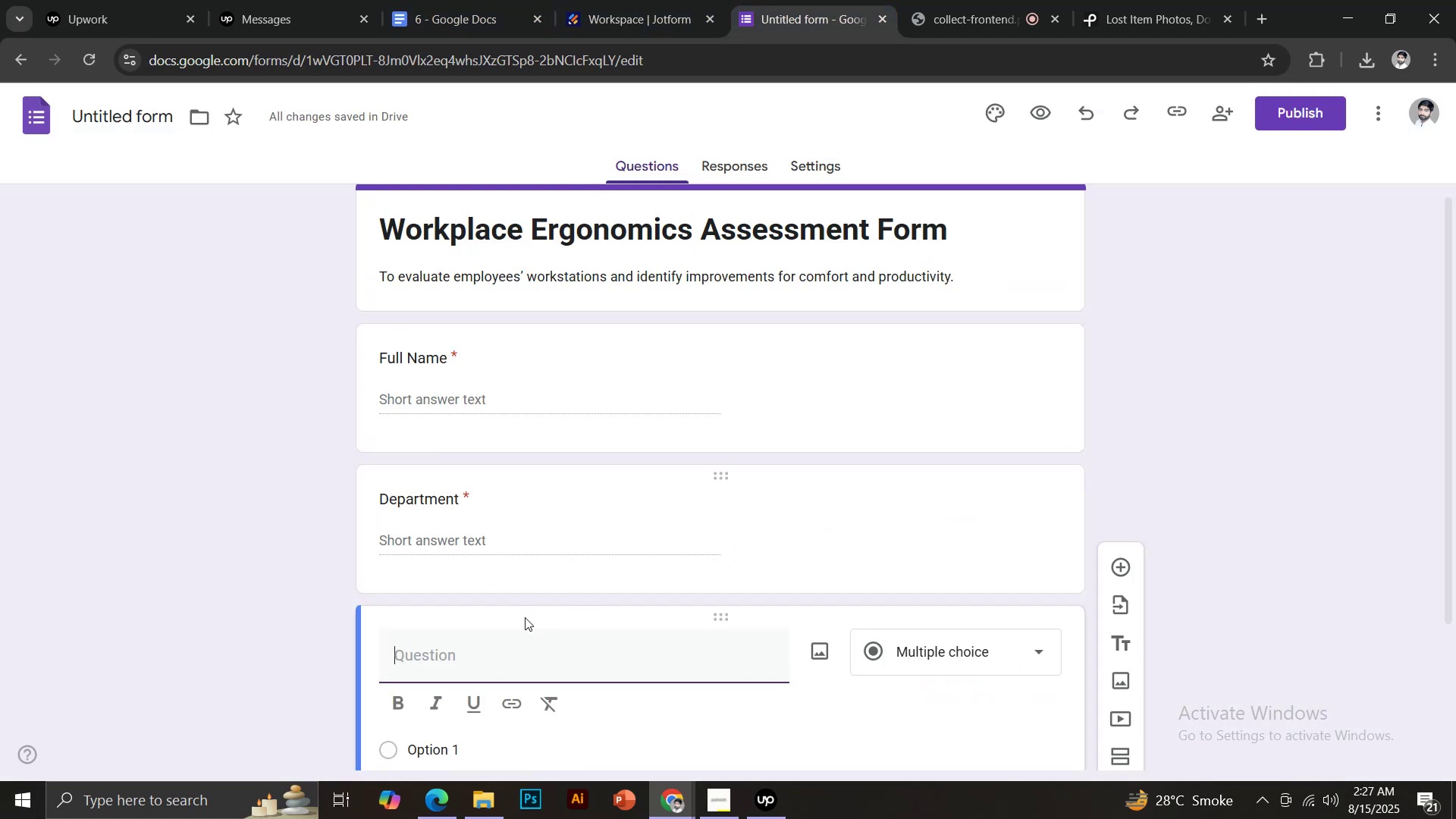 
key(Control+ControlLeft)
 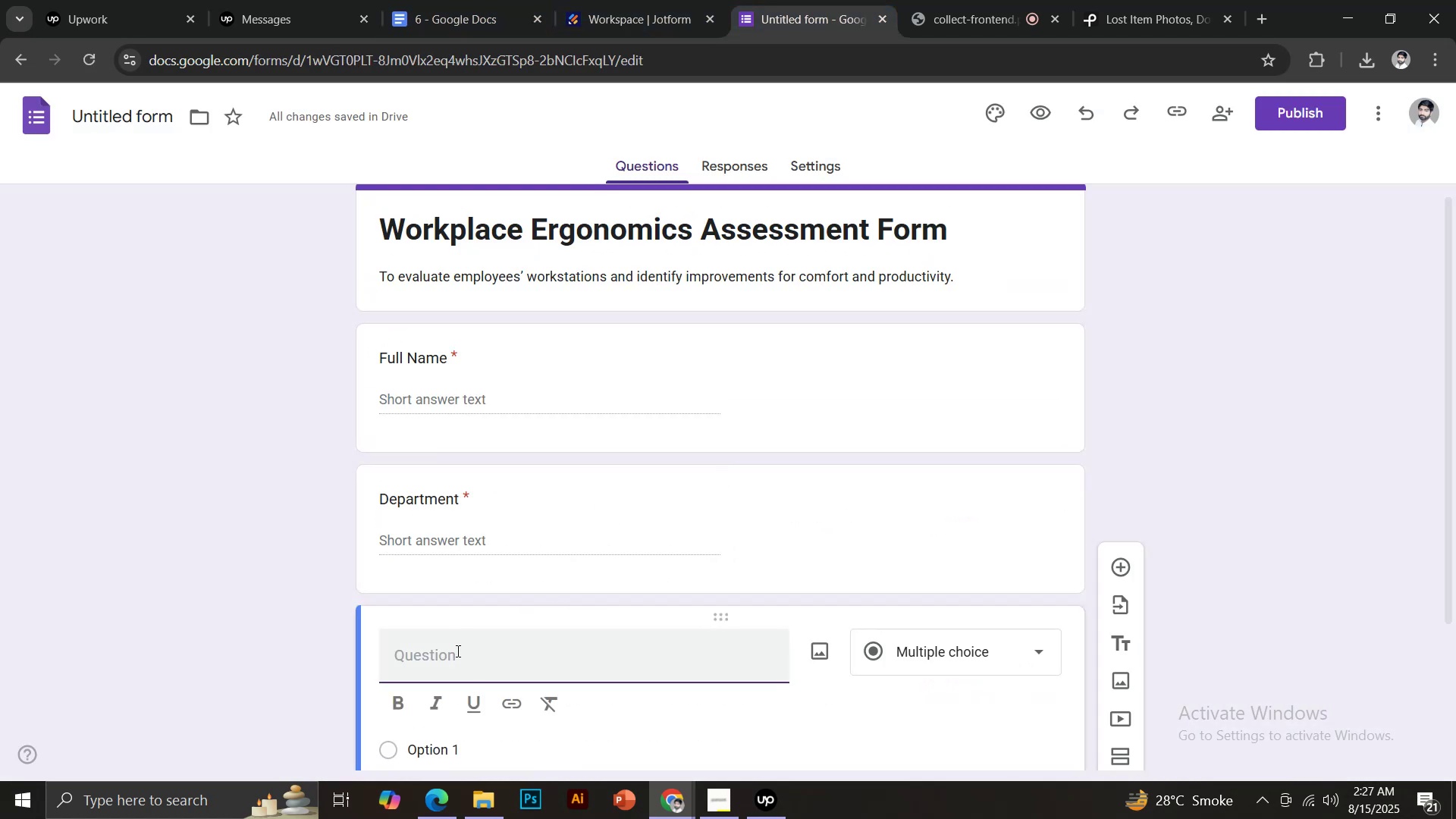 
key(Control+V)
 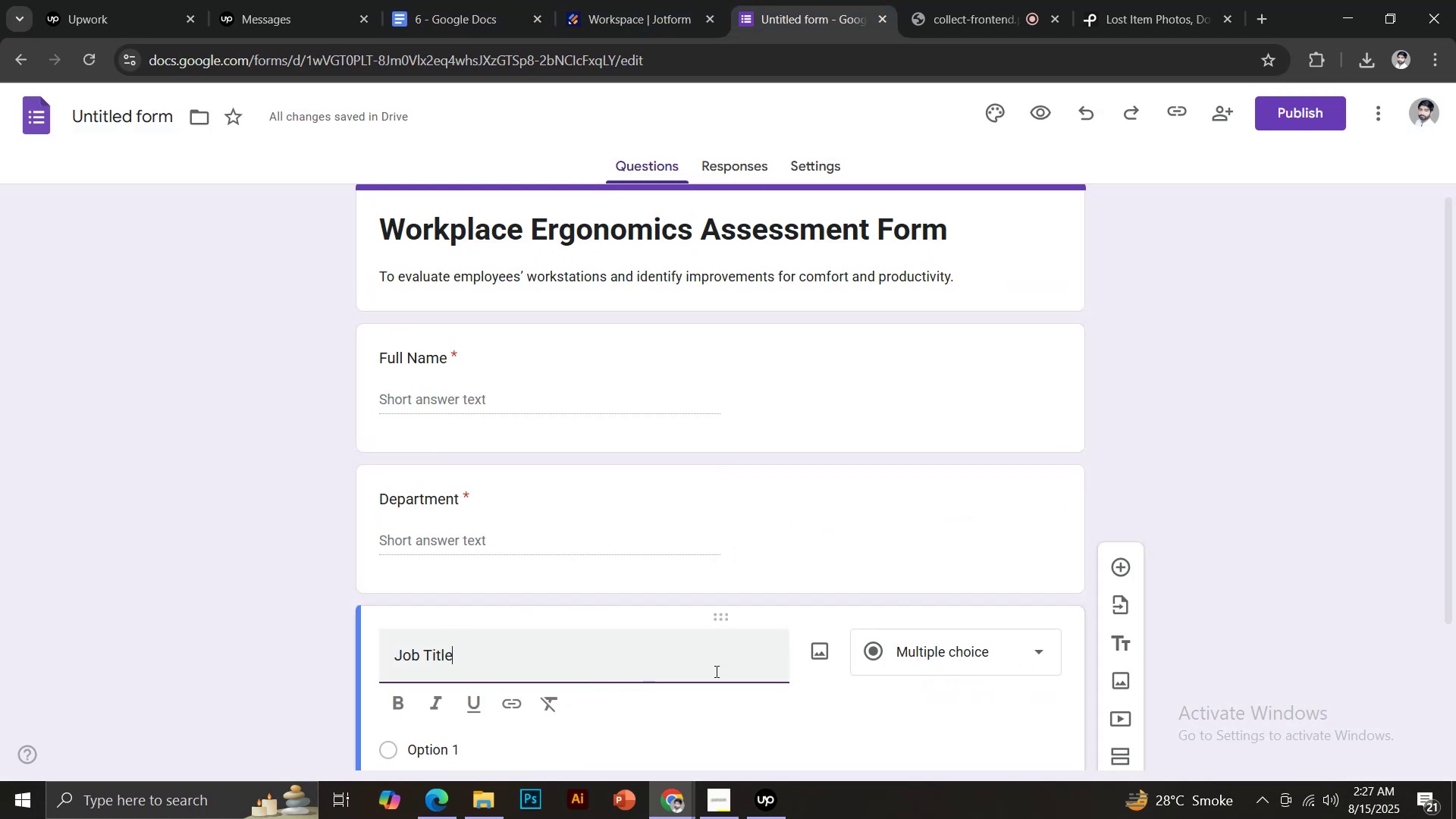 
scroll: coordinate [824, 653], scroll_direction: down, amount: 2.0
 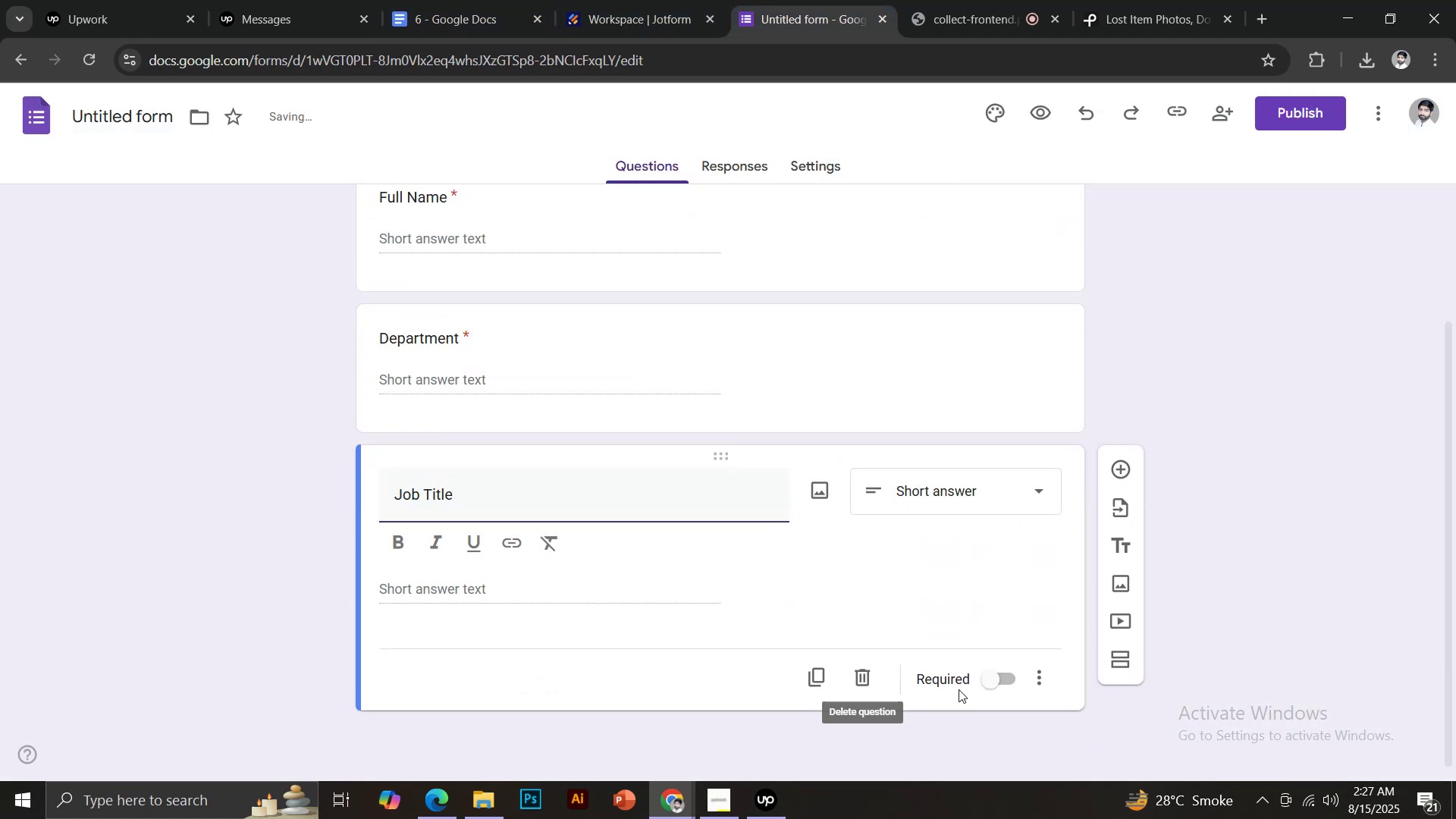 
left_click([991, 684])
 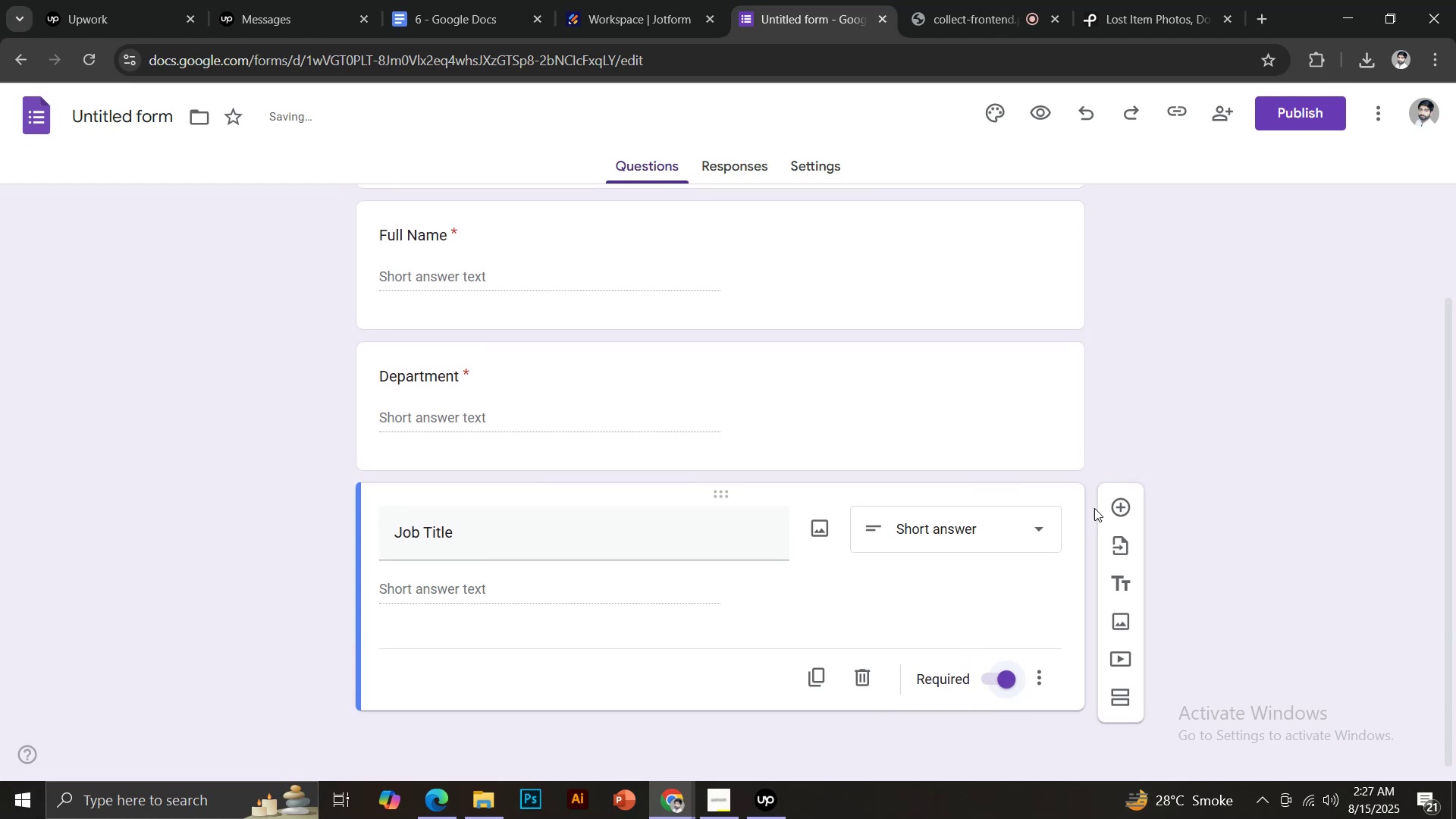 
left_click([1114, 504])
 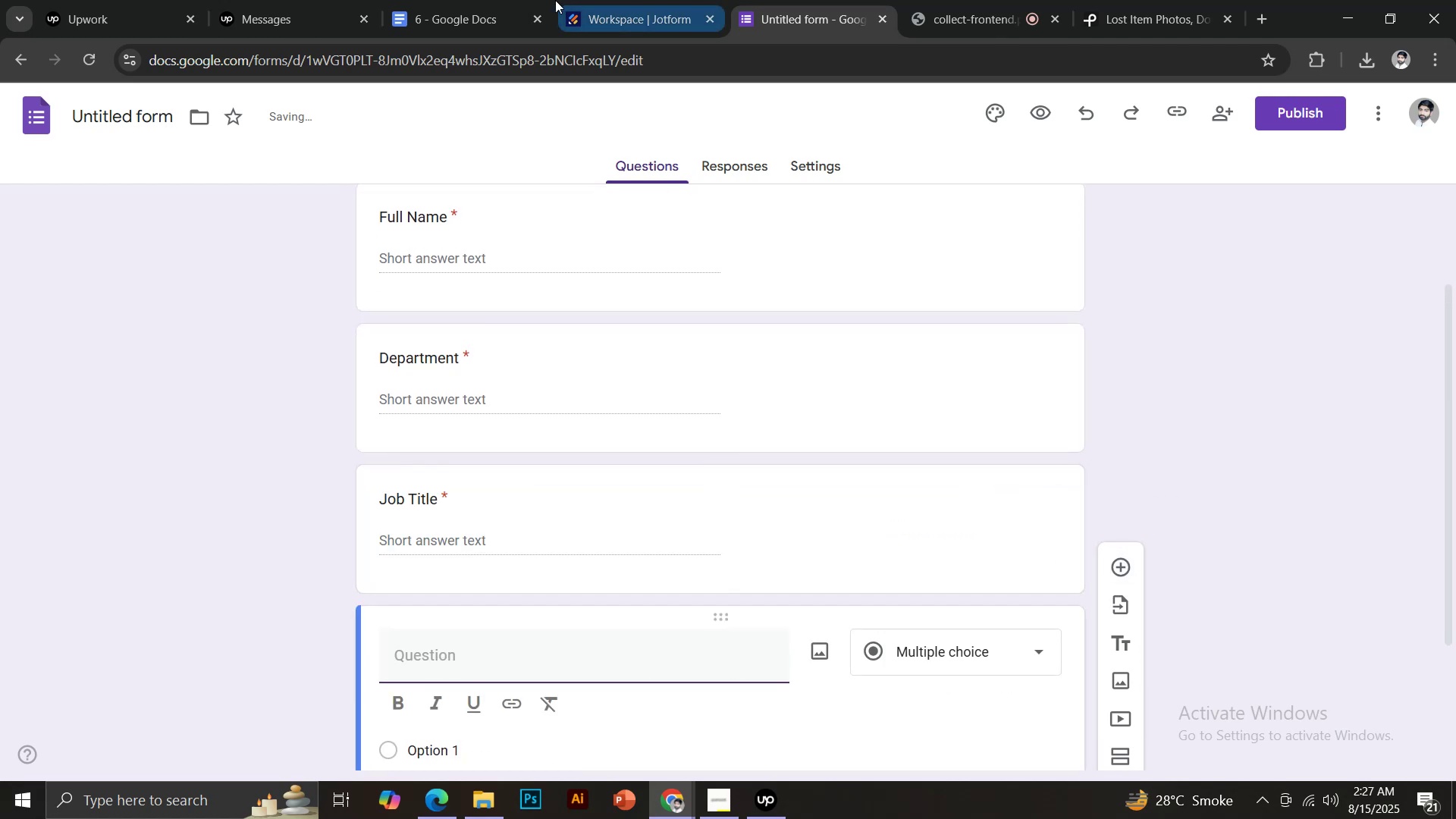 
left_click([498, 0])
 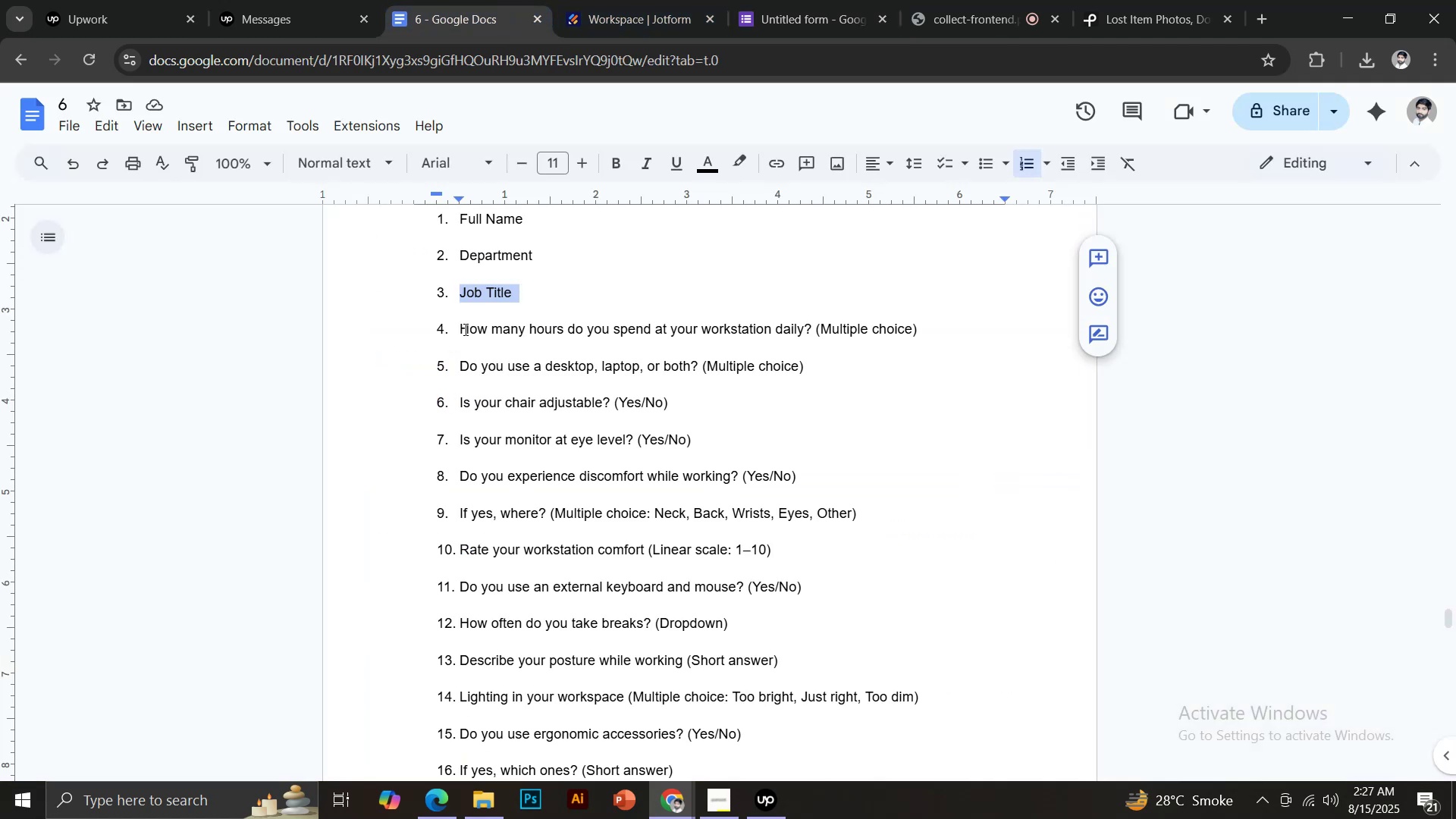 
left_click_drag(start_coordinate=[460, 329], to_coordinate=[811, 328])
 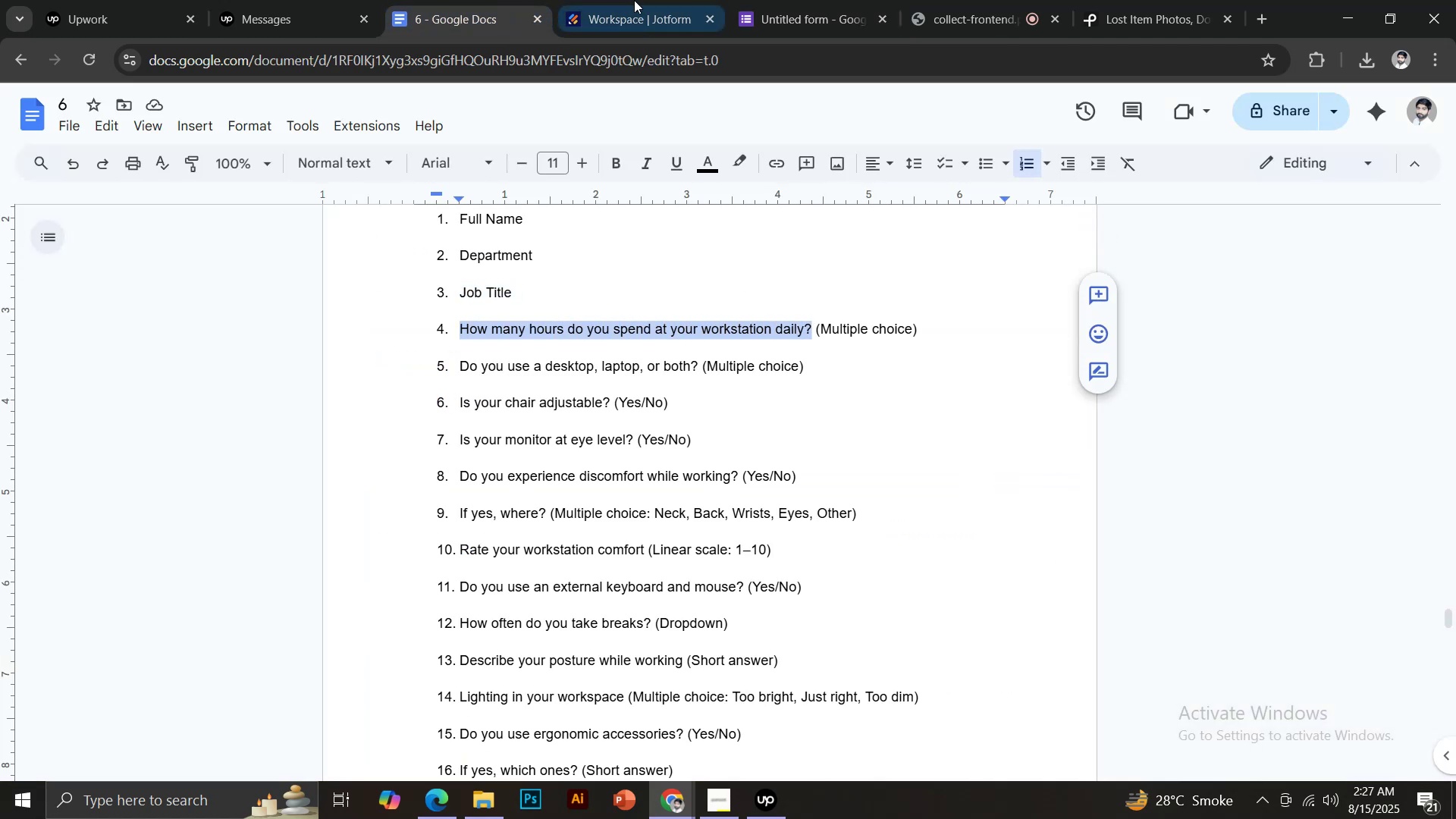 
hold_key(key=ControlLeft, duration=0.34)
 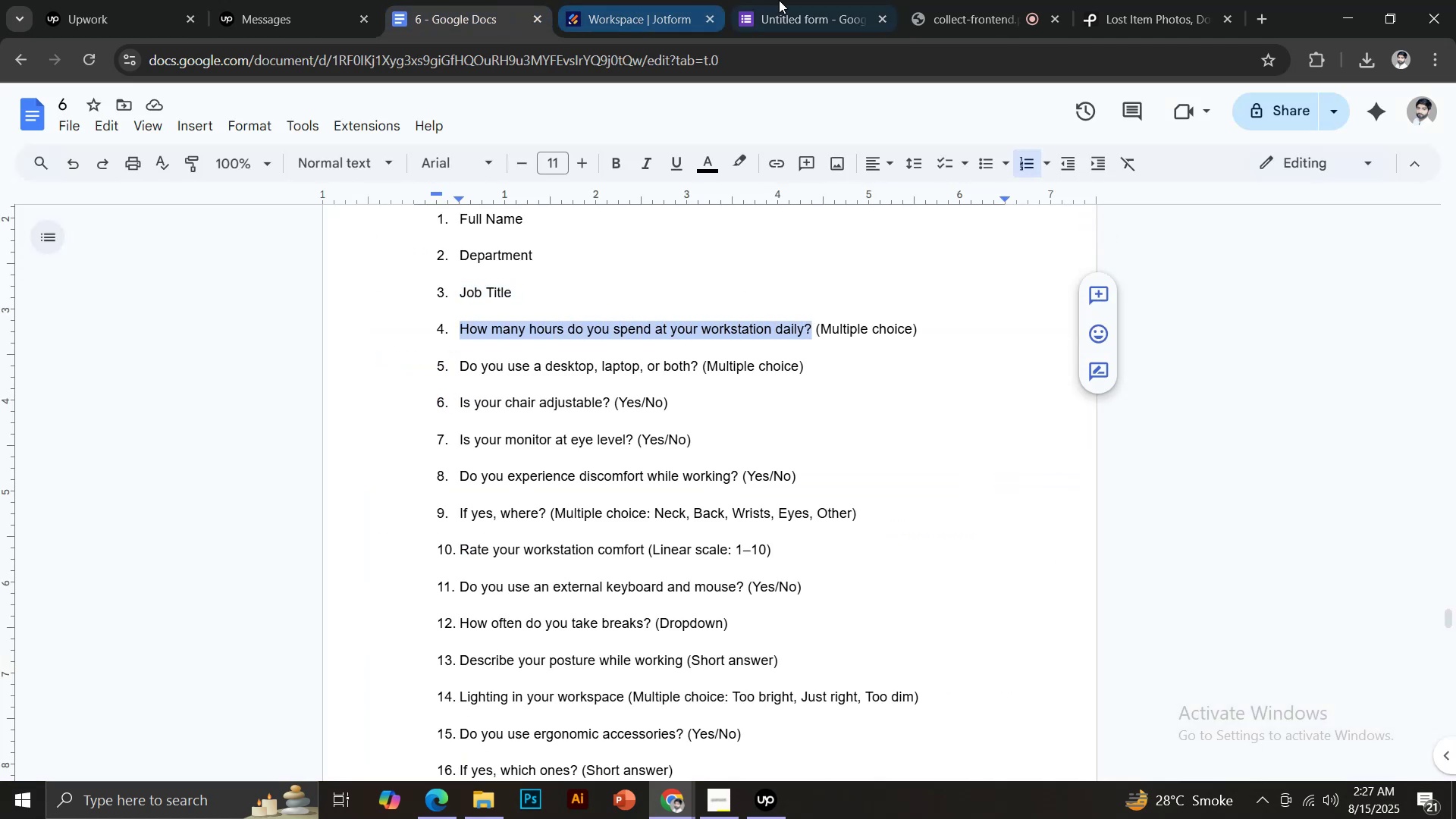 
left_click([782, 0])
 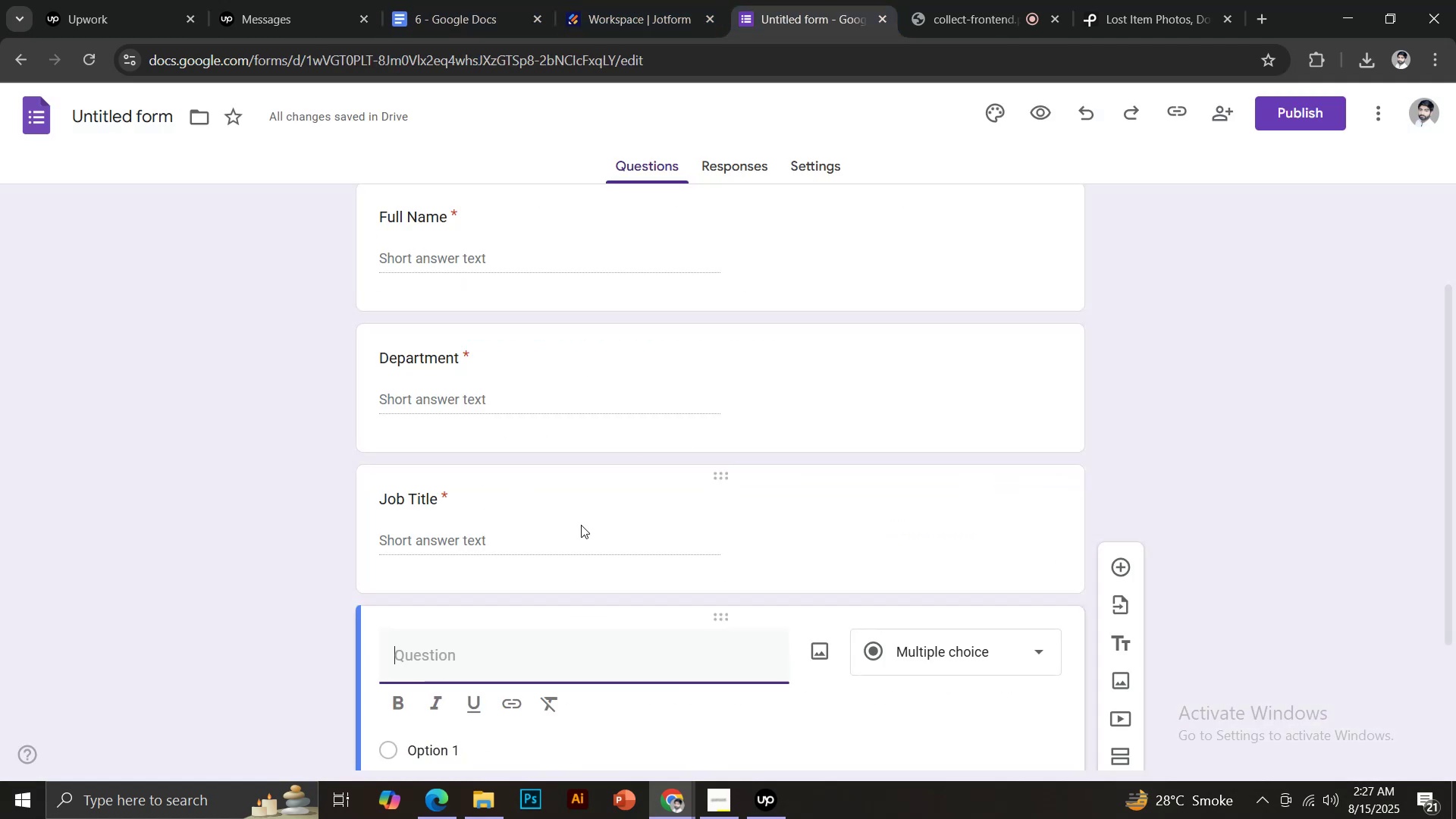 
key(Control+ControlLeft)
 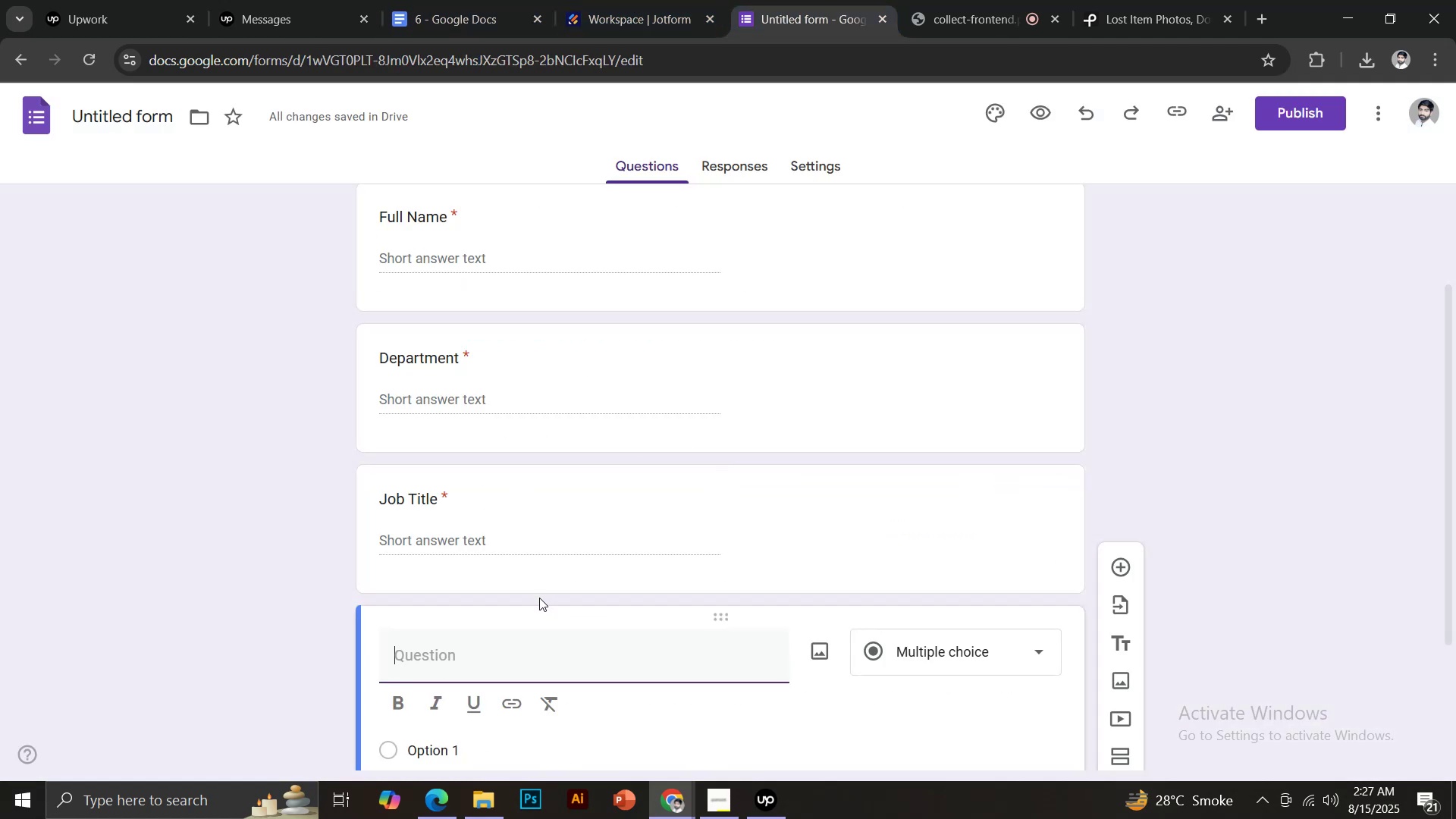 
key(Control+V)
 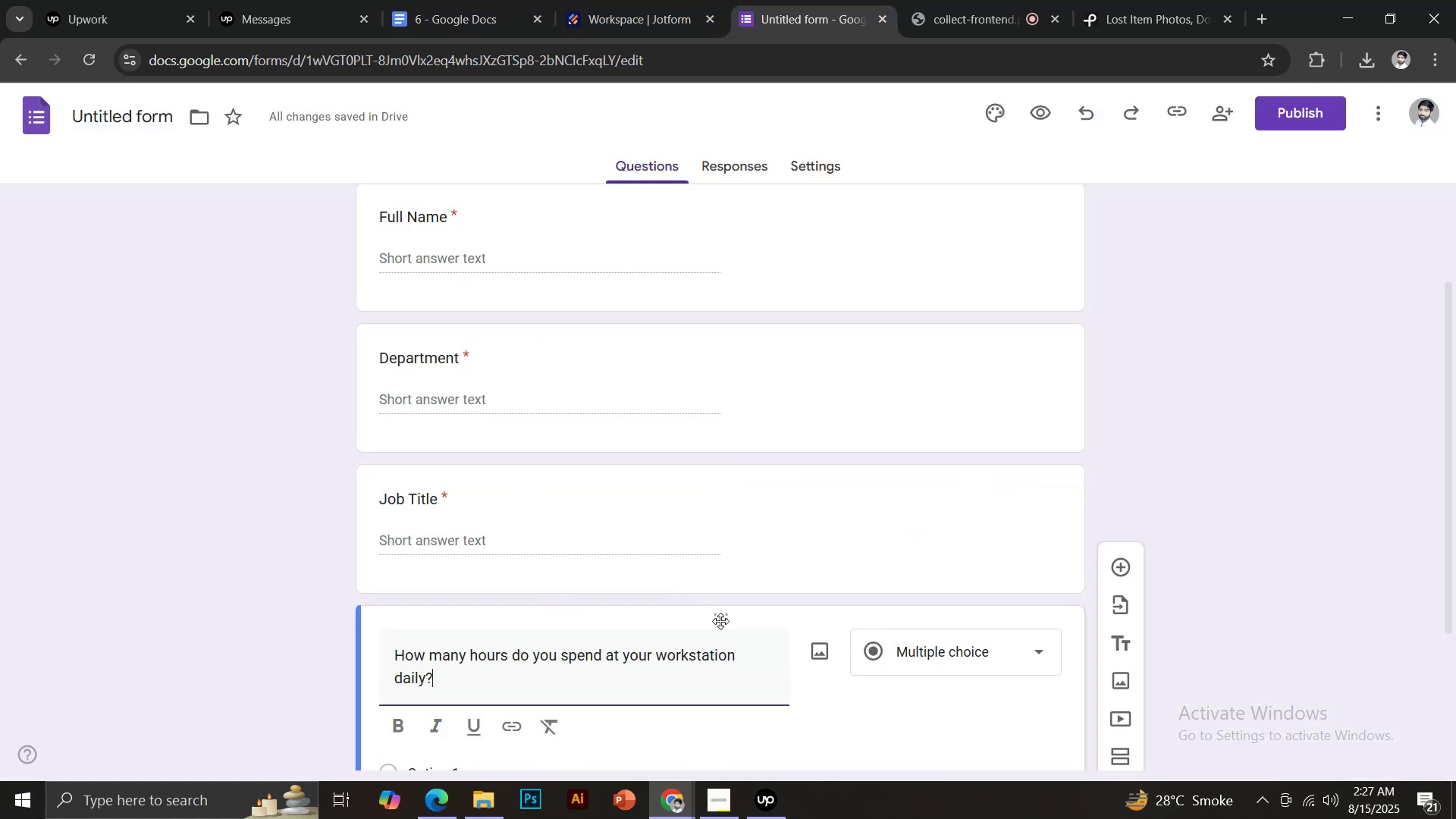 
scroll: coordinate [761, 653], scroll_direction: down, amount: 4.0
 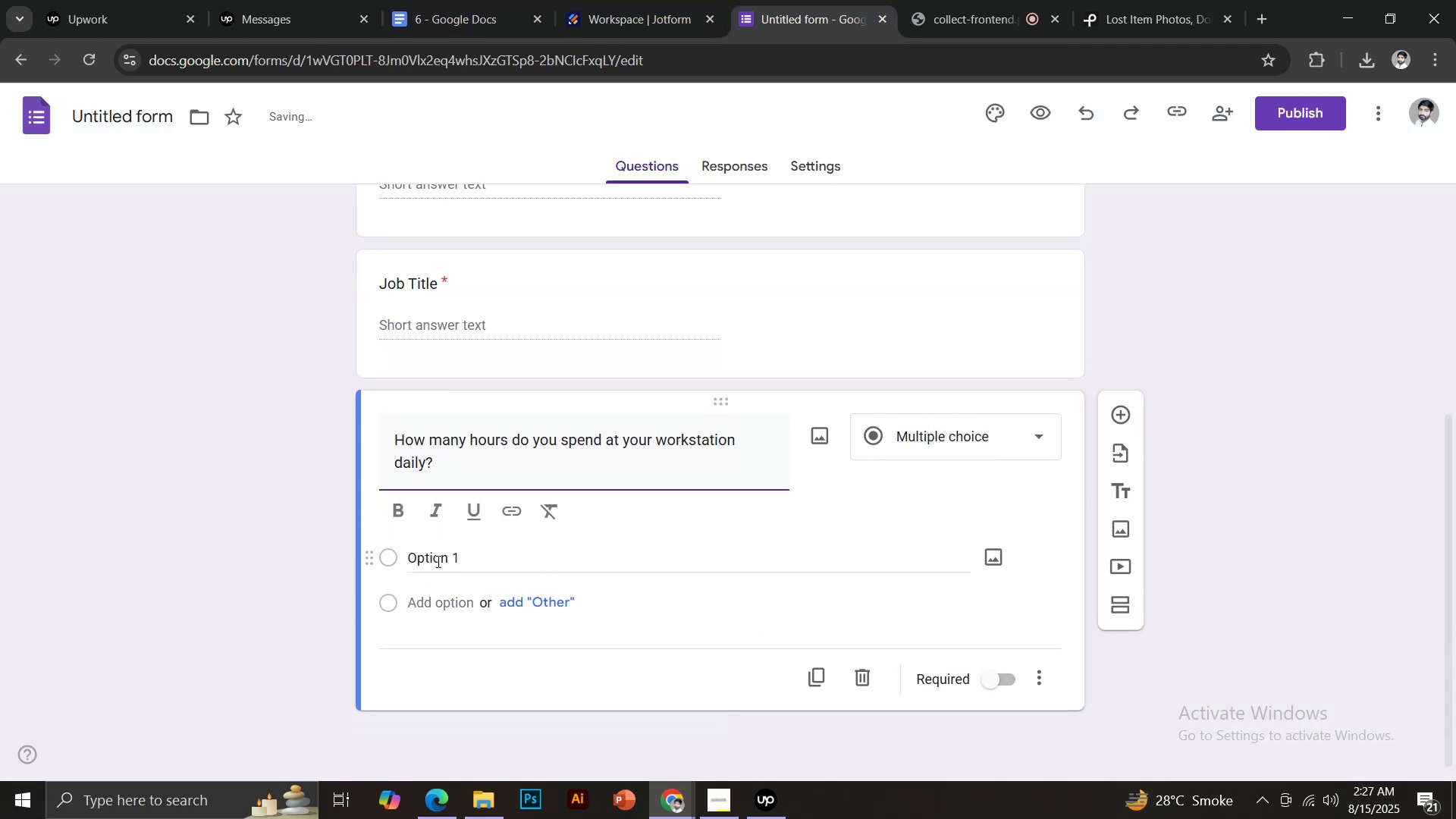 
left_click([437, 561])
 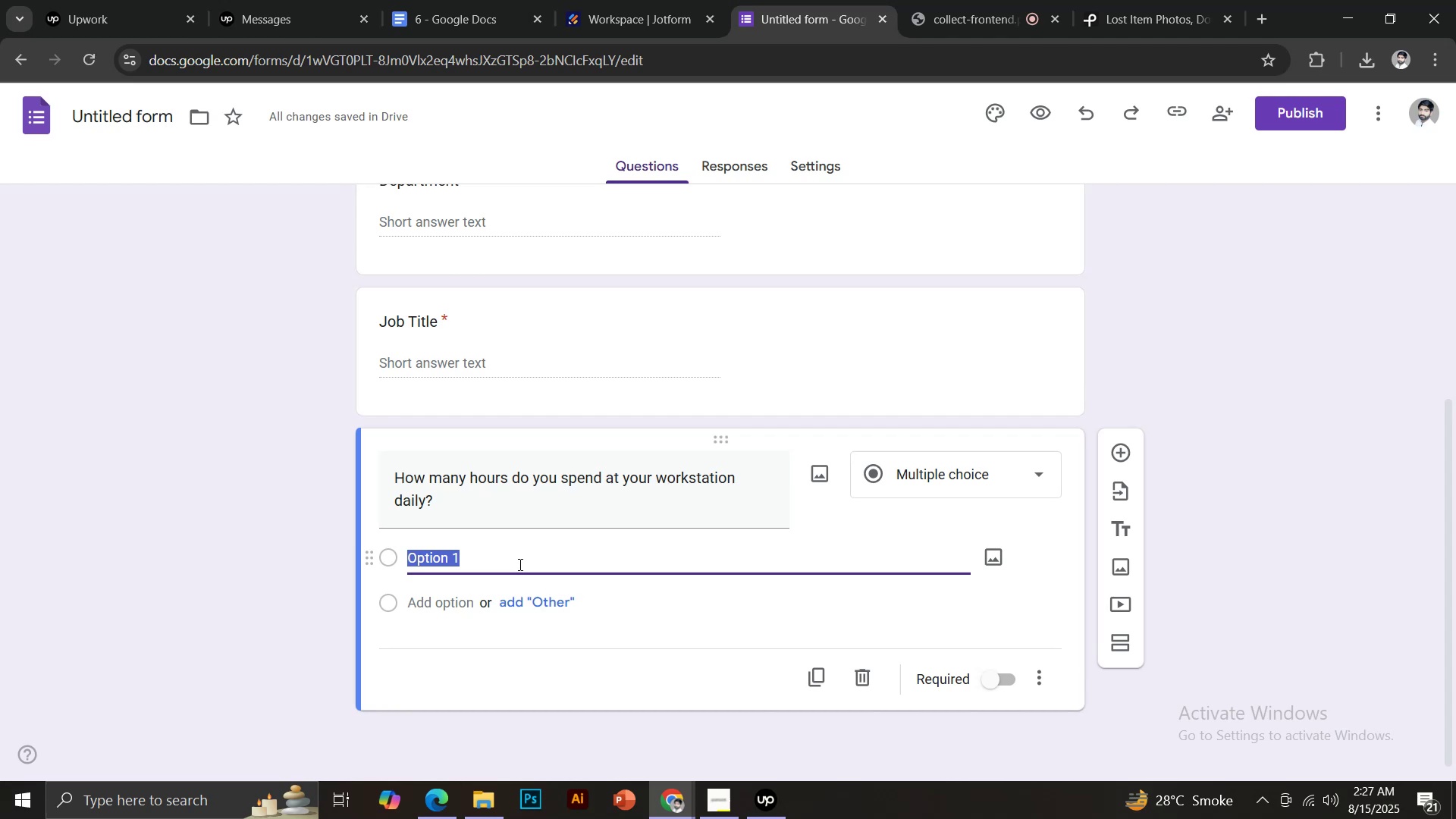 
key(2)
 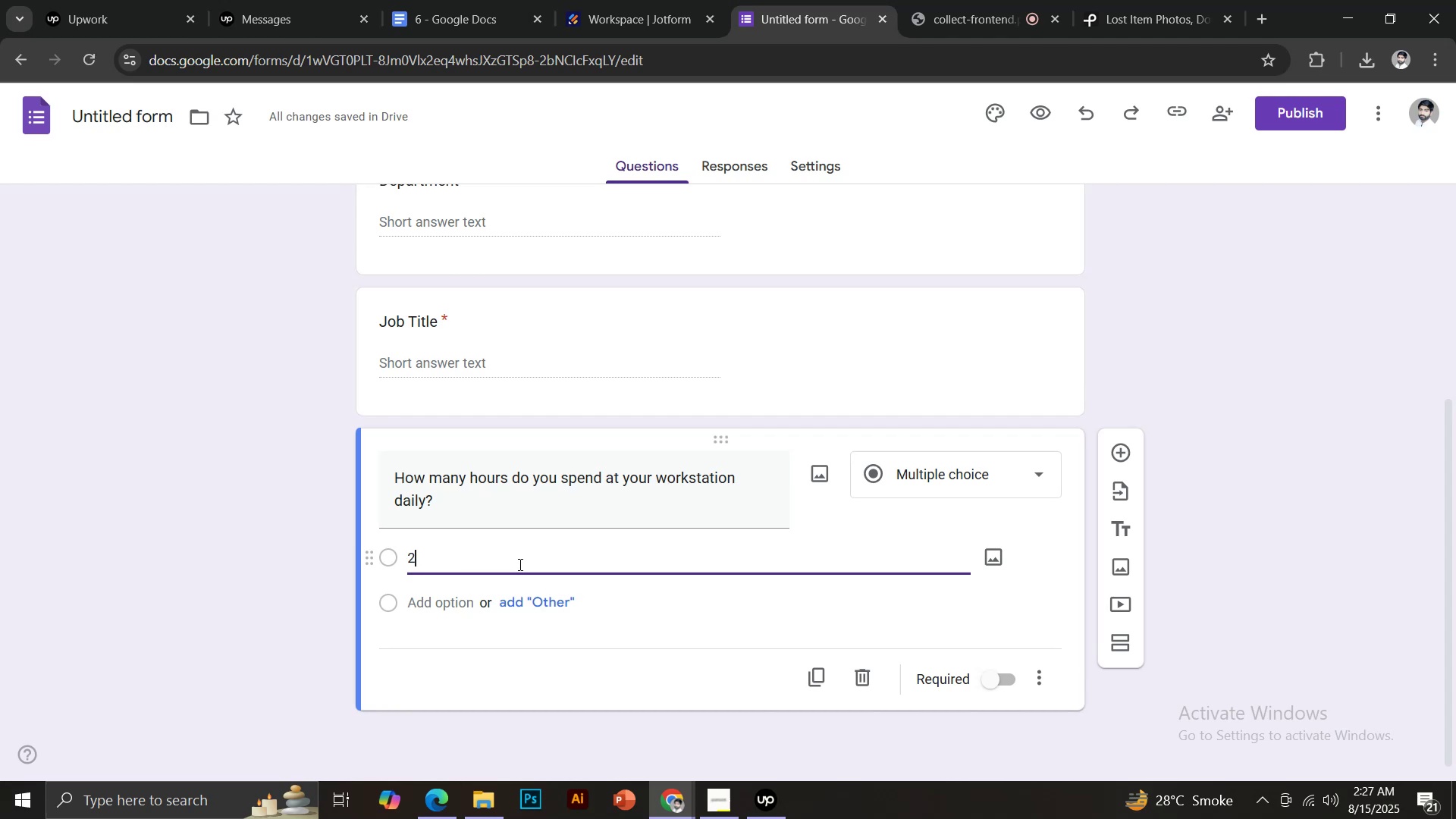 
key(Minus)
 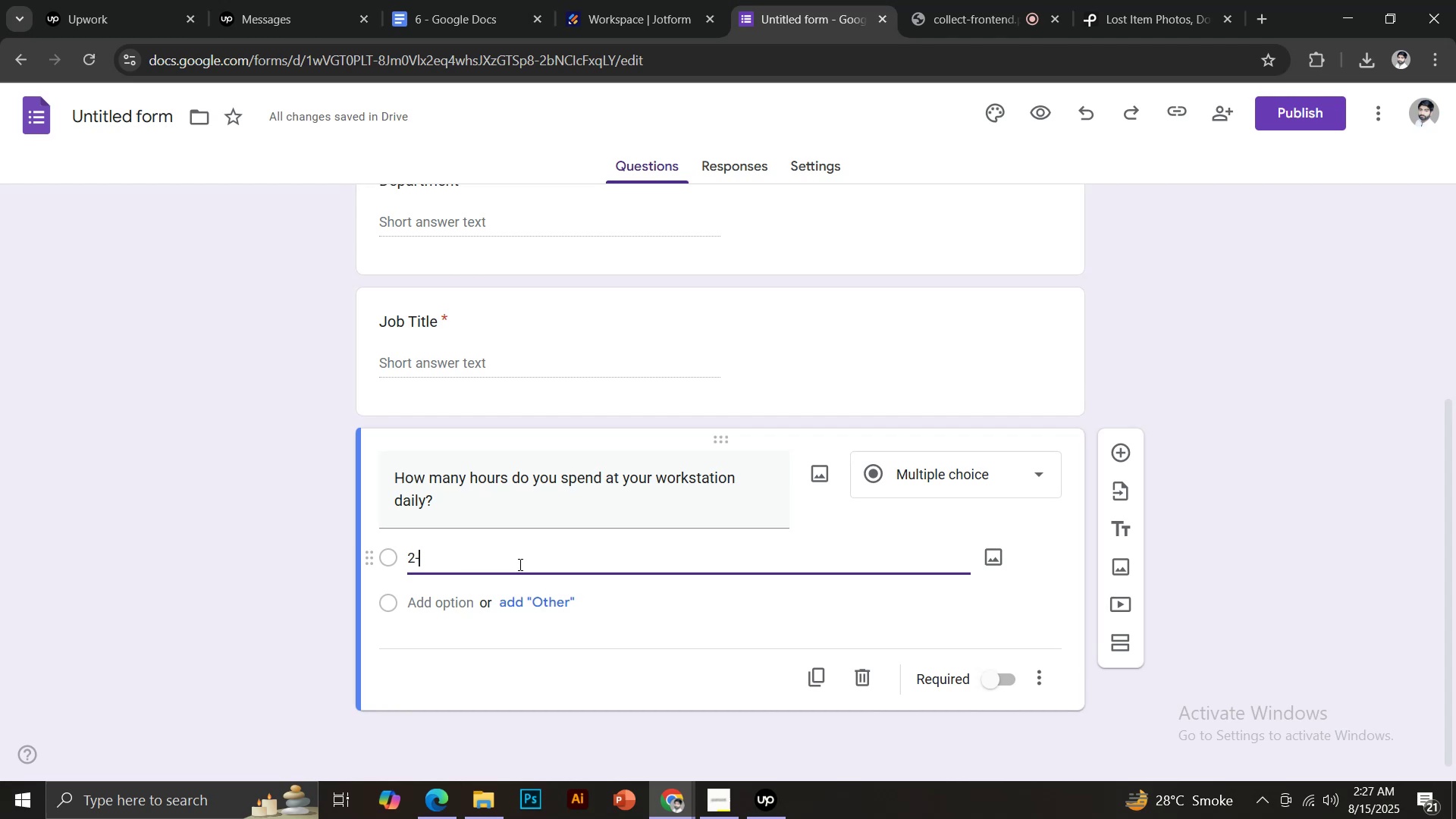 
key(3)
 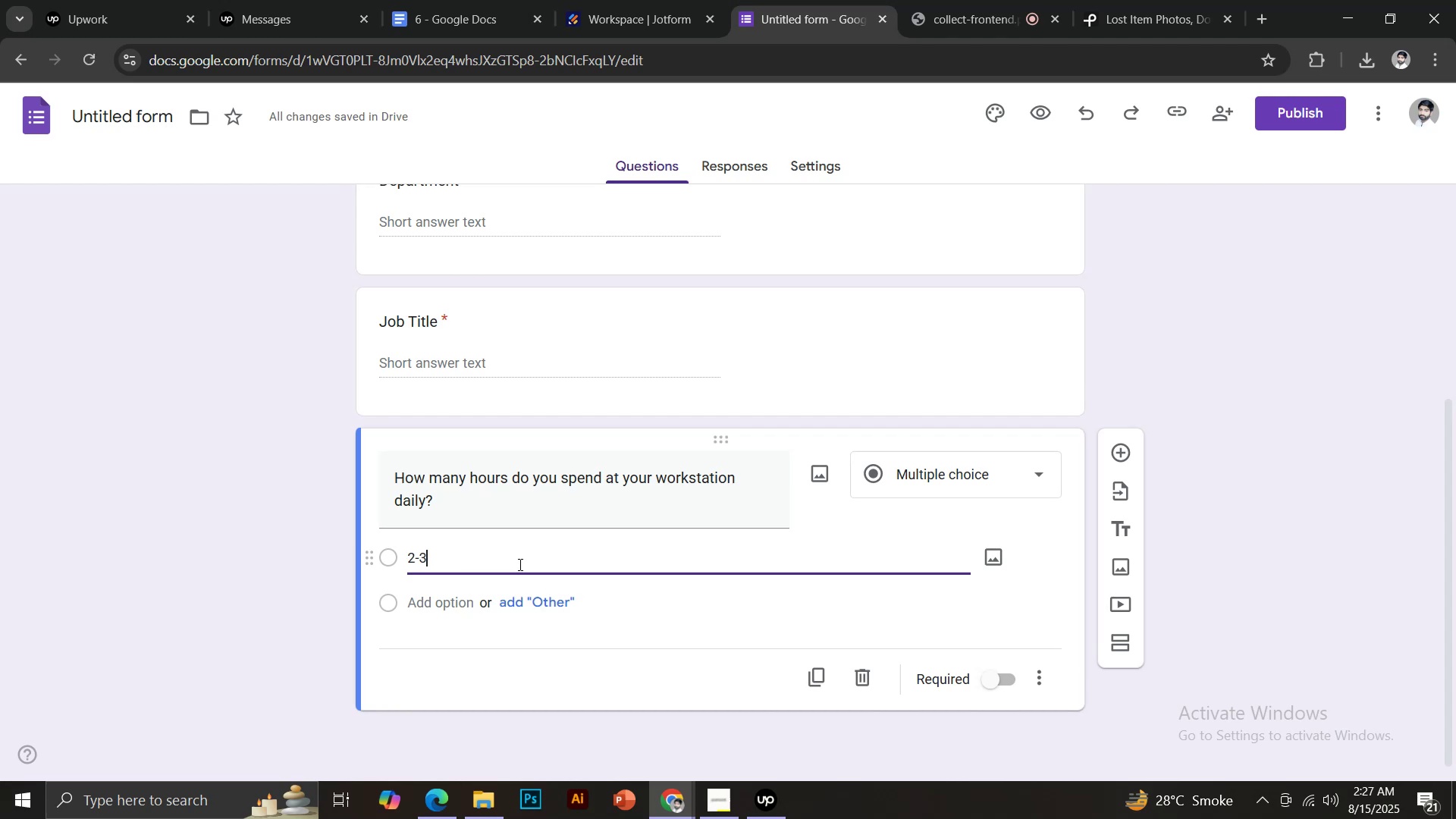 
key(Enter)
 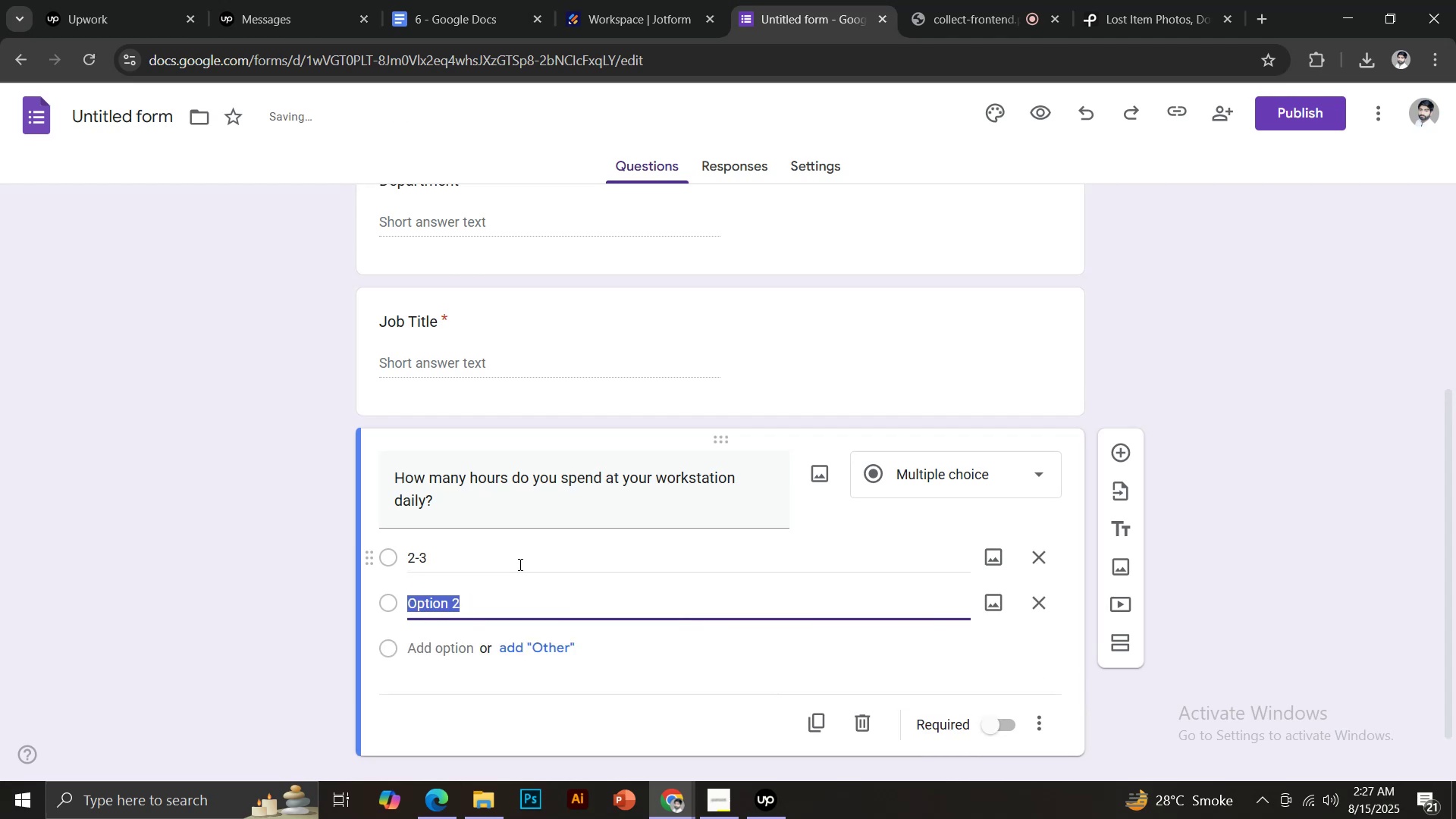 
key(3)
 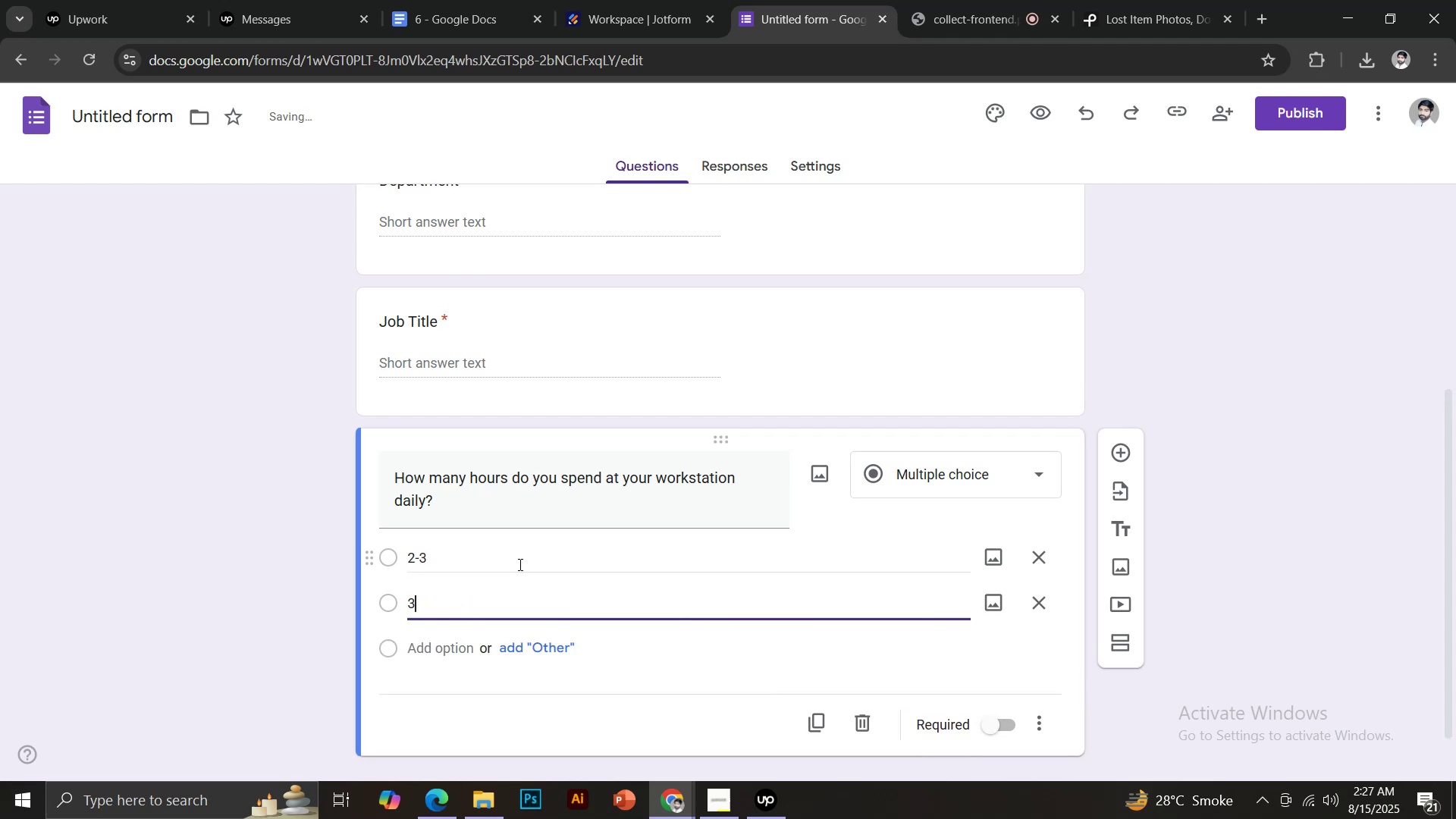 
key(Minus)
 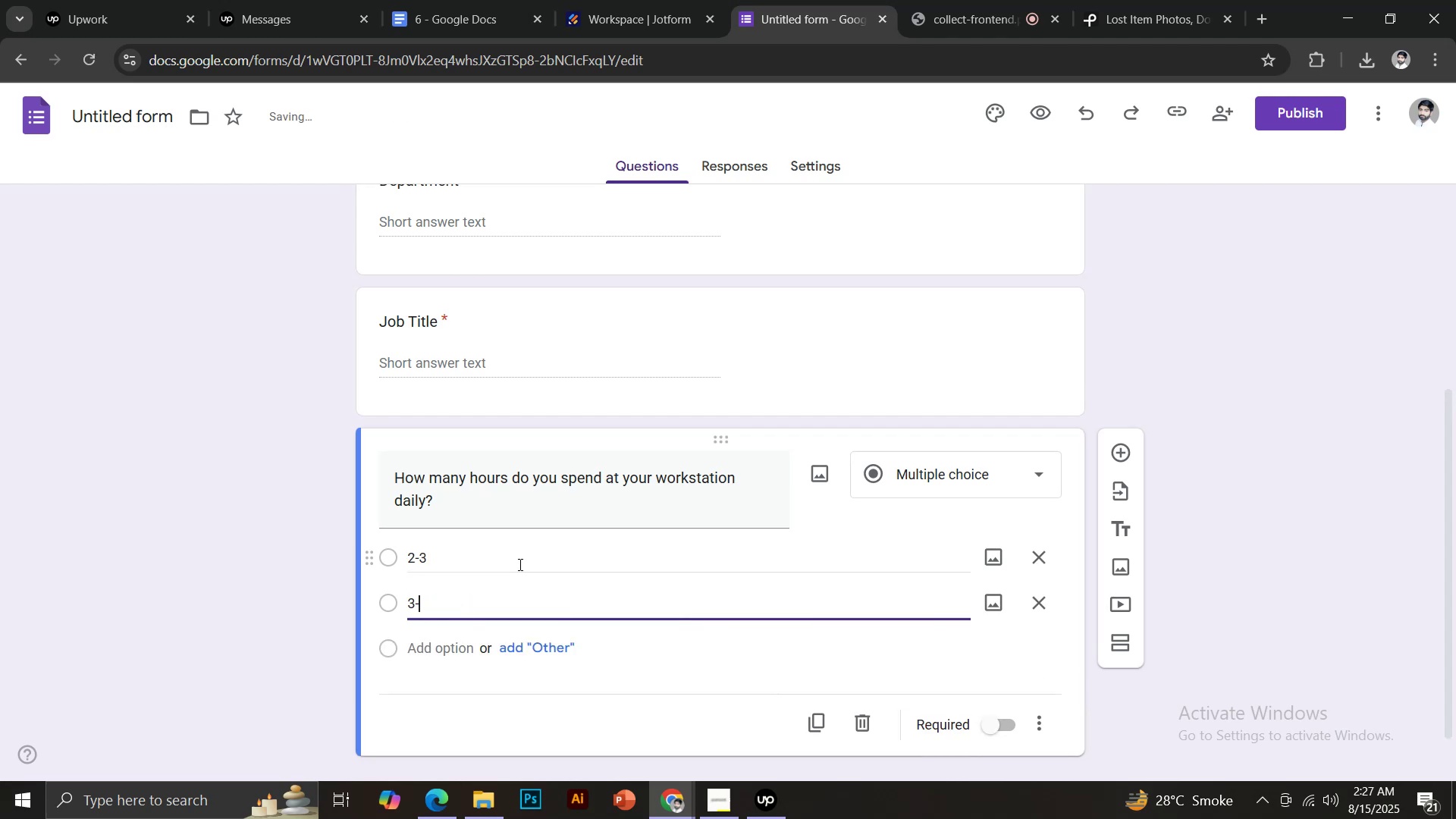 
key(4)
 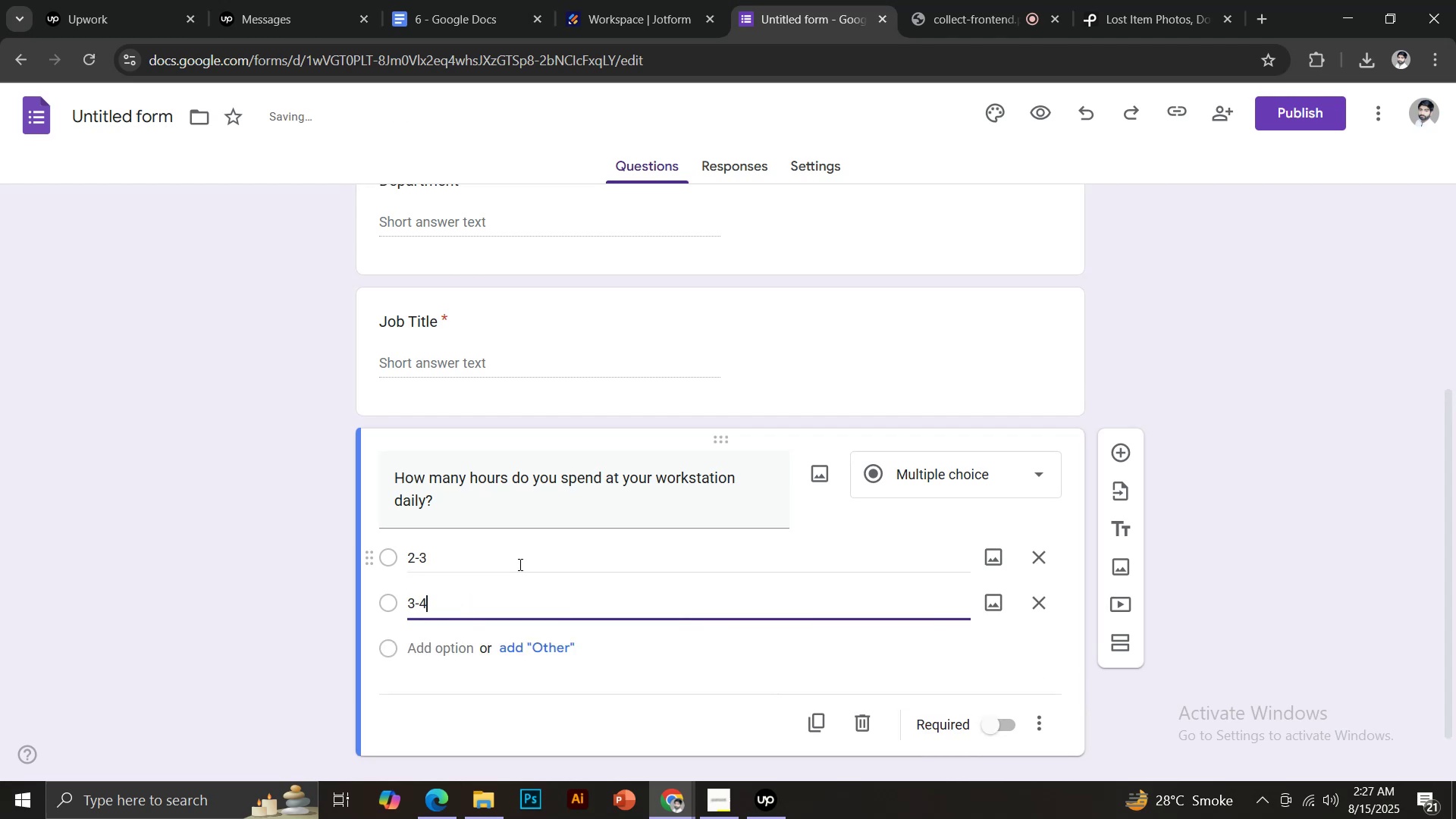 
key(Enter)
 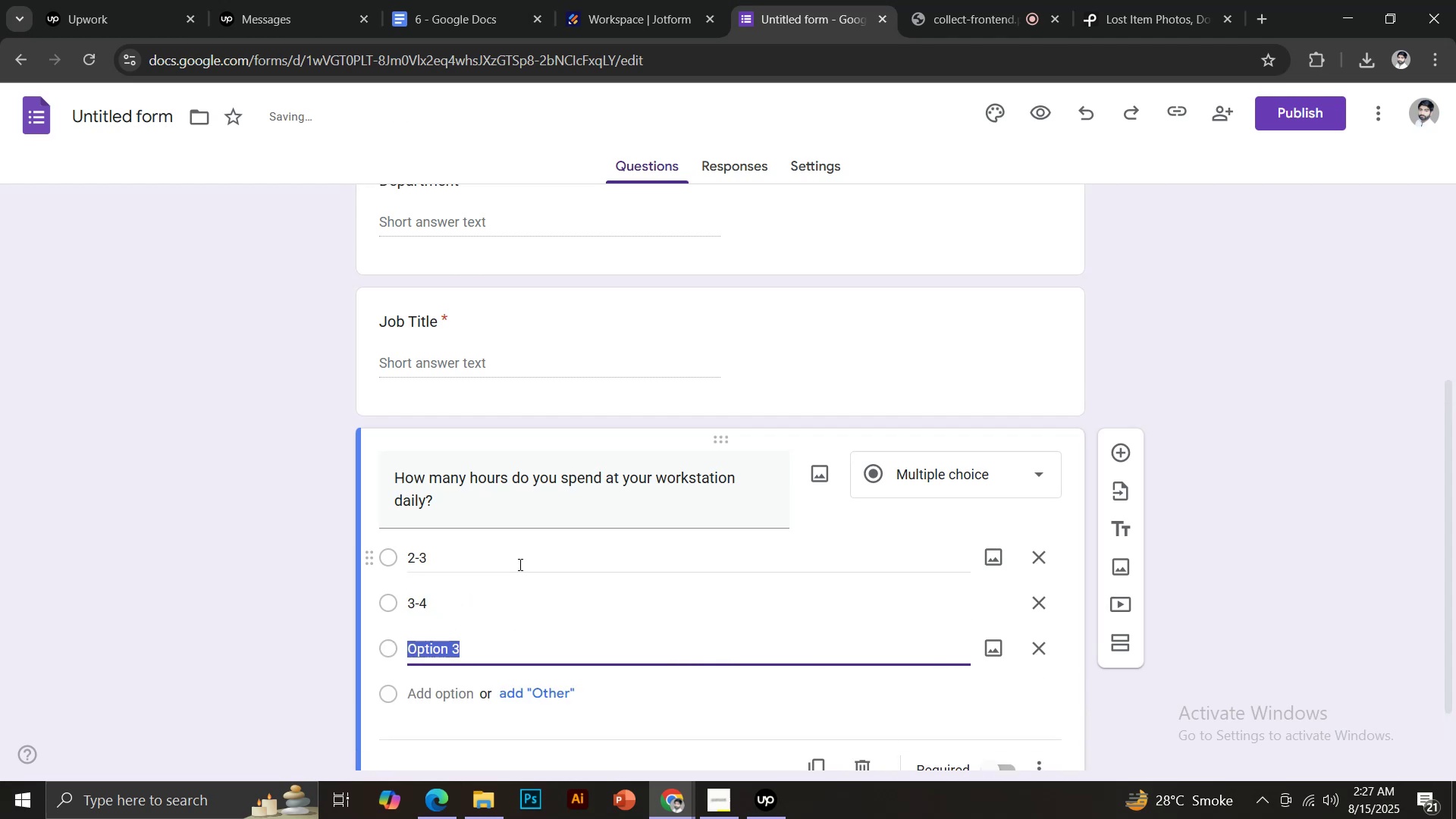 
key(4)
 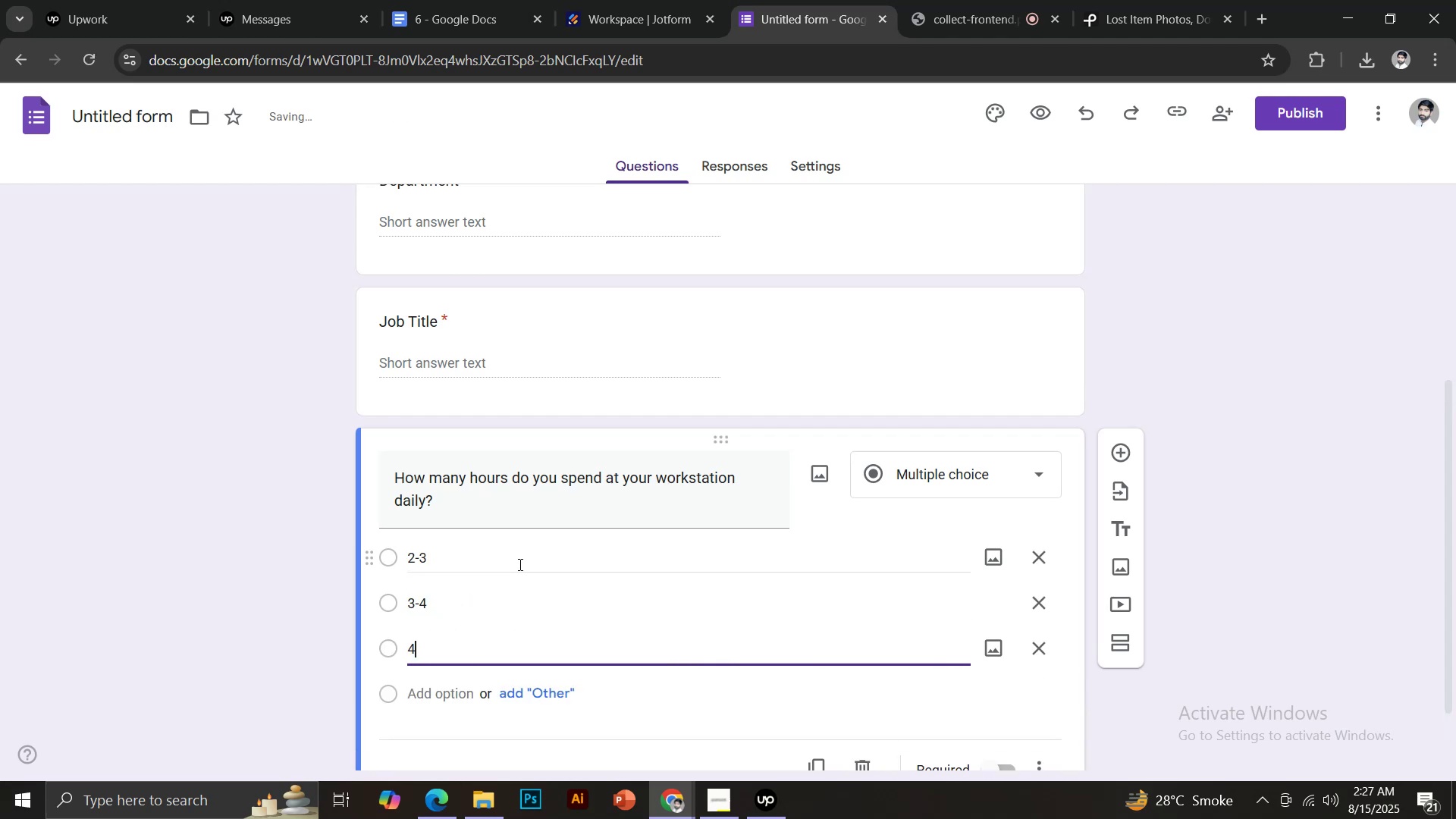 
key(Minus)
 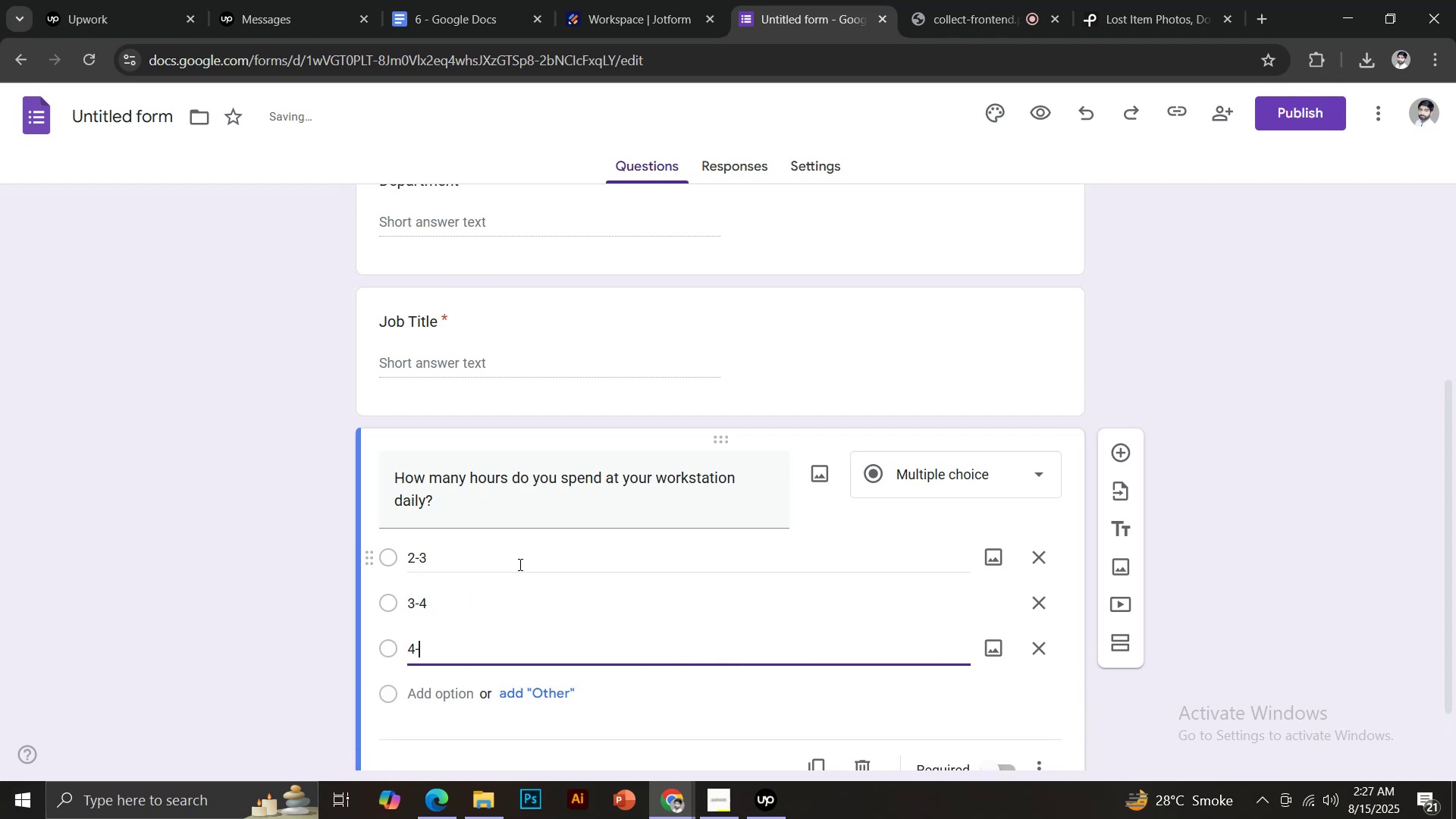 
key(5)
 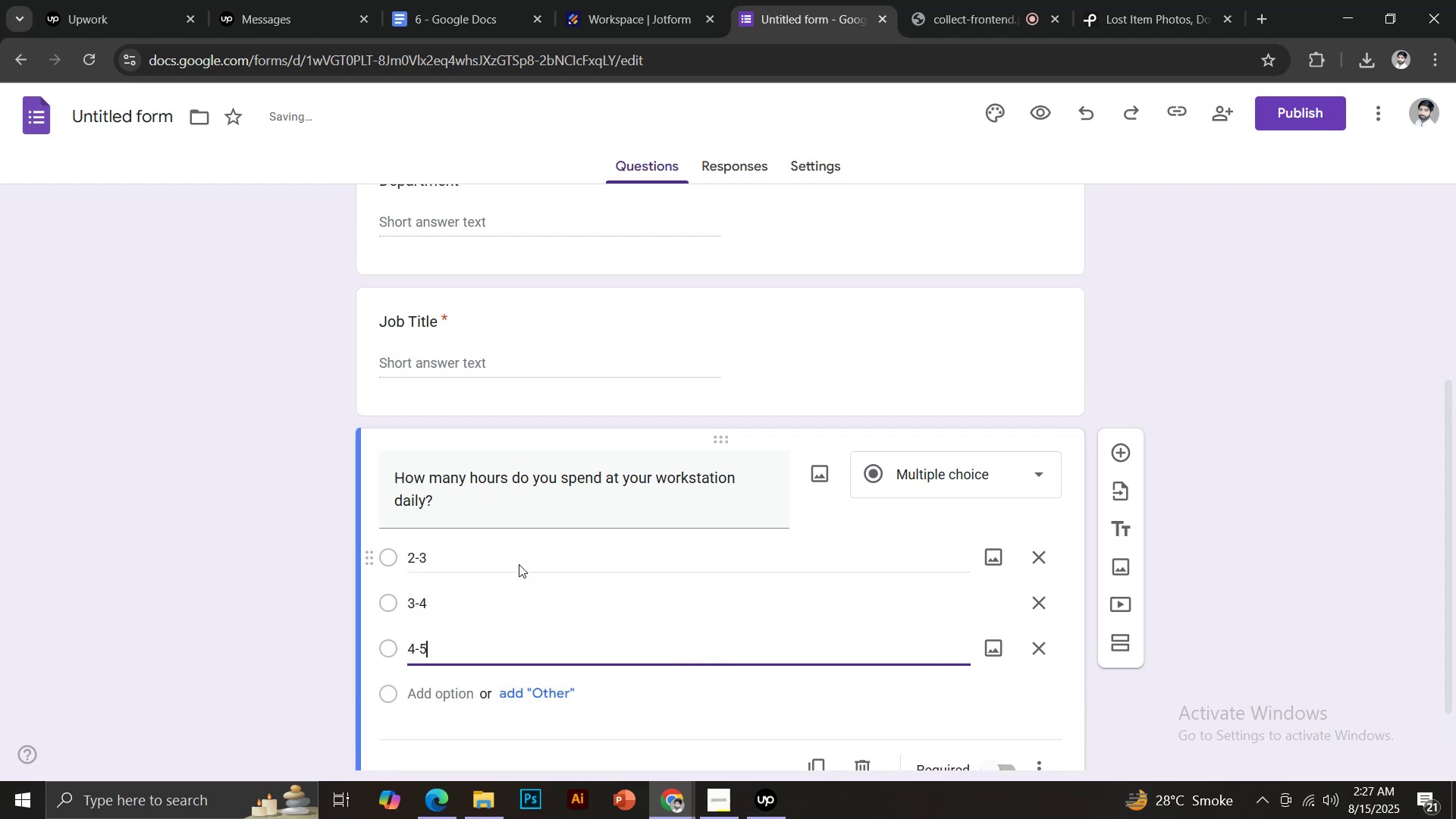 
key(Enter)
 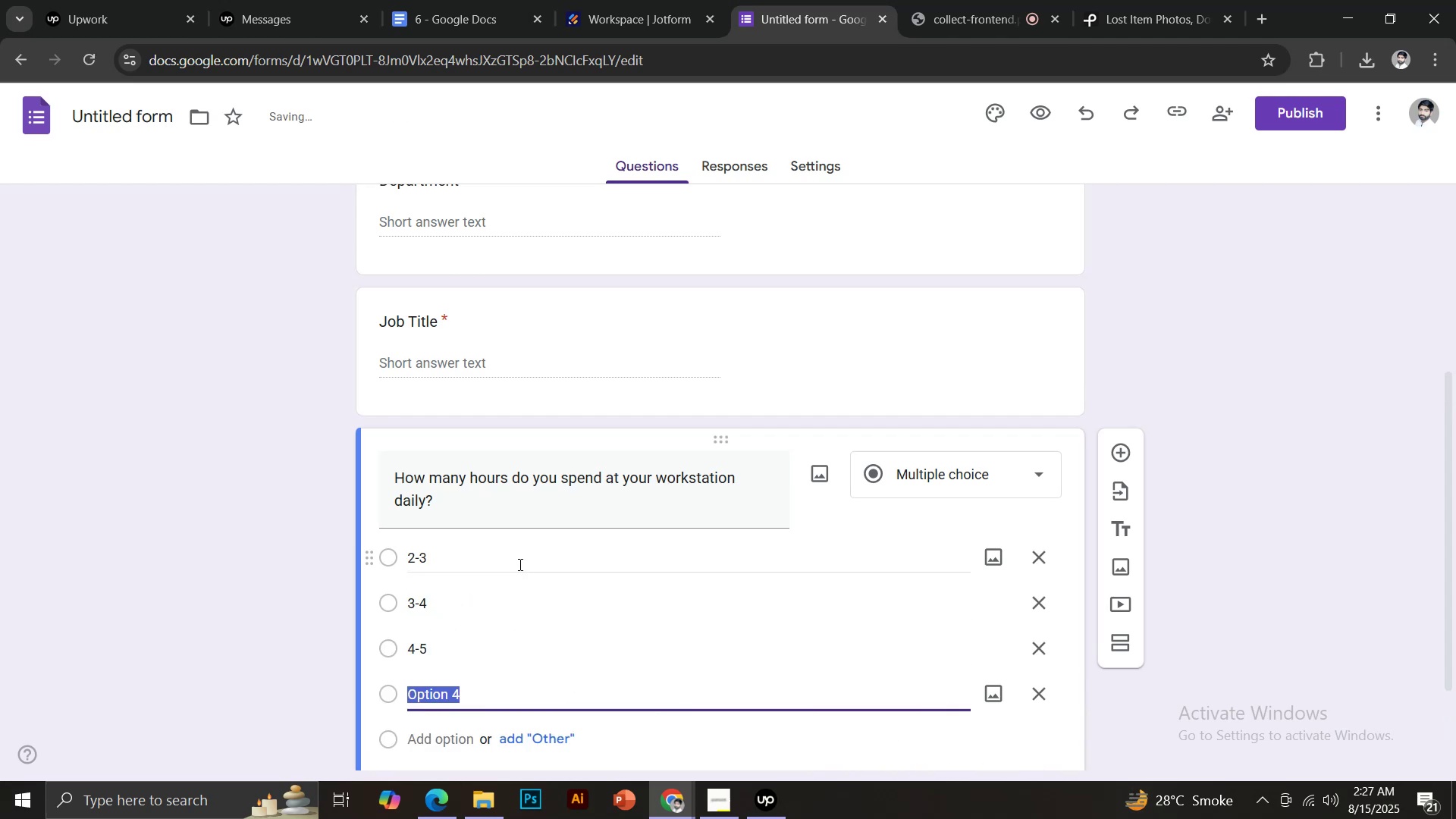 
key(5)
 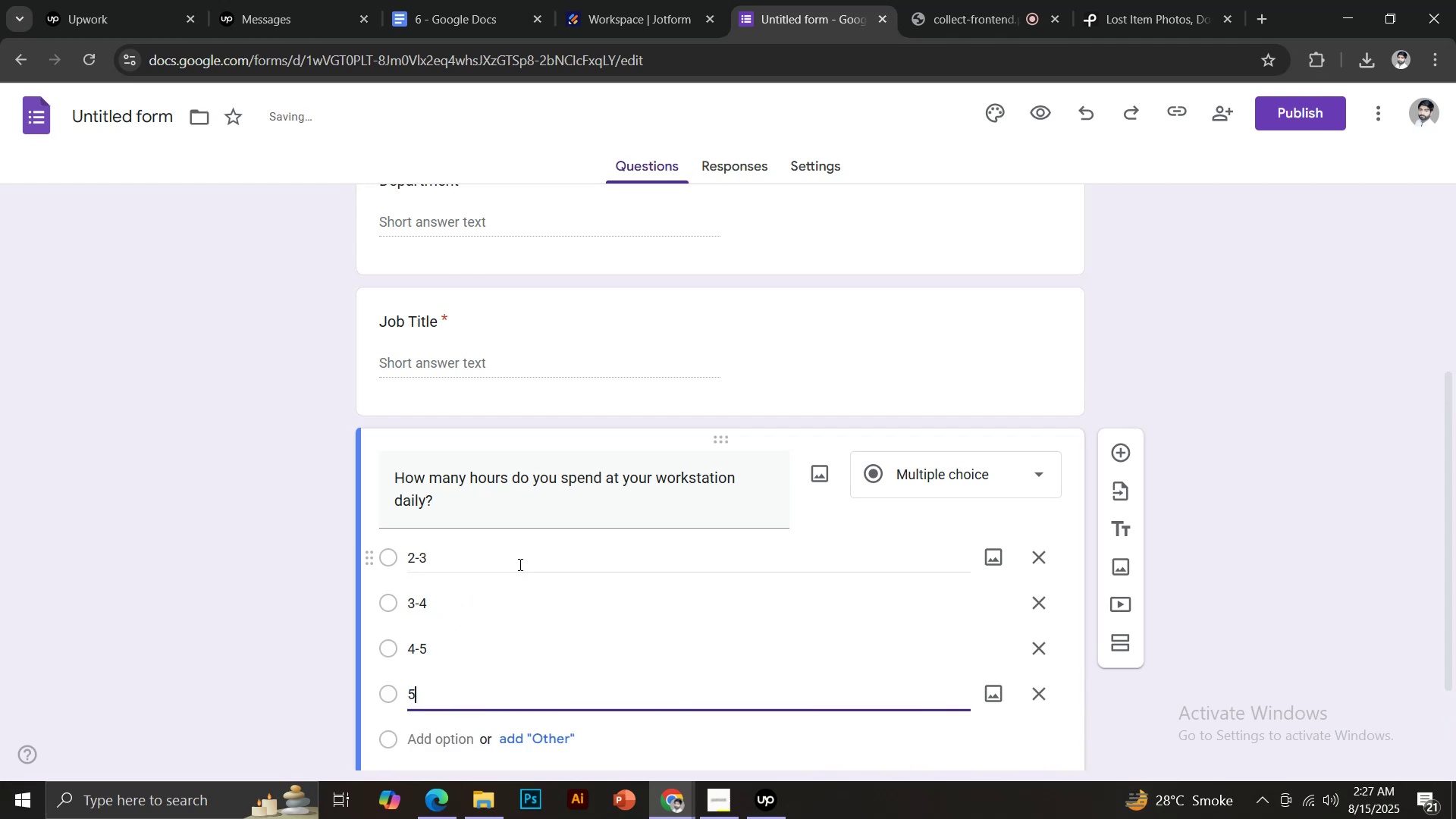 
key(Minus)
 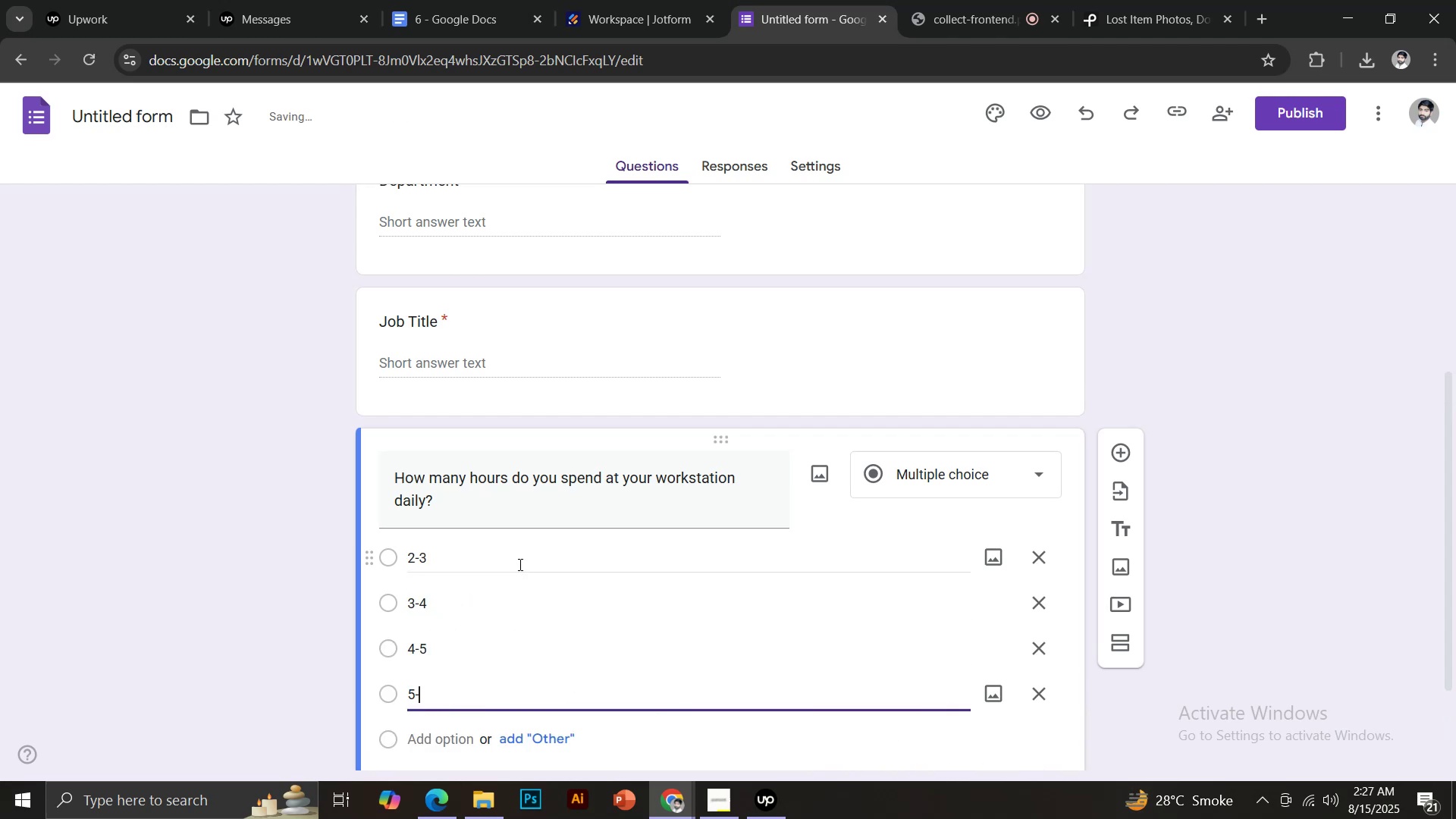 
key(6)
 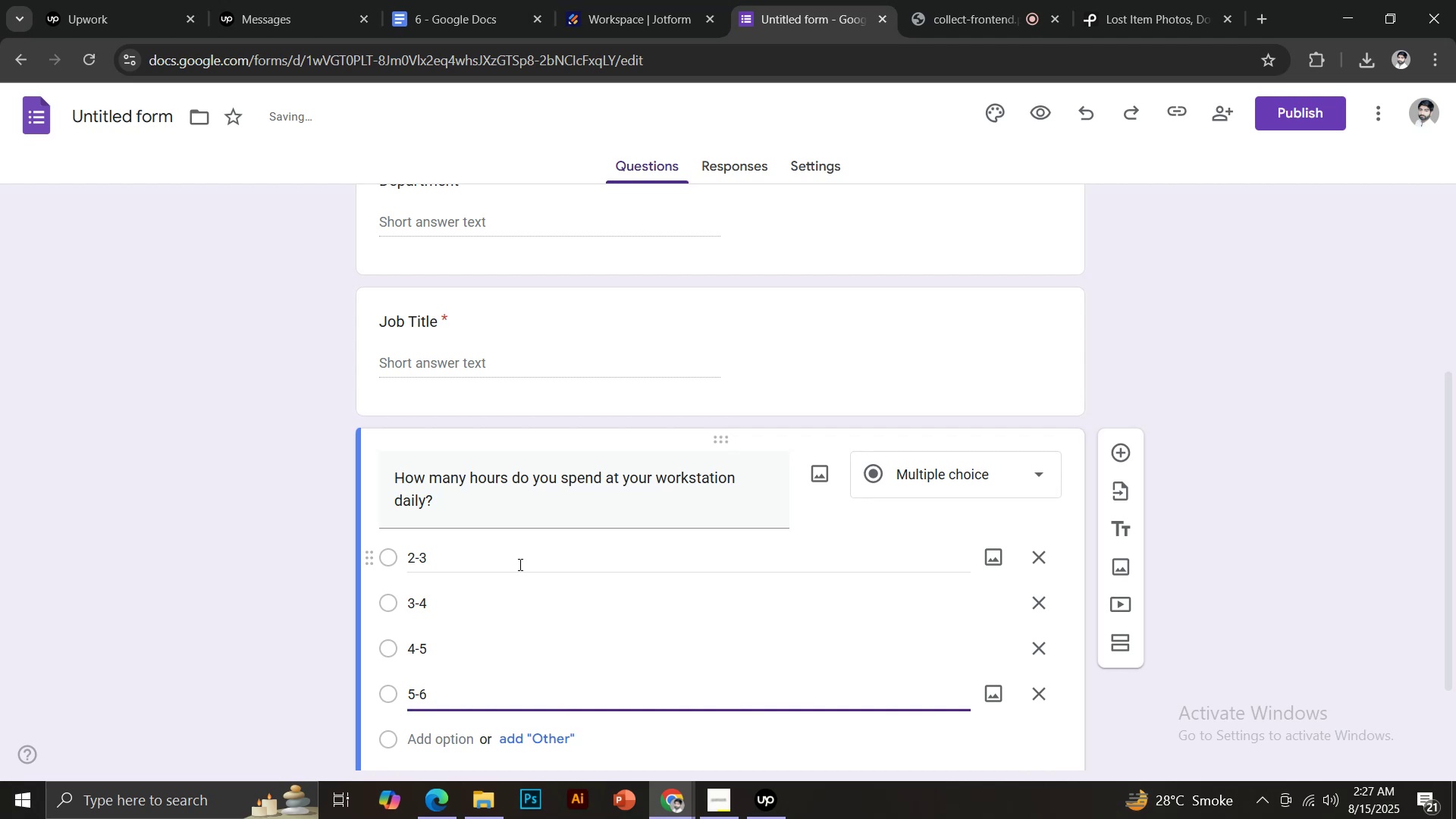 
scroll: coordinate [570, 491], scroll_direction: down, amount: 2.0
 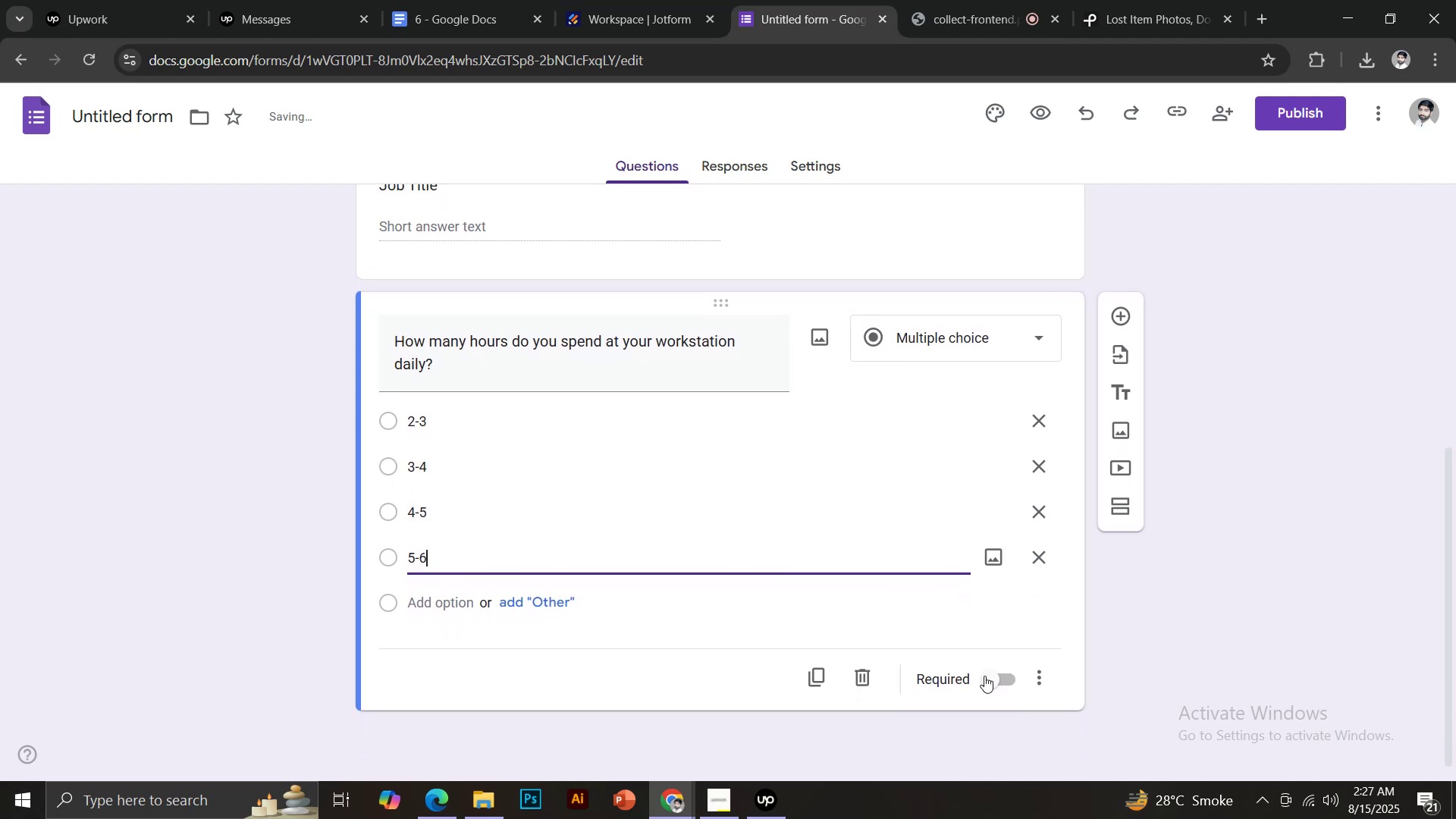 
left_click([996, 679])
 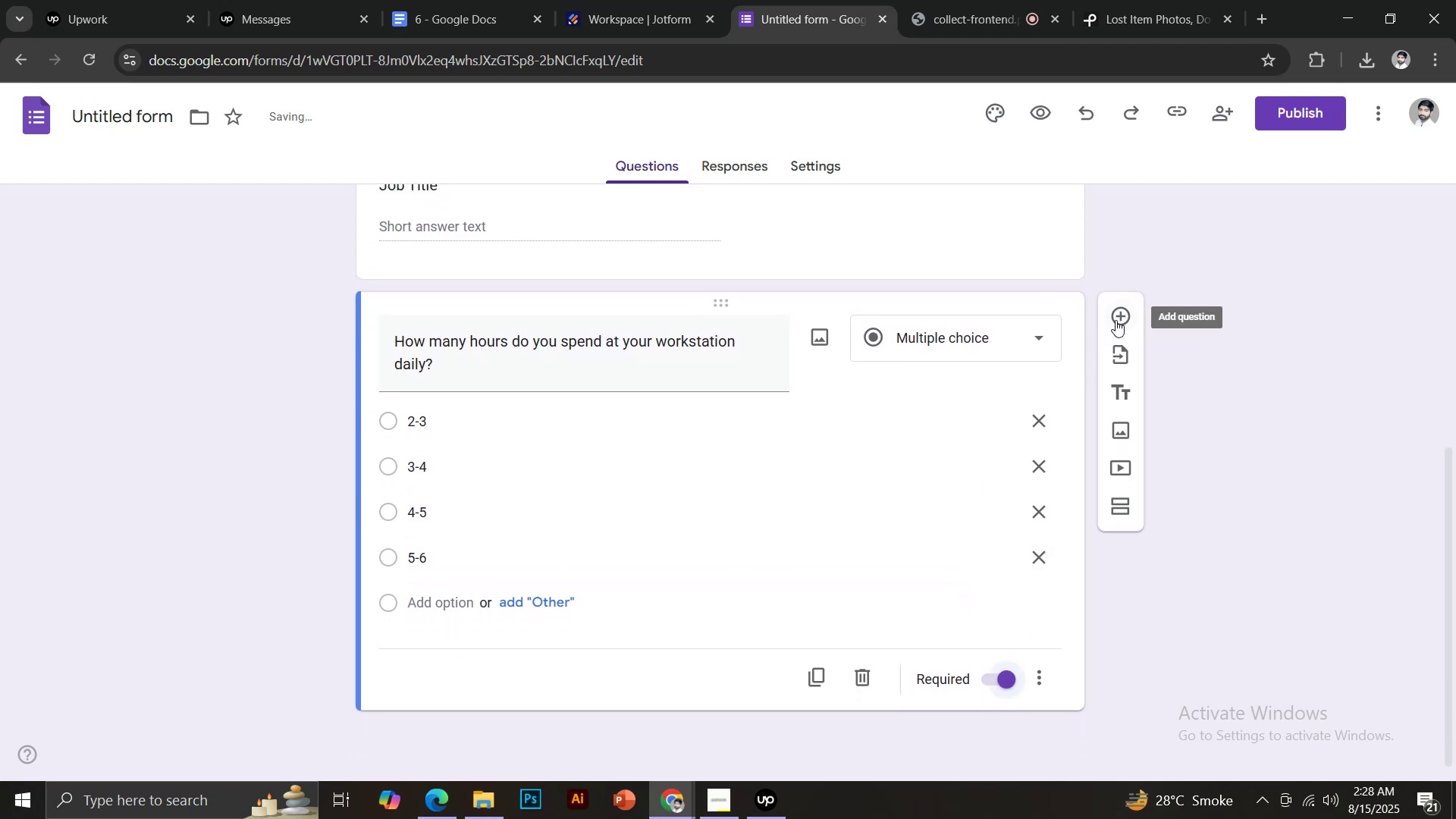 
left_click([1116, 320])
 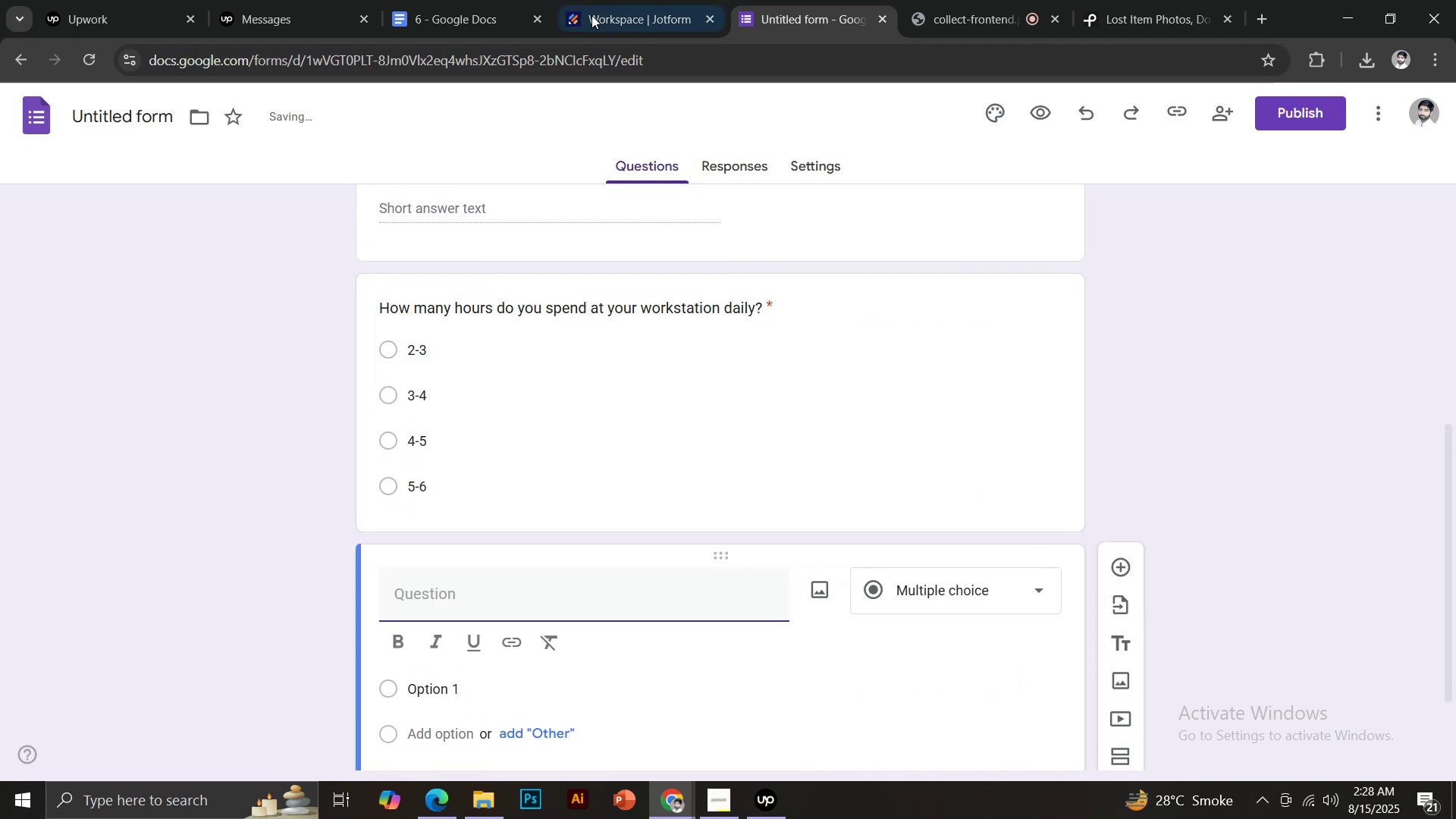 
left_click([463, 0])
 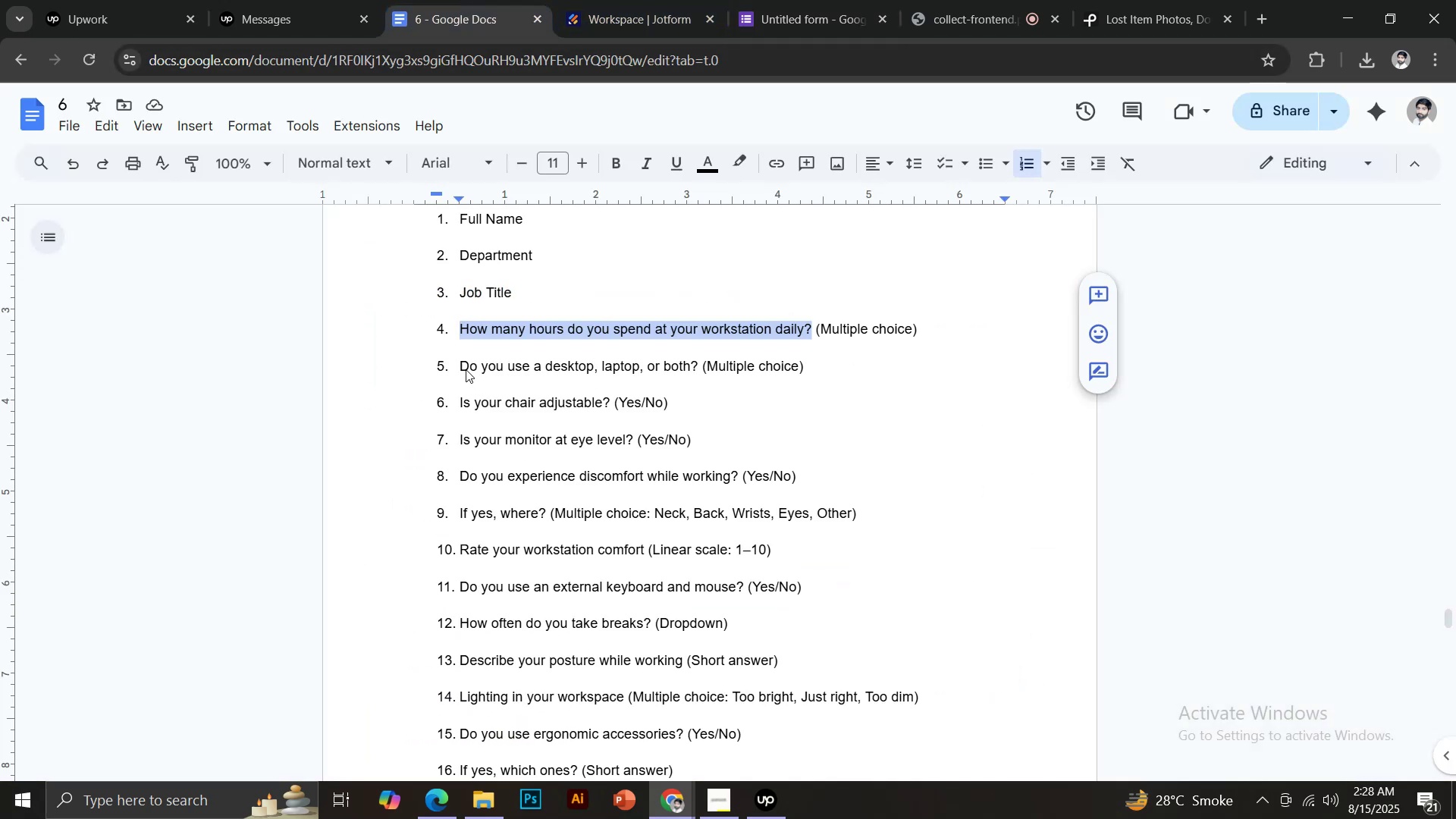 
left_click_drag(start_coordinate=[460, 367], to_coordinate=[698, 362])
 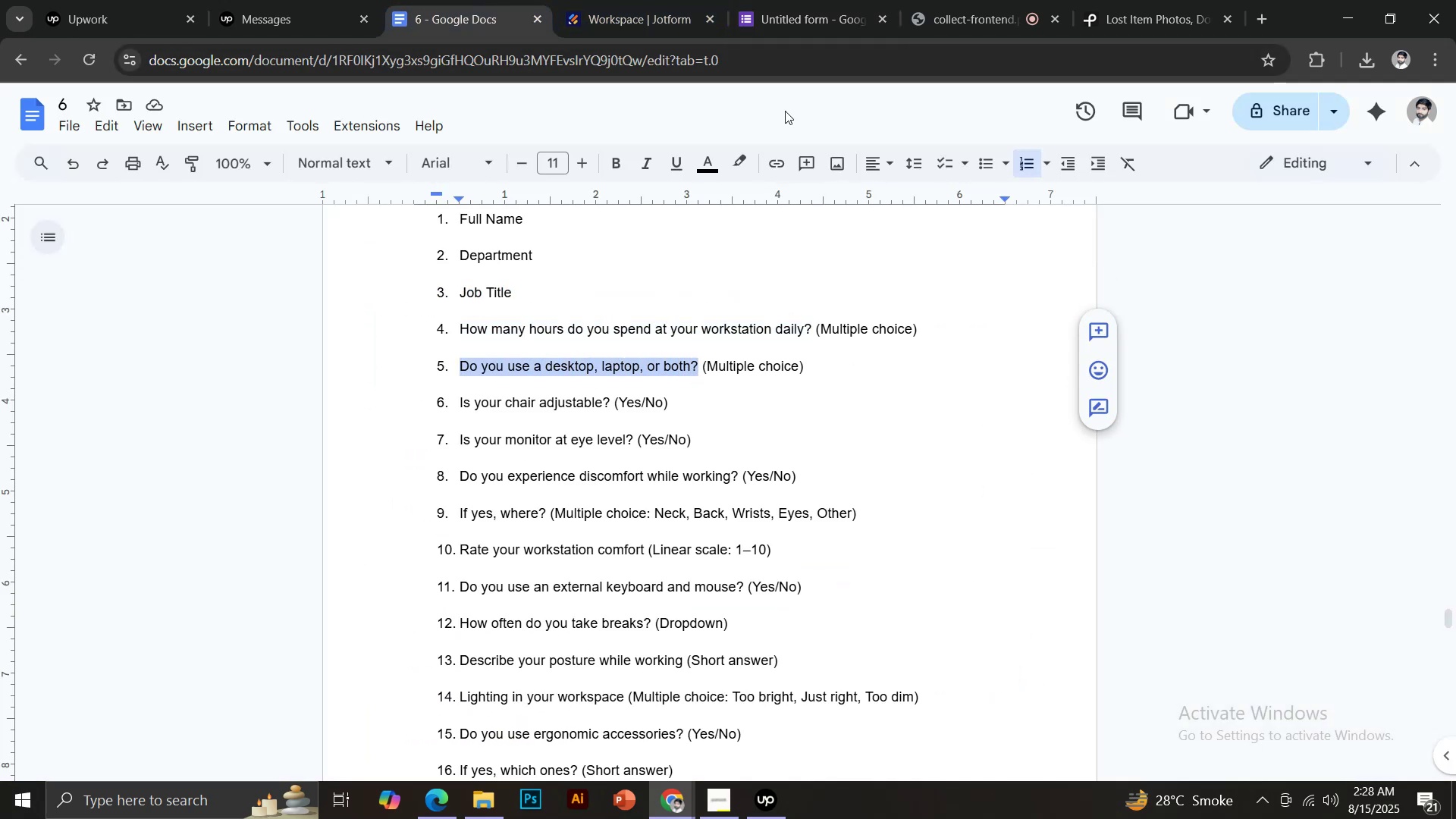 
key(Control+C)
 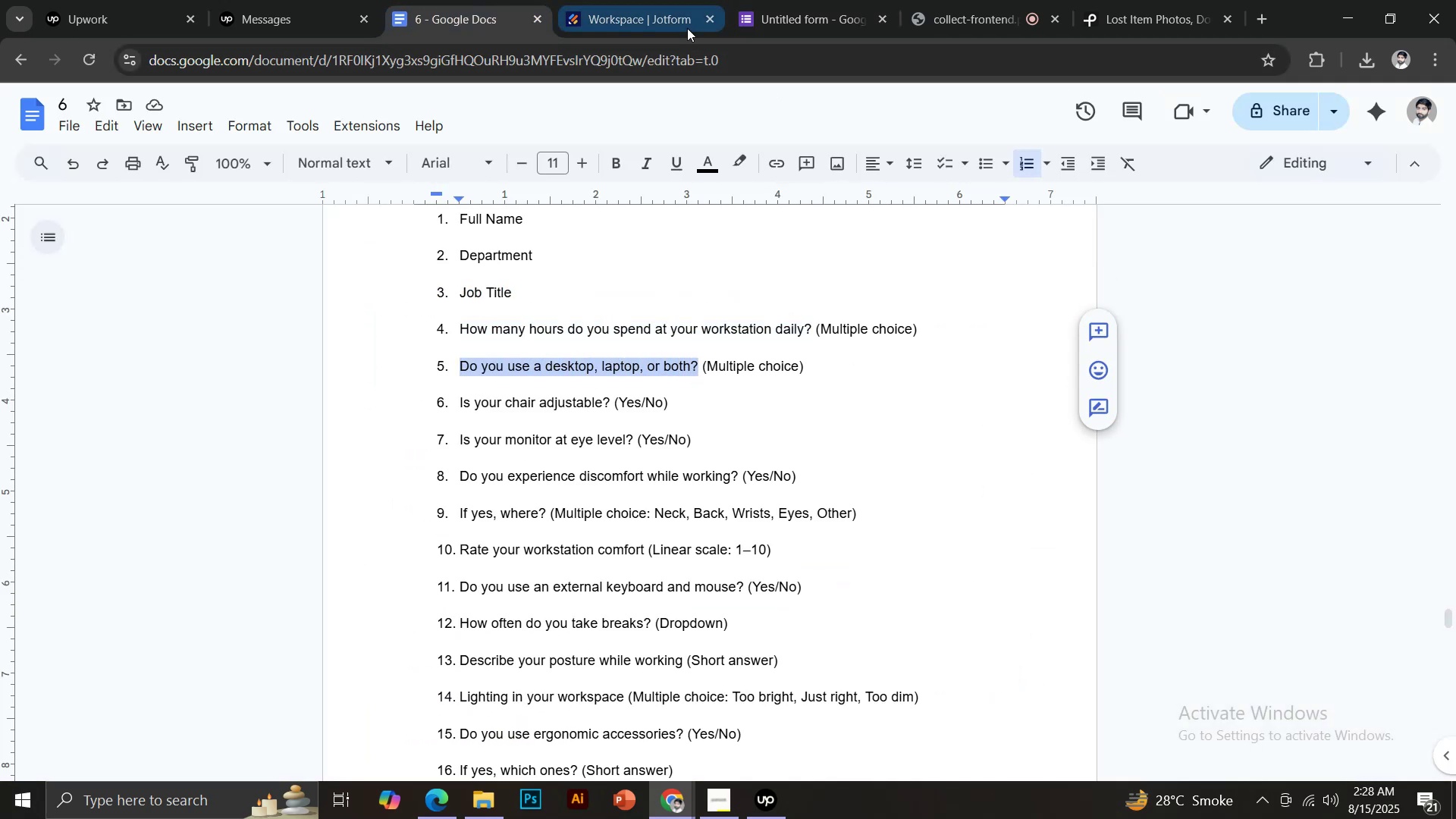 
left_click([783, 0])
 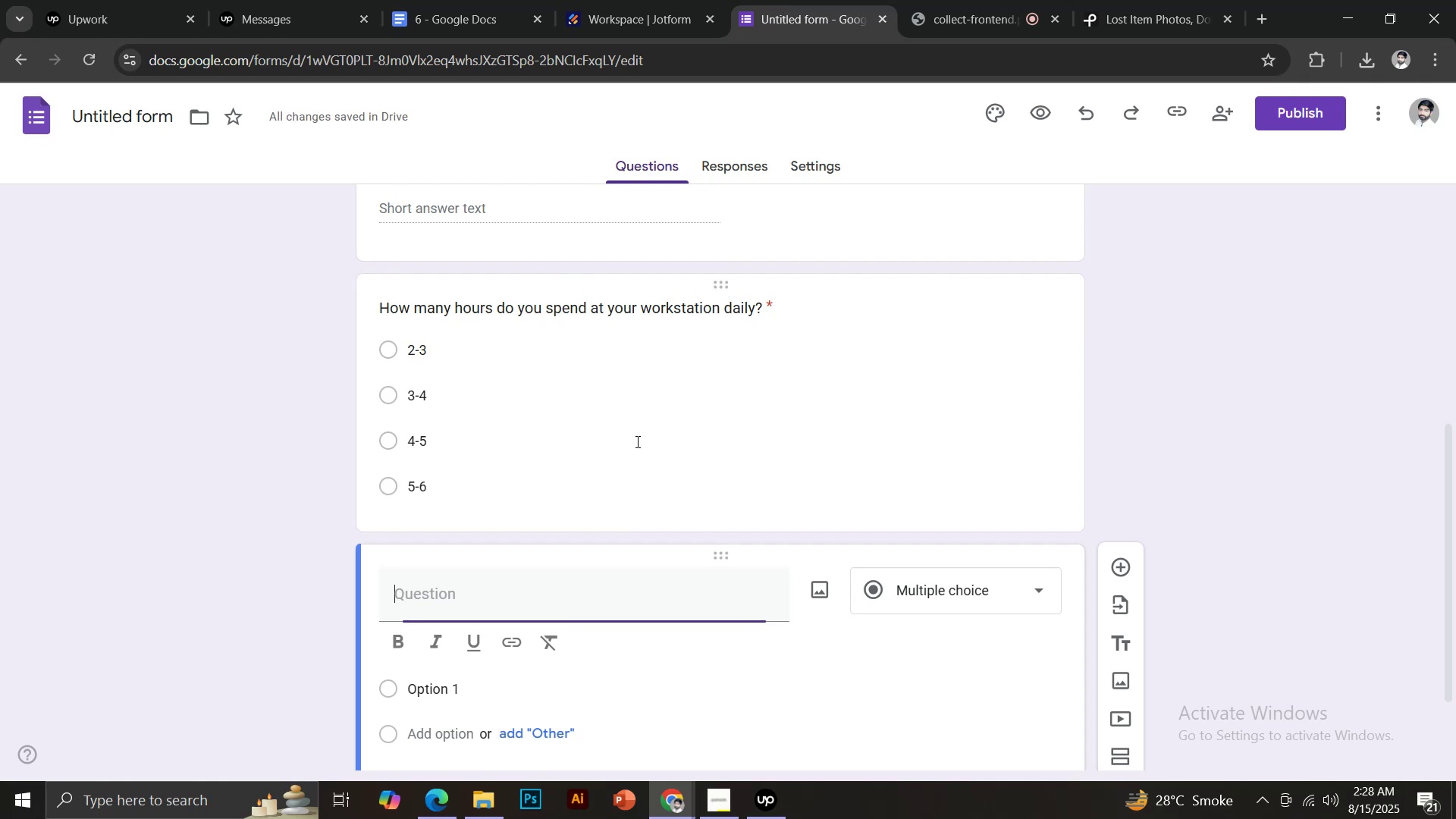 
key(Control+V)
 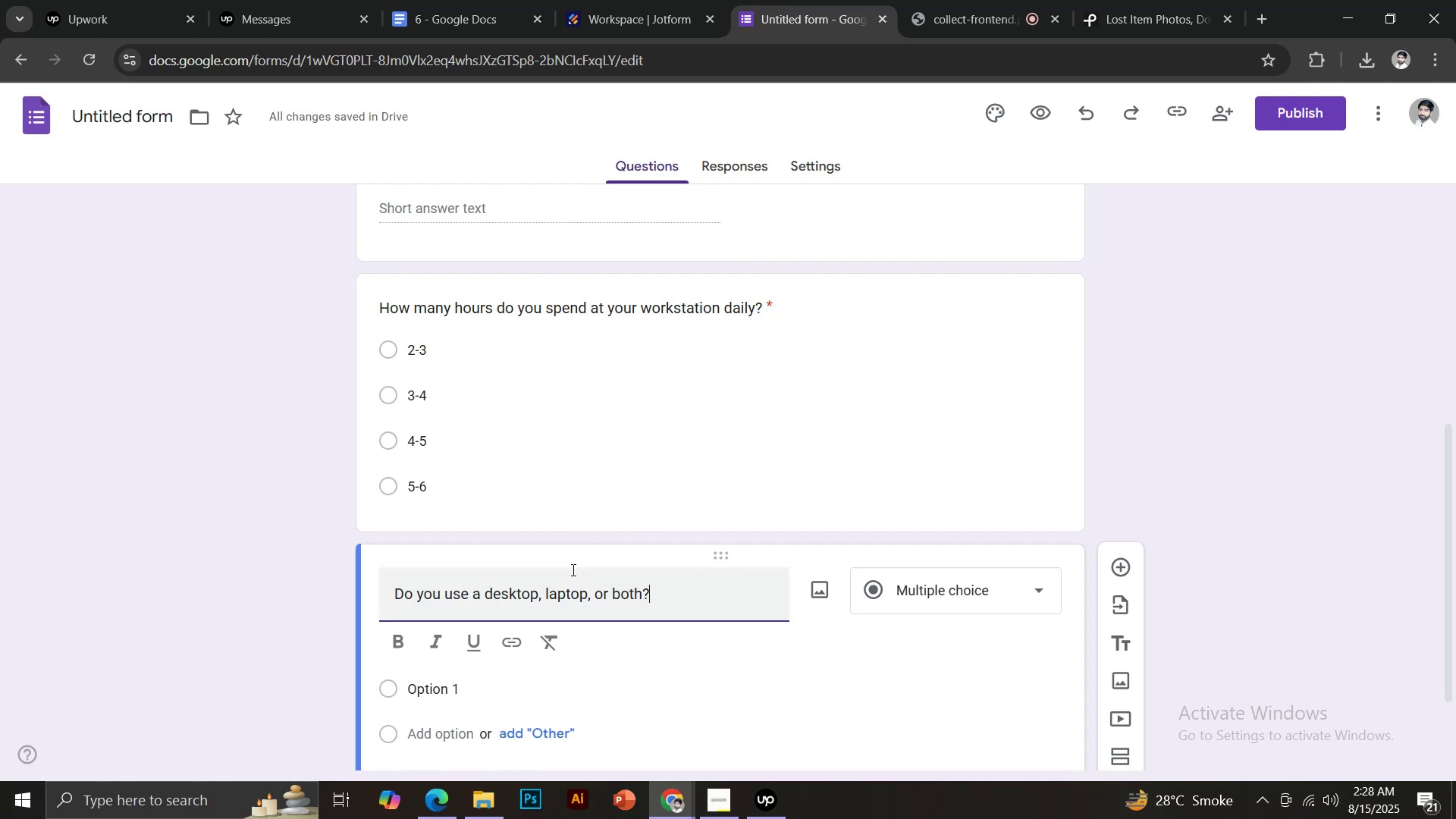 
scroll: coordinate [673, 578], scroll_direction: down, amount: 2.0
 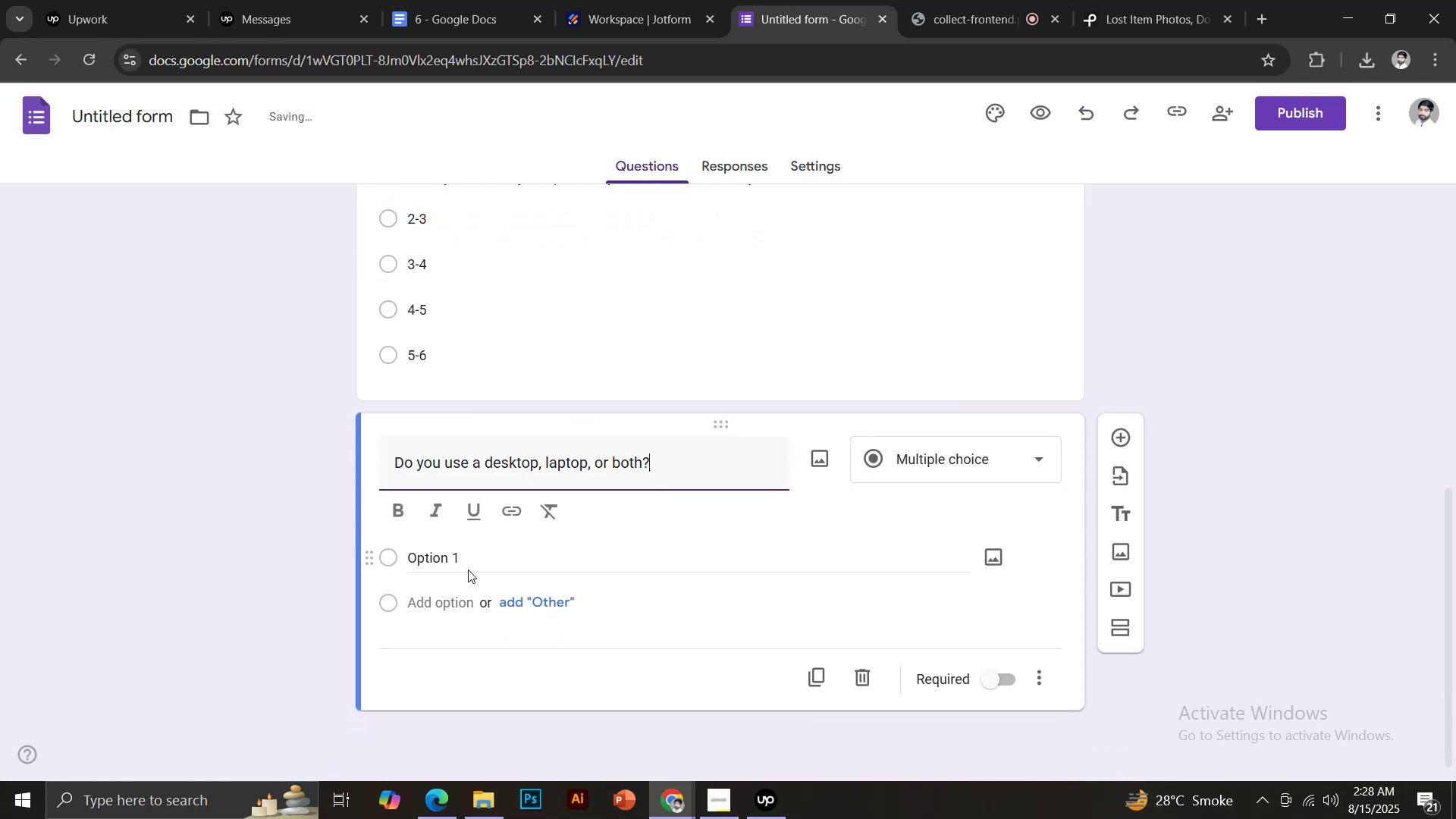 
left_click([457, 557])
 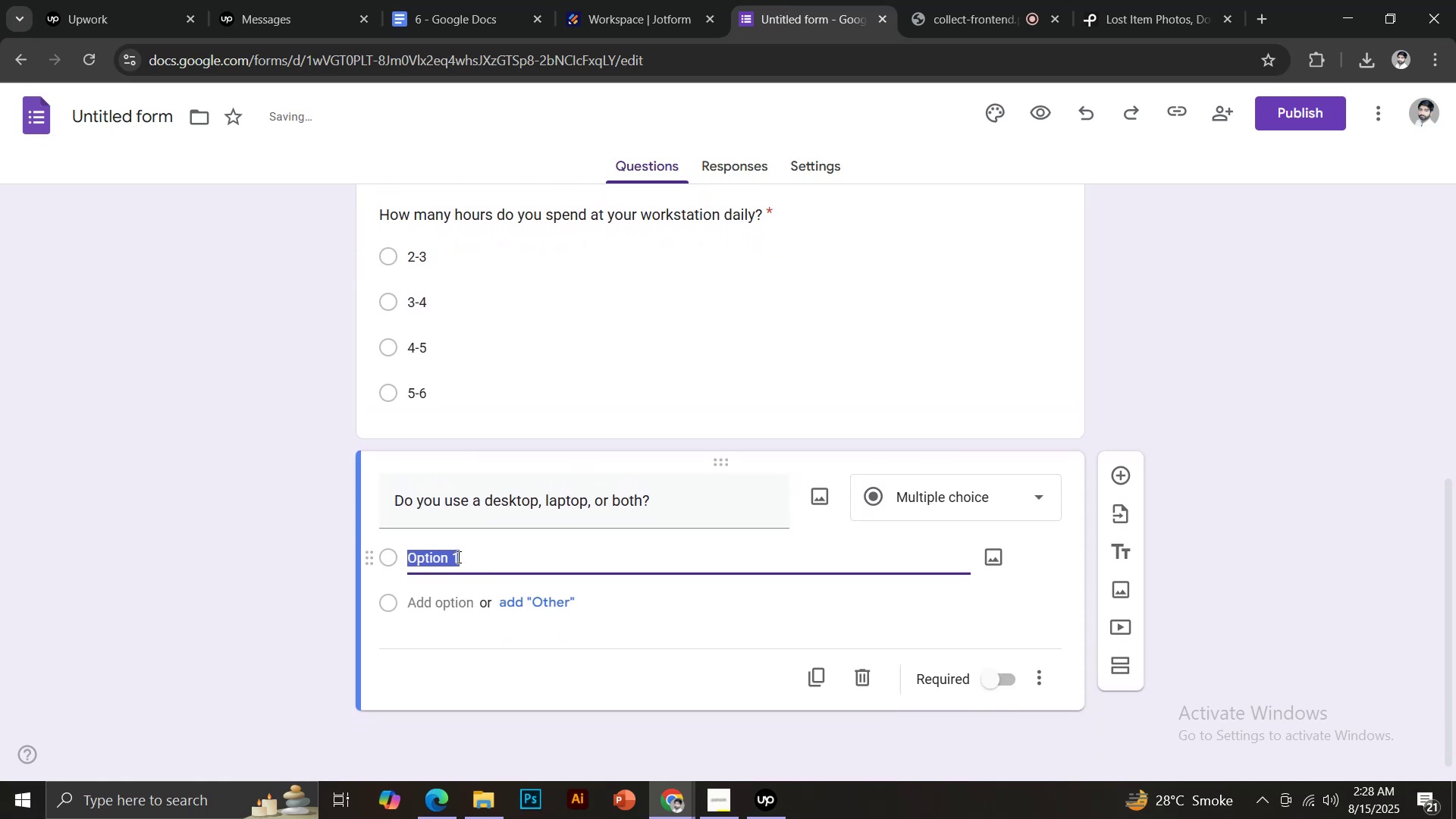 
type(L)
key(Backspace)
type(Desktop)
 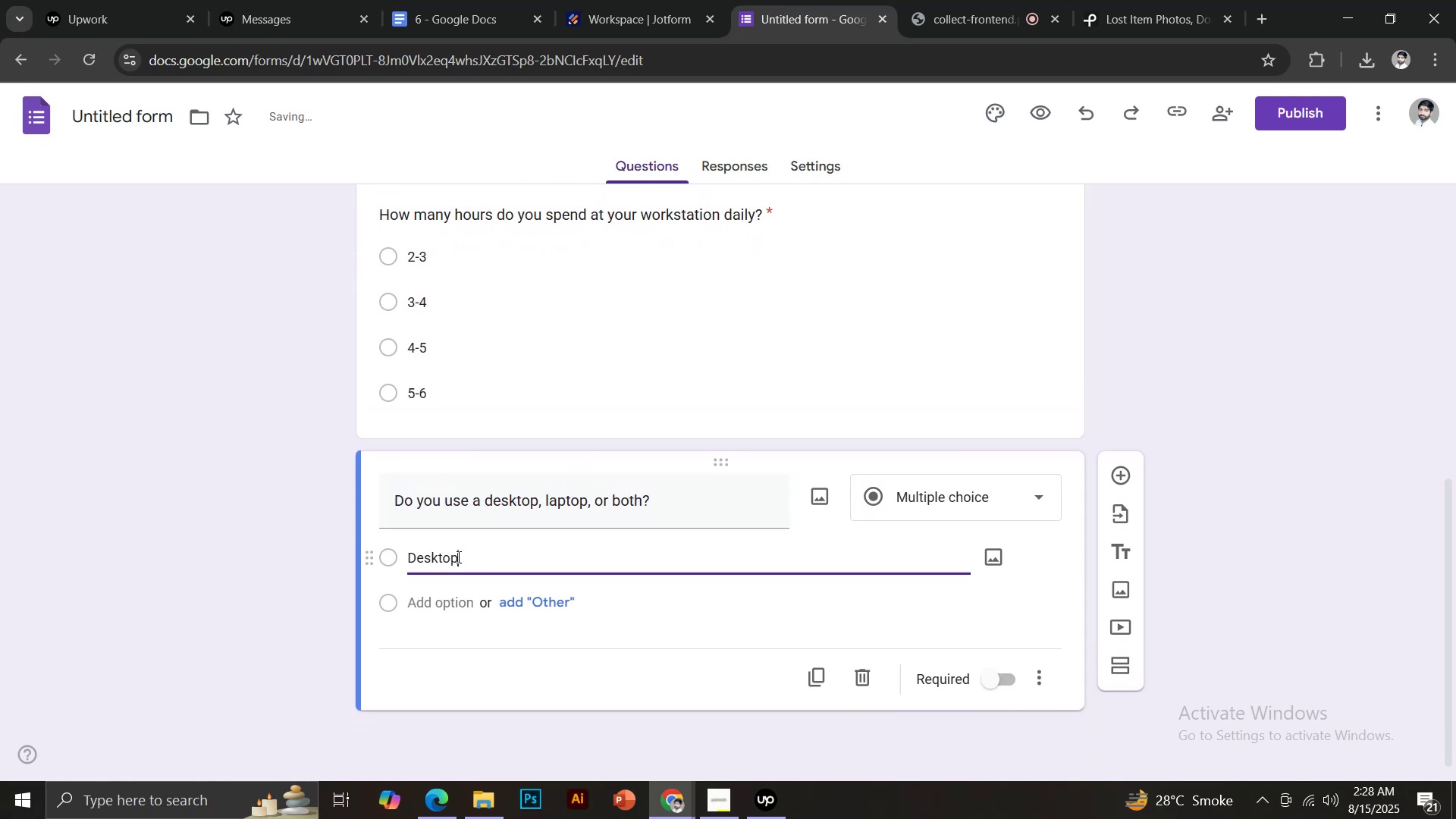 
key(Enter)
 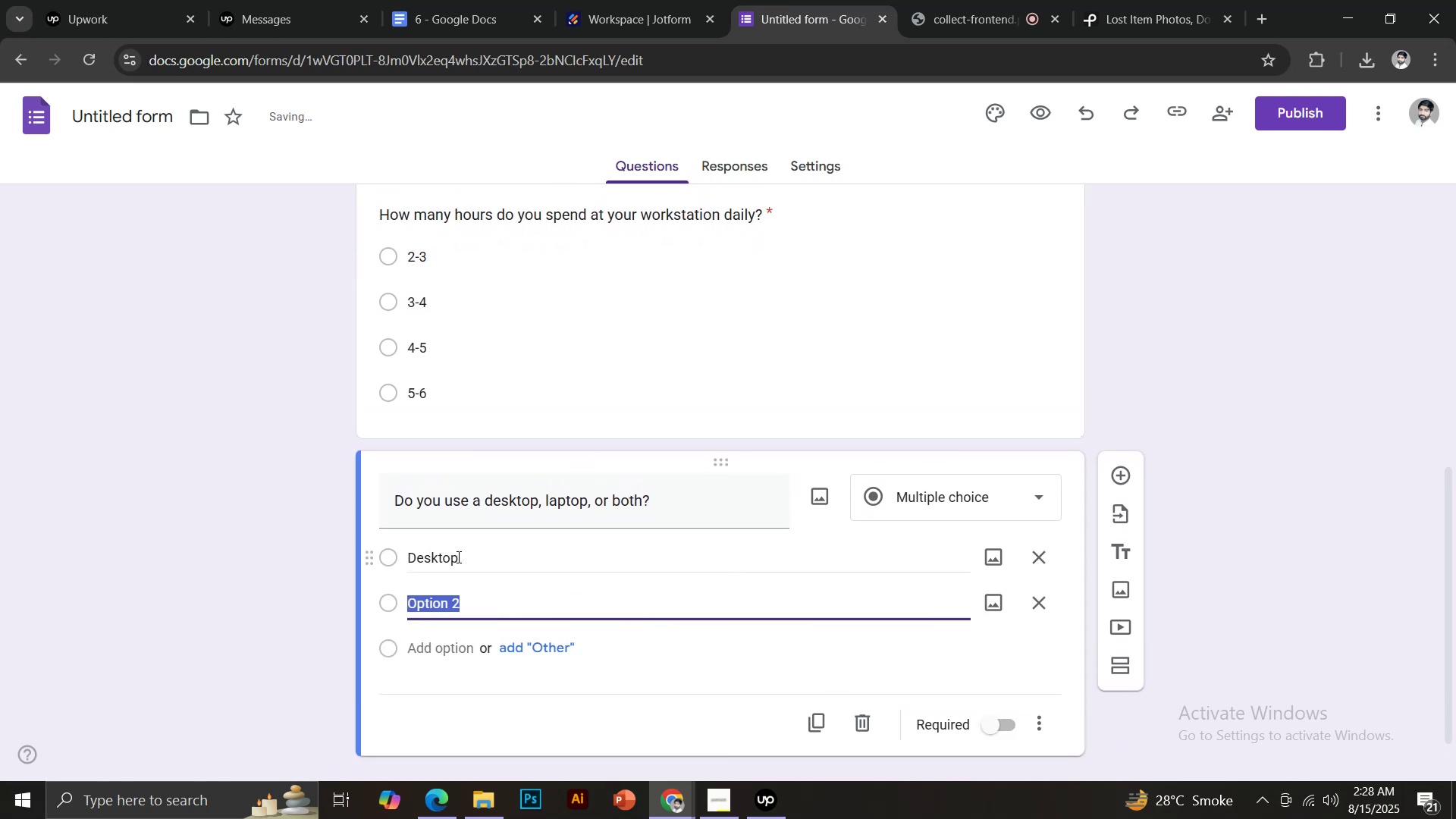 
type(Laptop)
 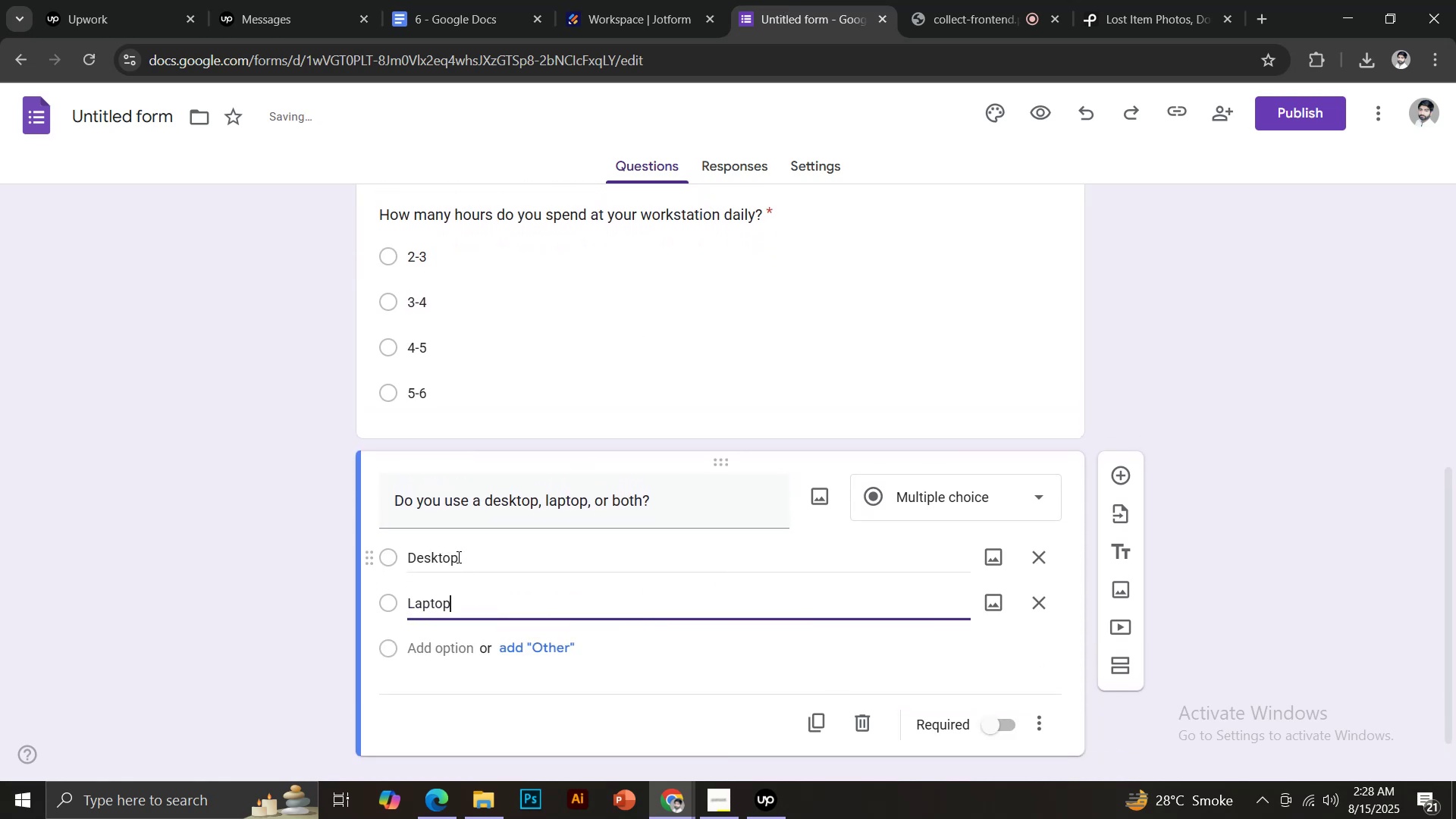 
key(Enter)
 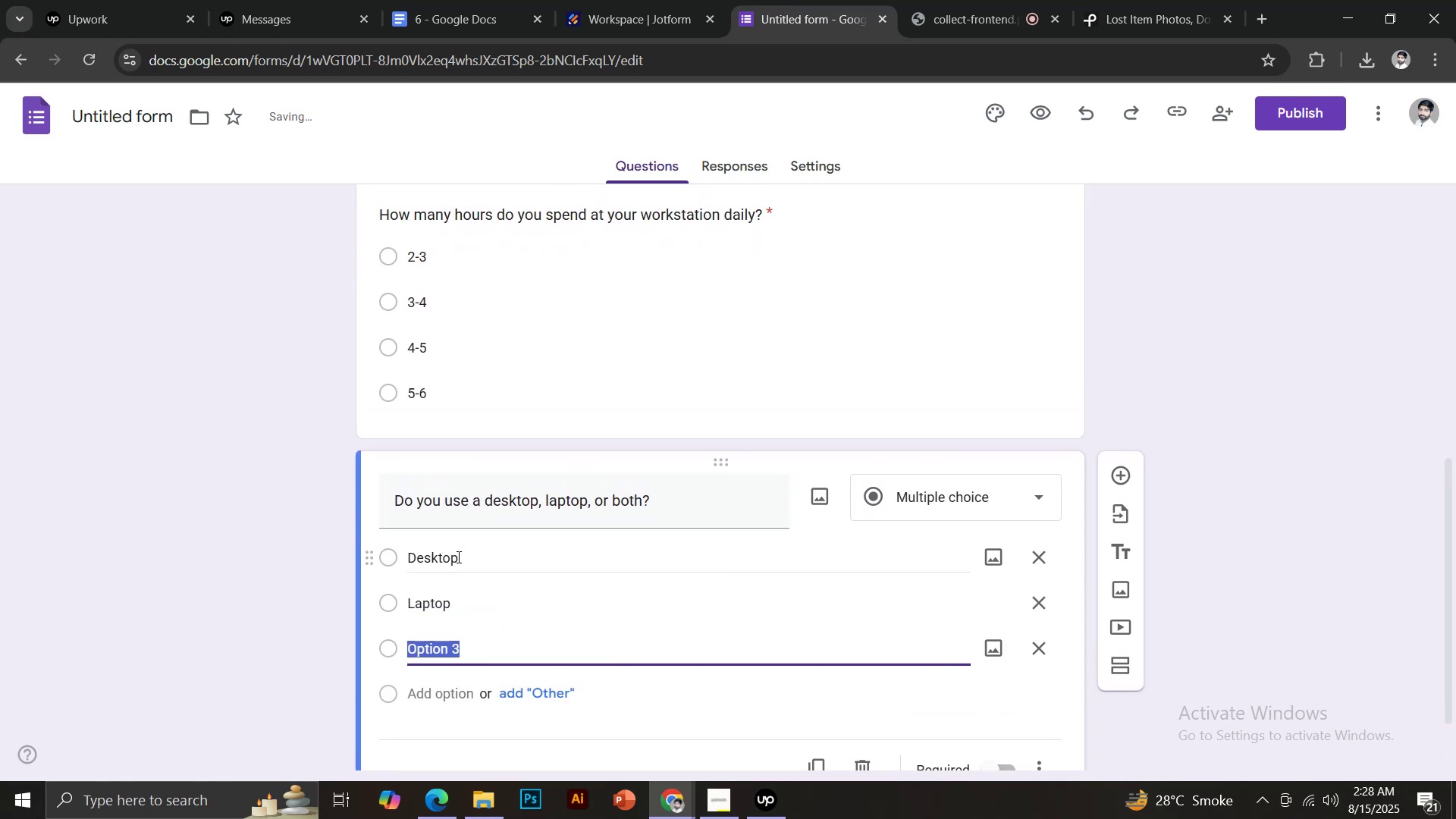 
type(Both)
 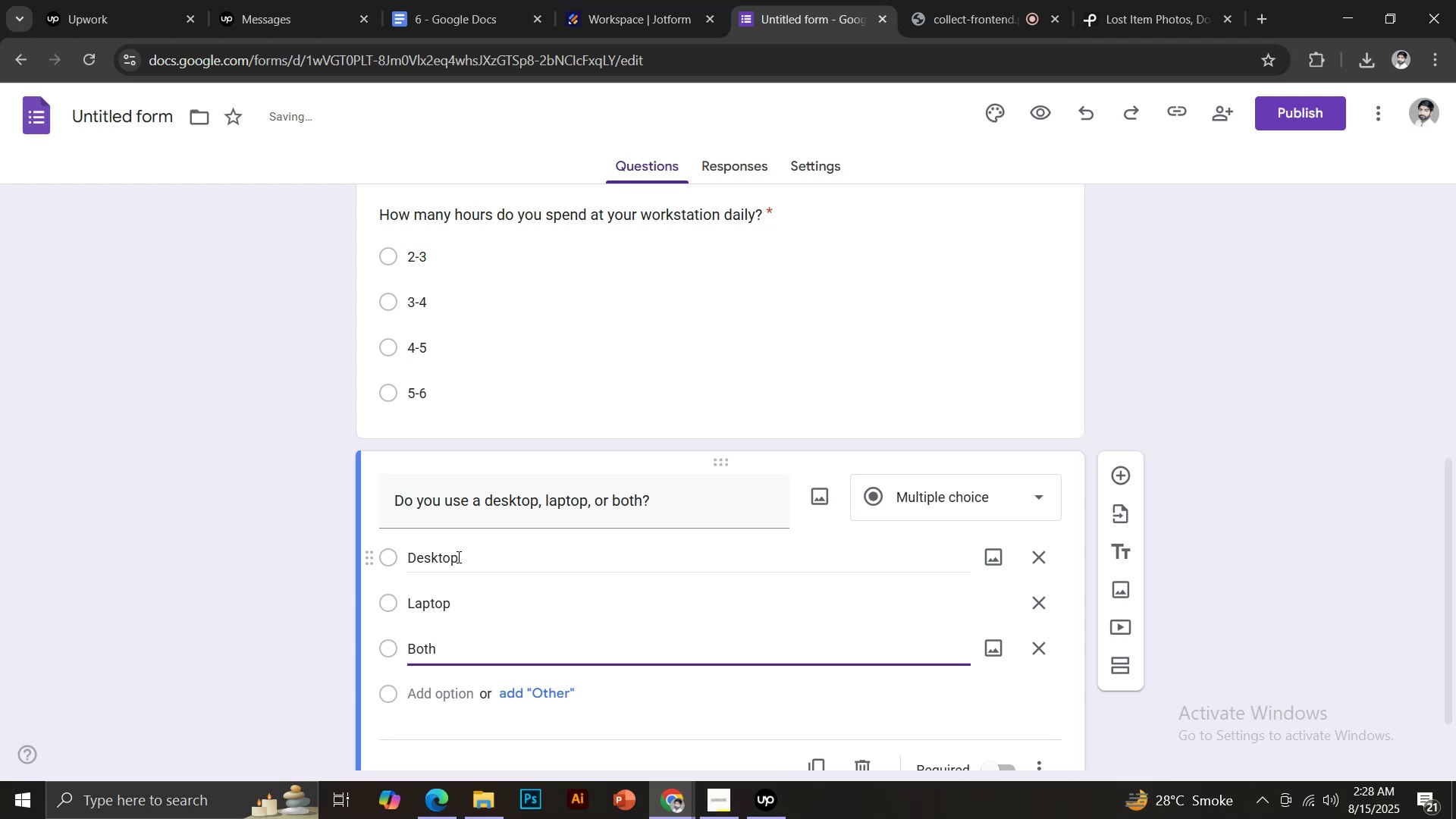 
scroll: coordinate [693, 632], scroll_direction: down, amount: 2.0
 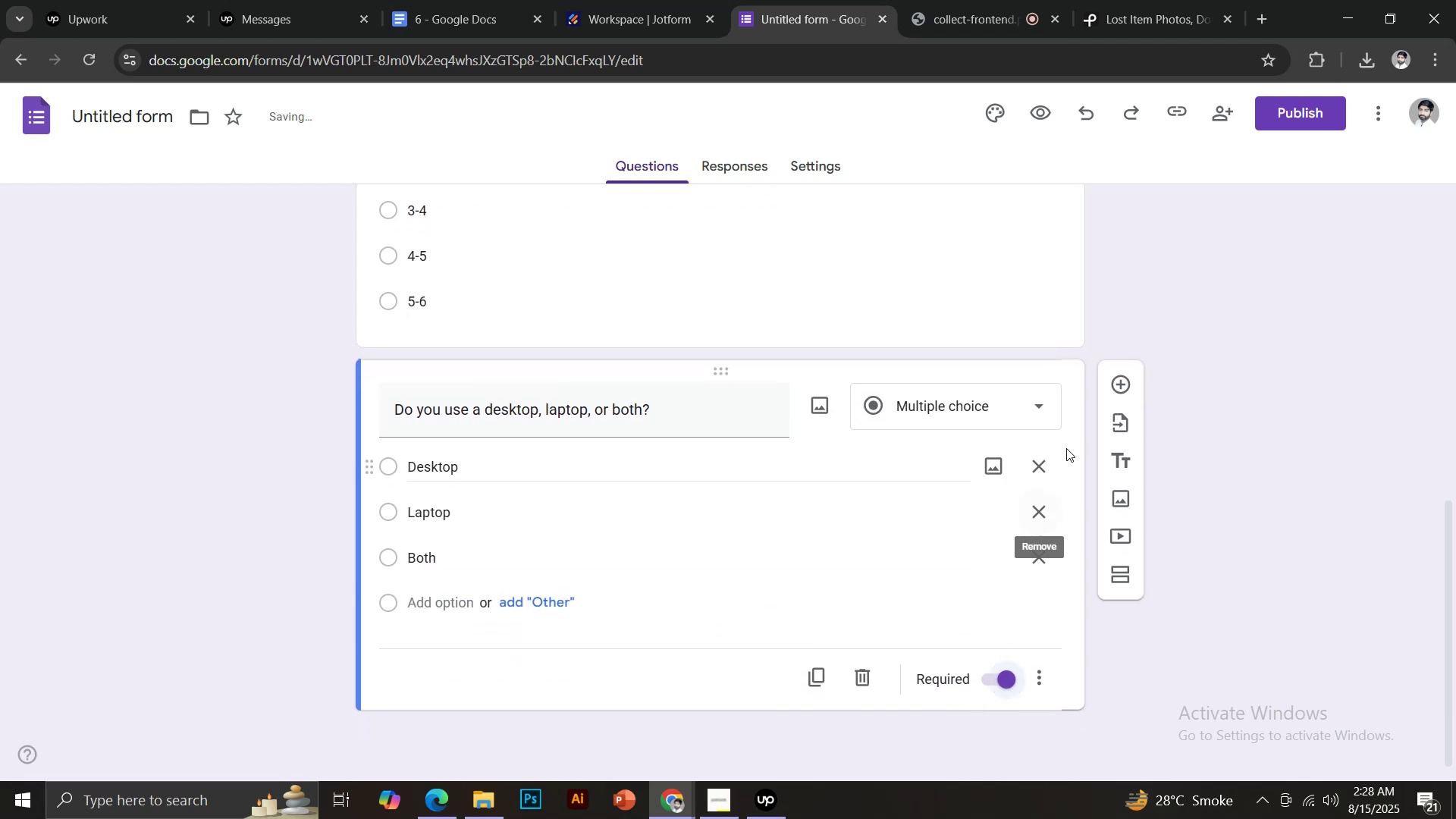 
left_click([1122, 383])
 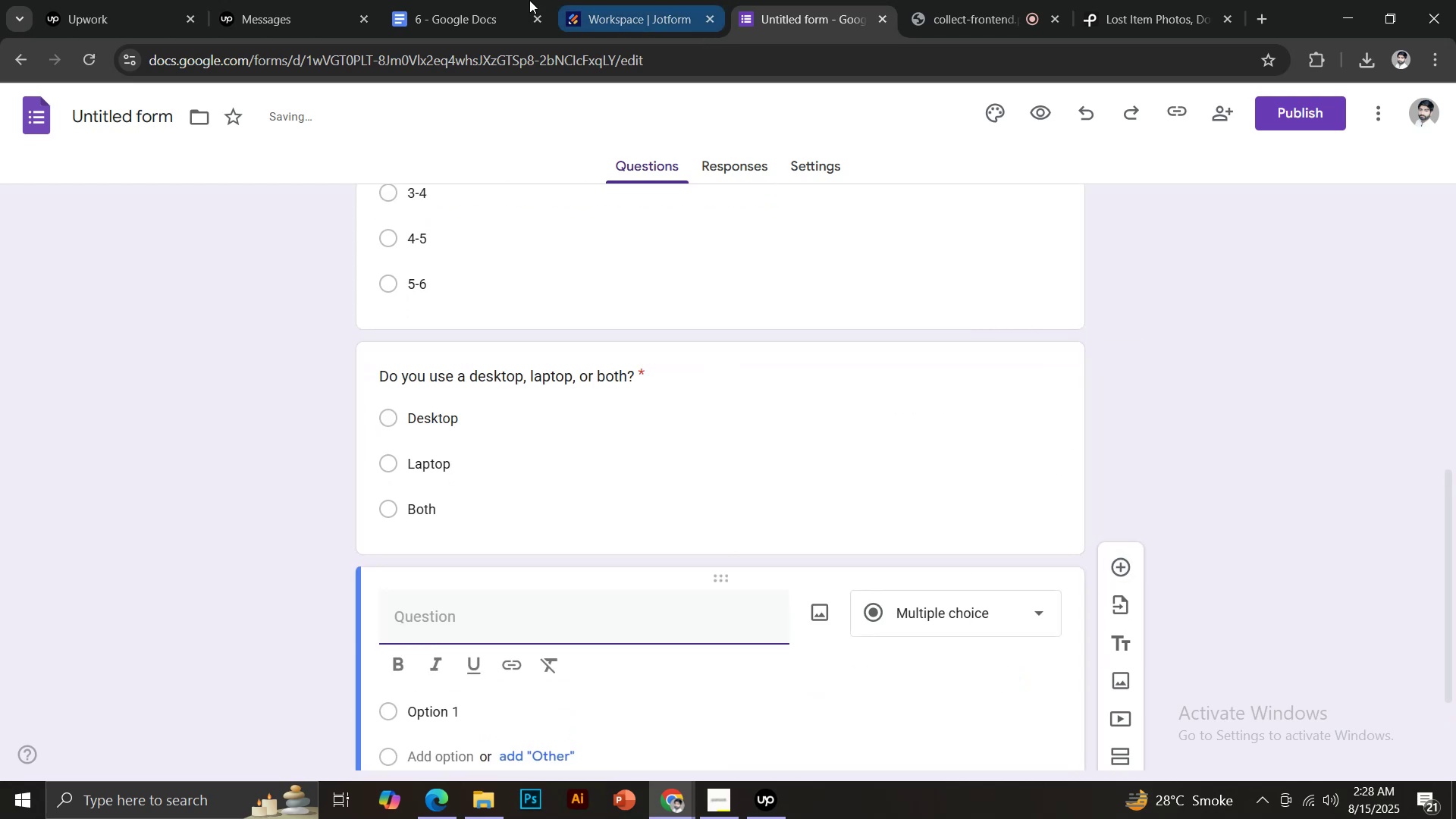 
left_click([452, 0])
 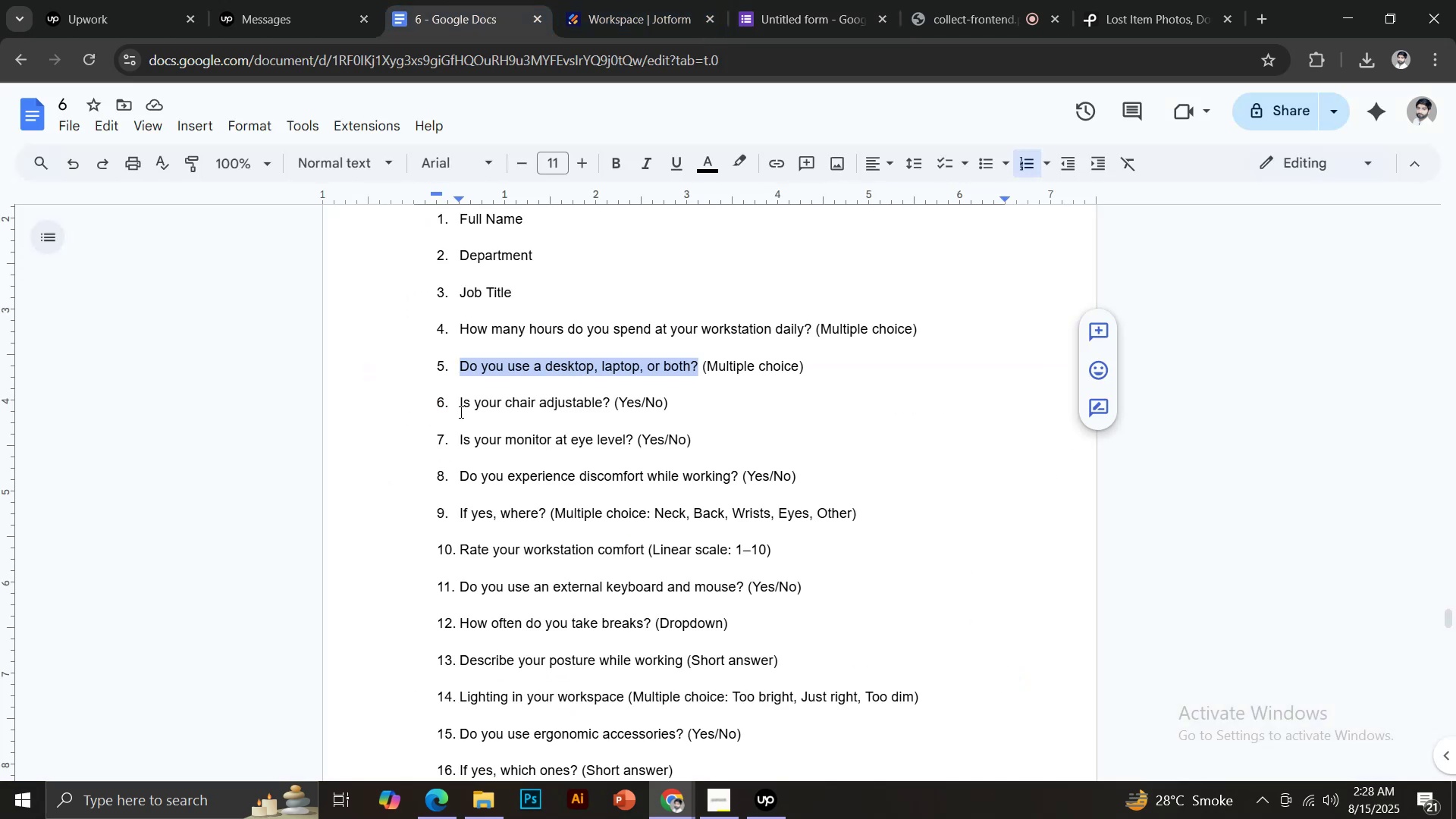 
left_click_drag(start_coordinate=[460, 406], to_coordinate=[610, 399])
 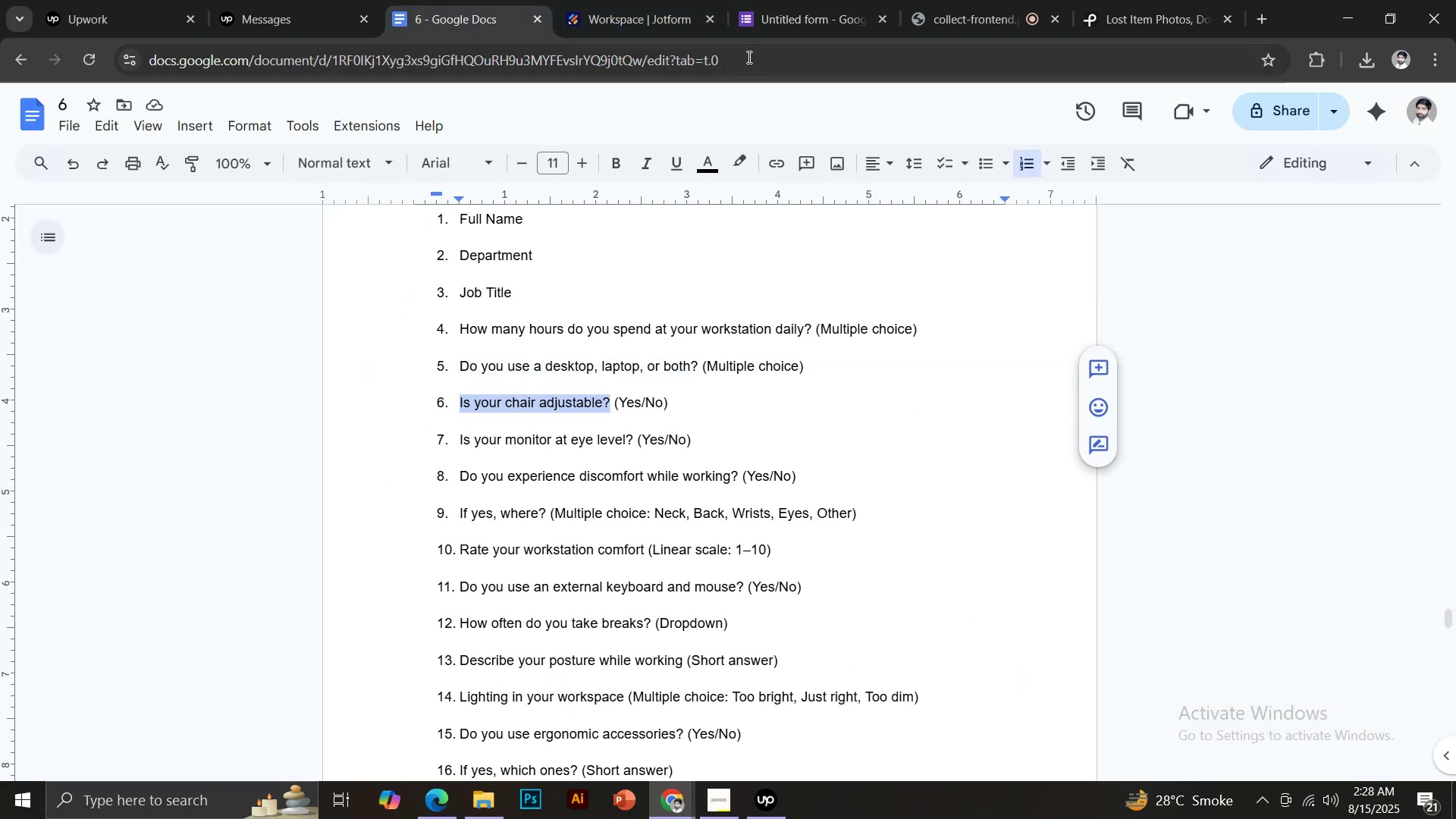 
key(Control+C)
 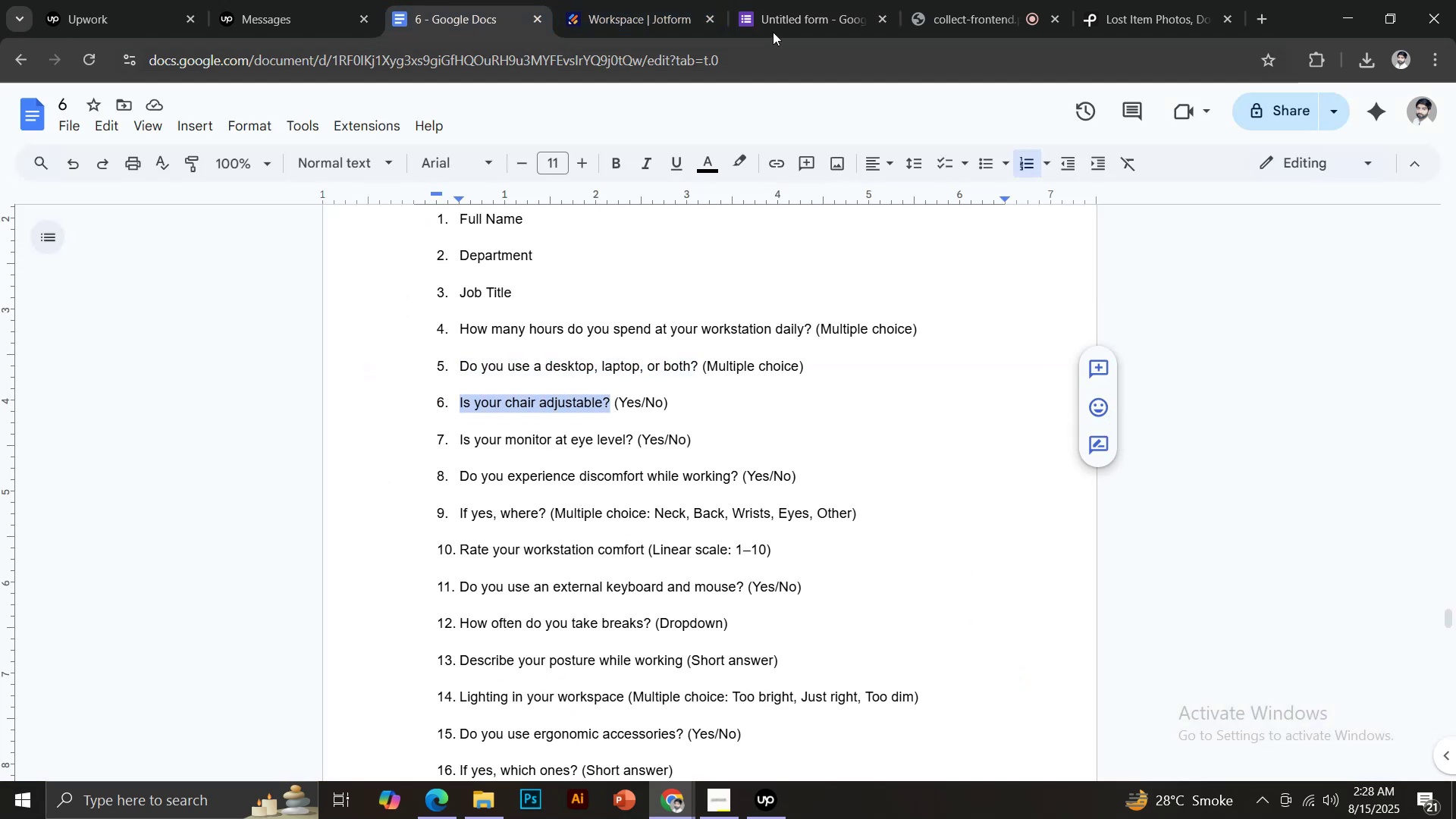 
left_click([798, 0])
 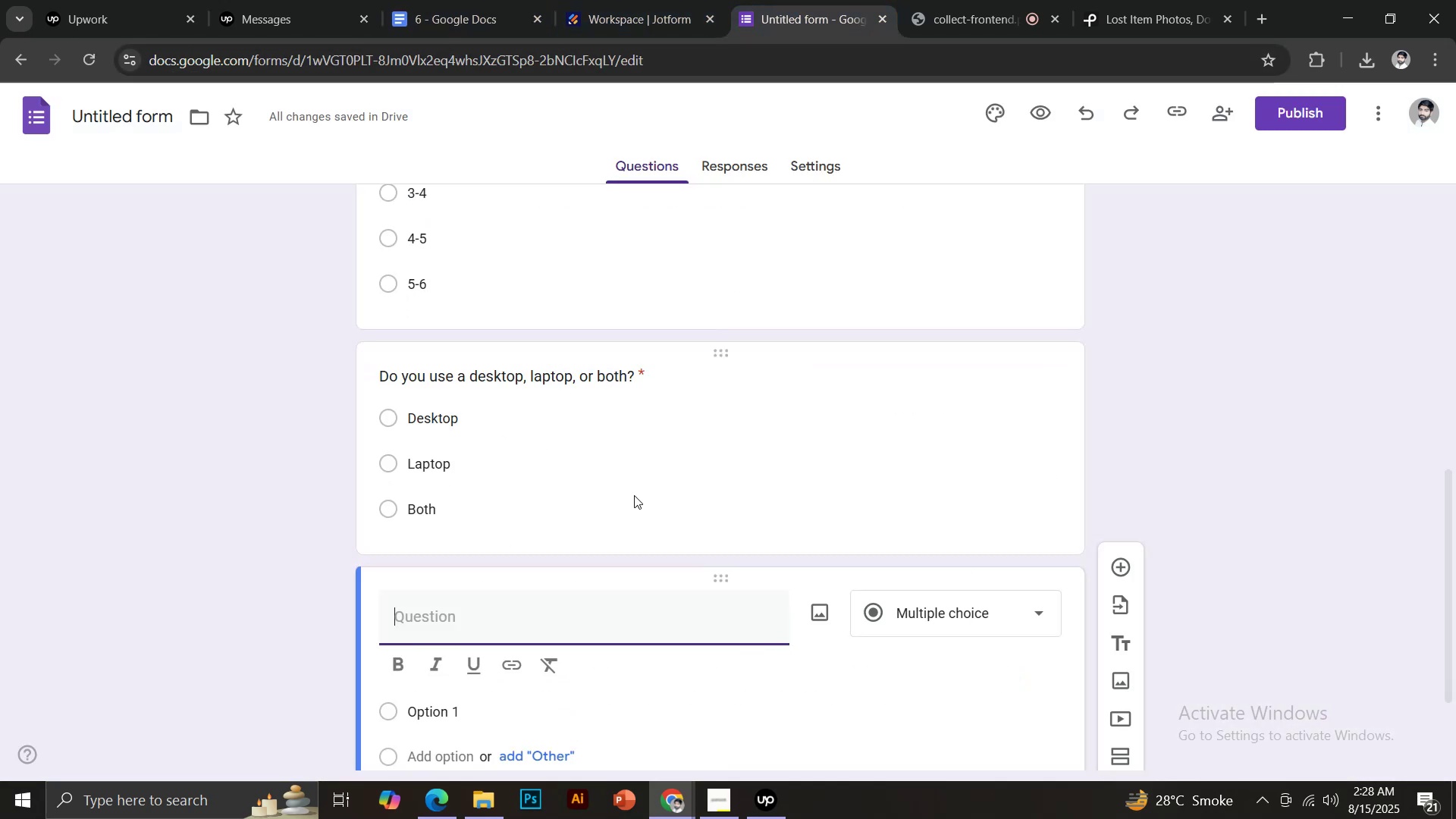 
key(Control+ControlLeft)
 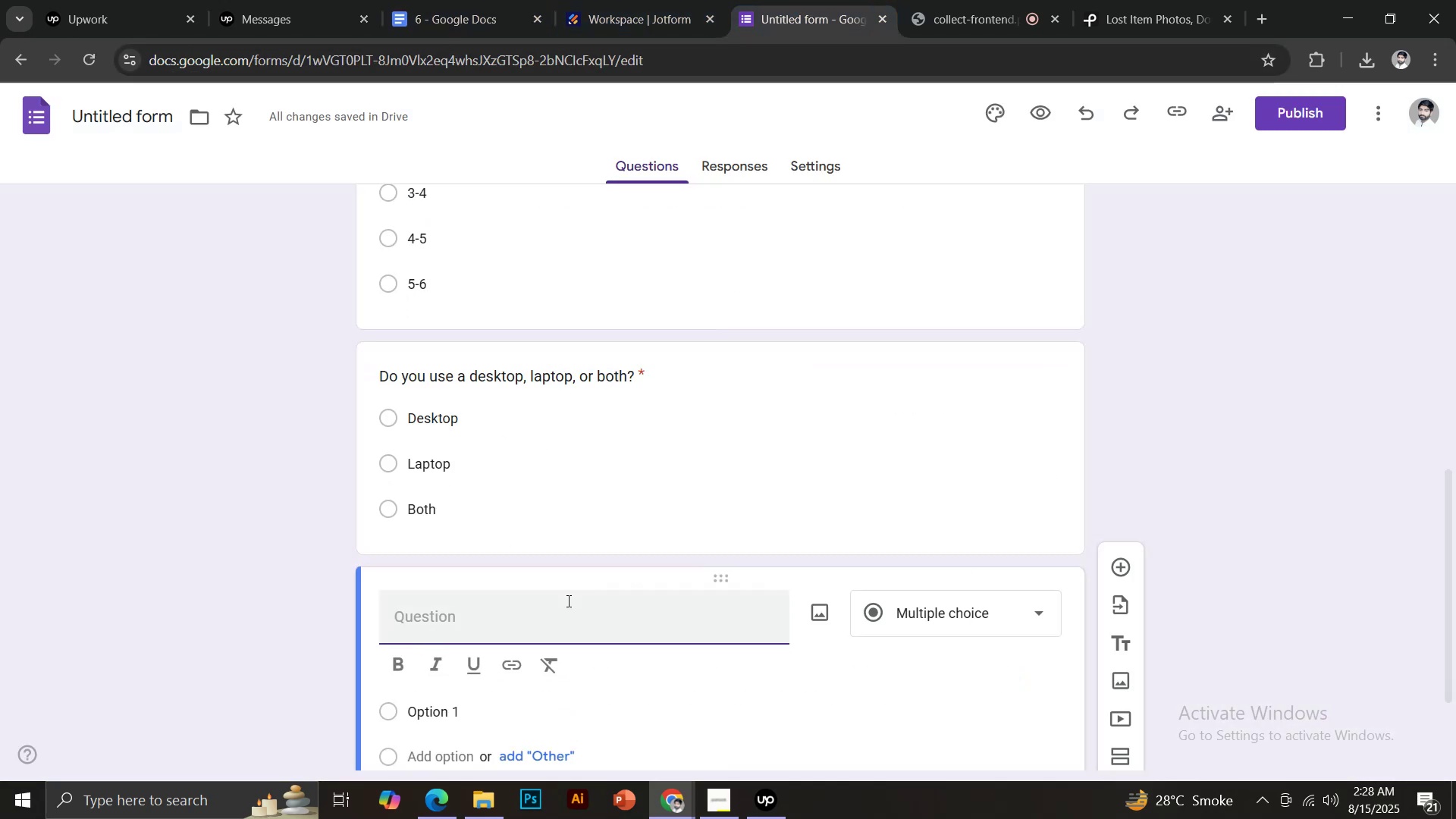 
key(Control+V)
 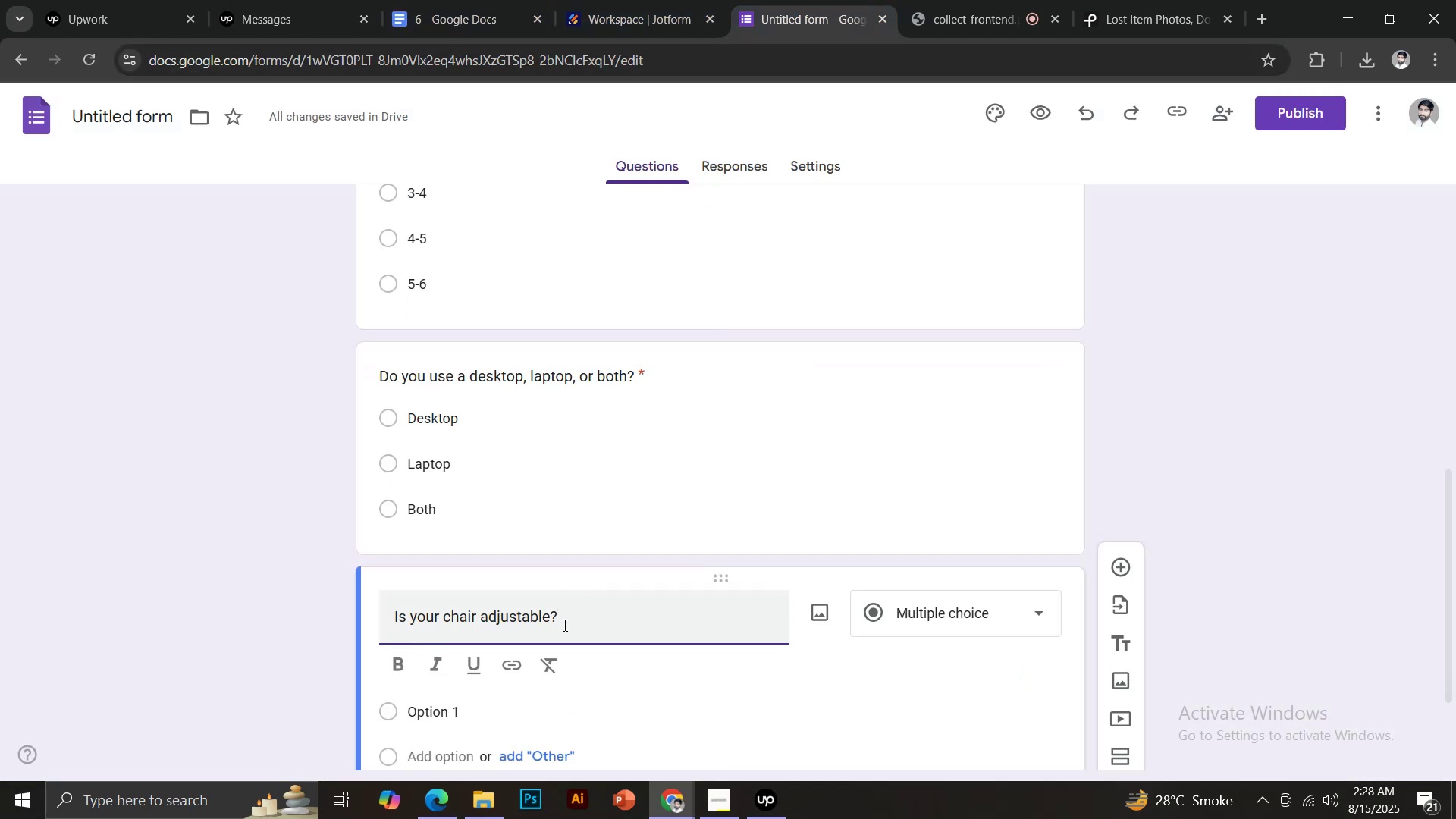 
scroll: coordinate [566, 625], scroll_direction: down, amount: 1.0
 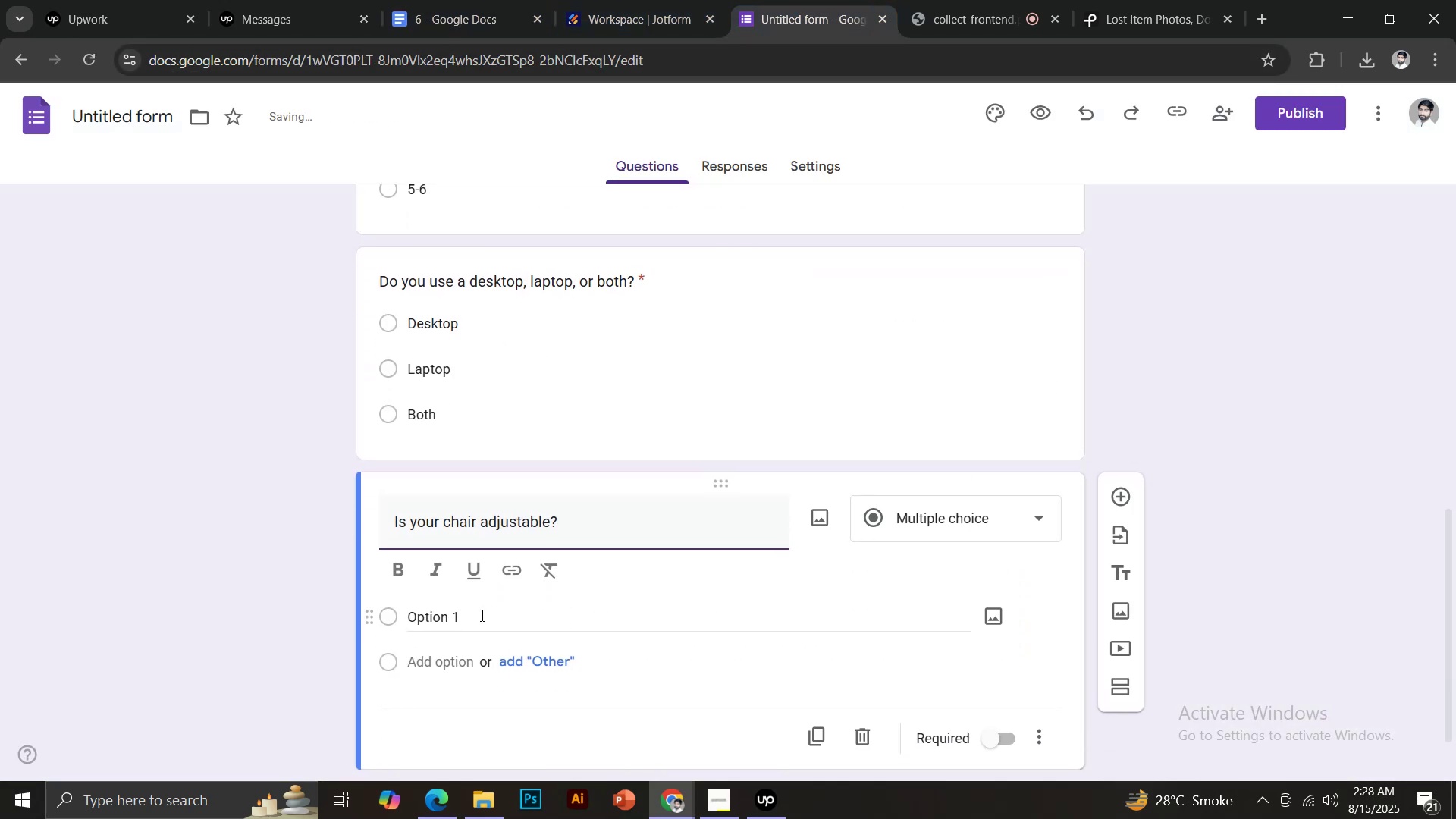 
left_click([469, 617])
 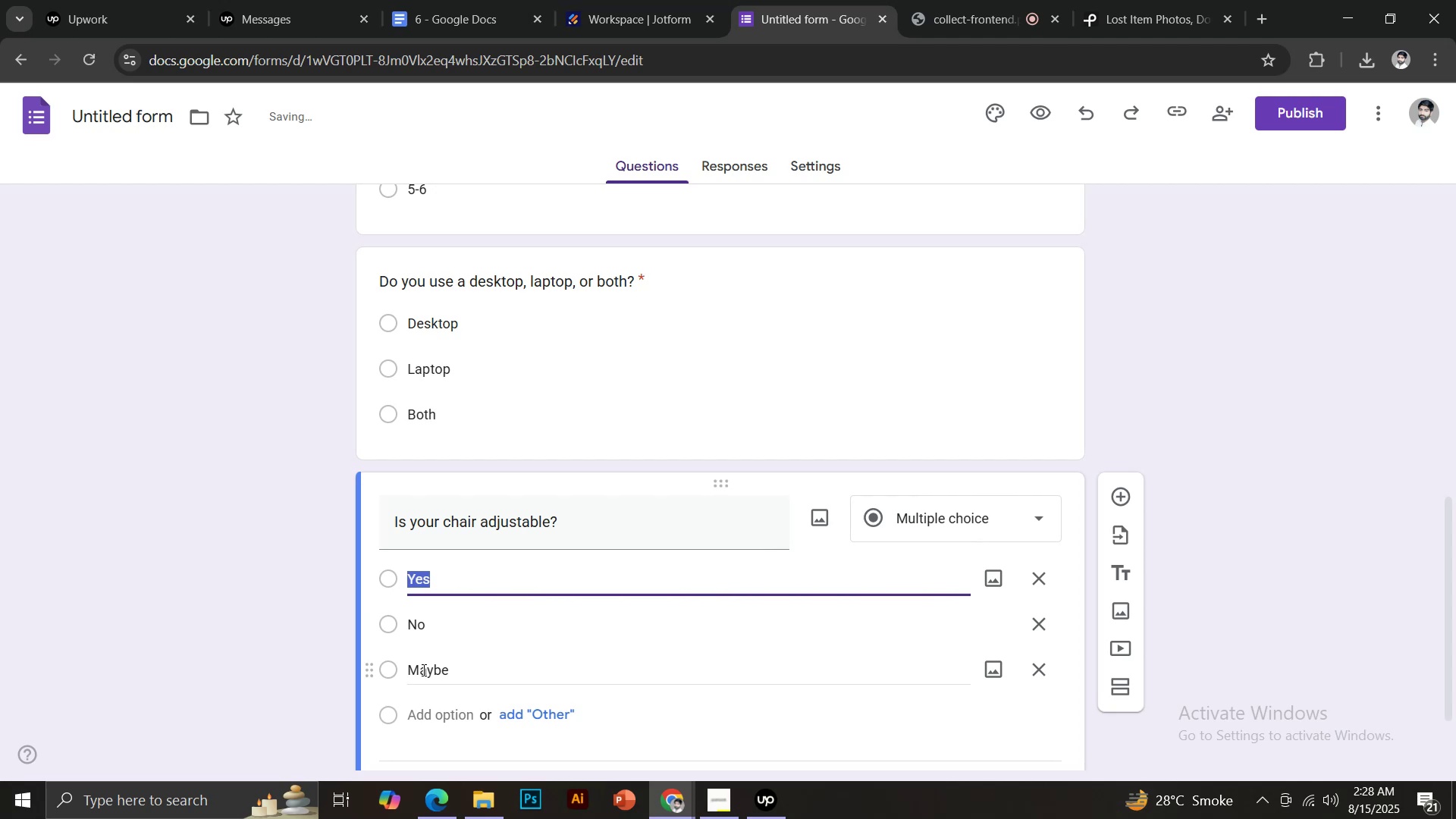 
left_click([444, 676])
 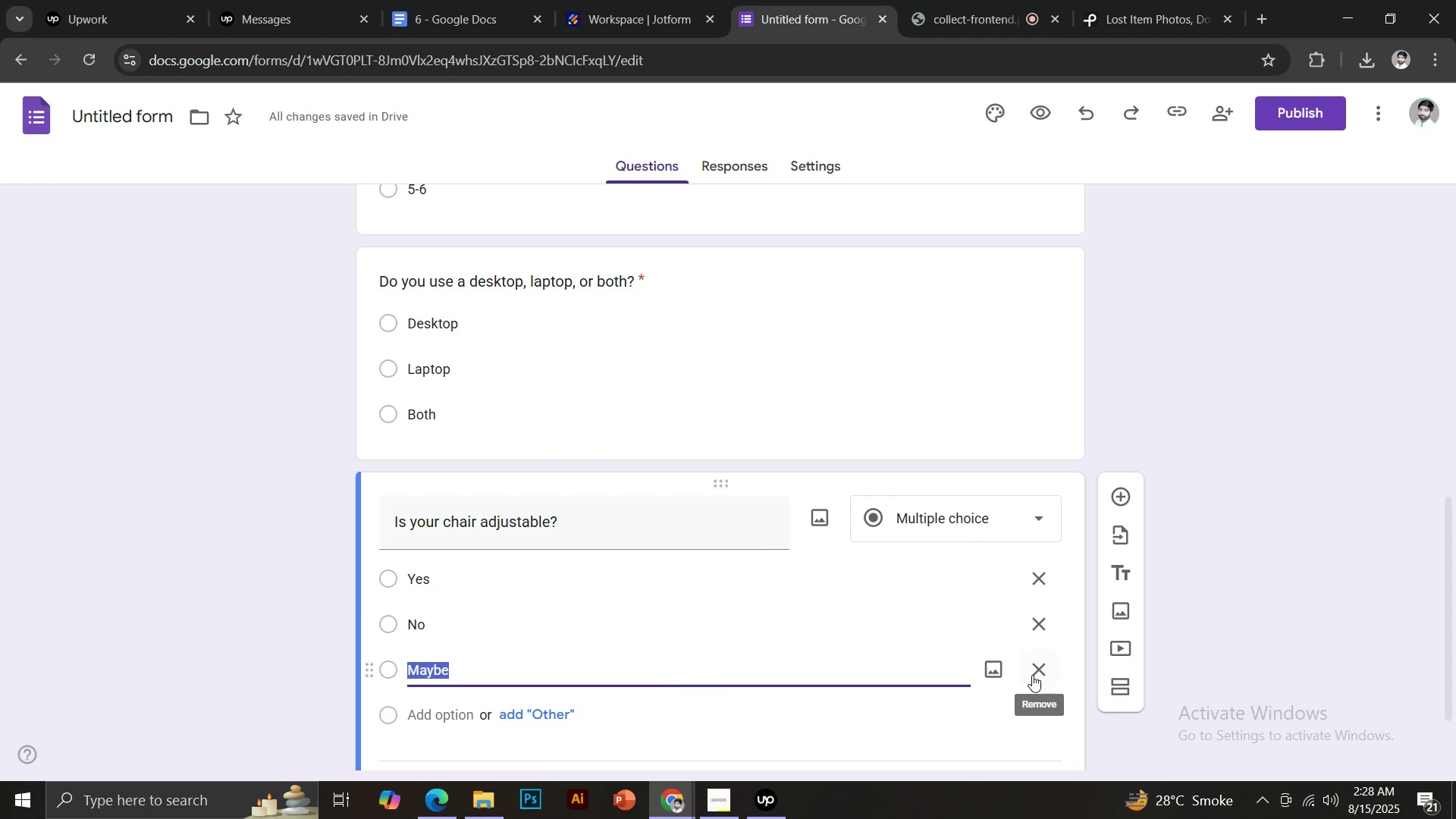 
left_click([1035, 674])
 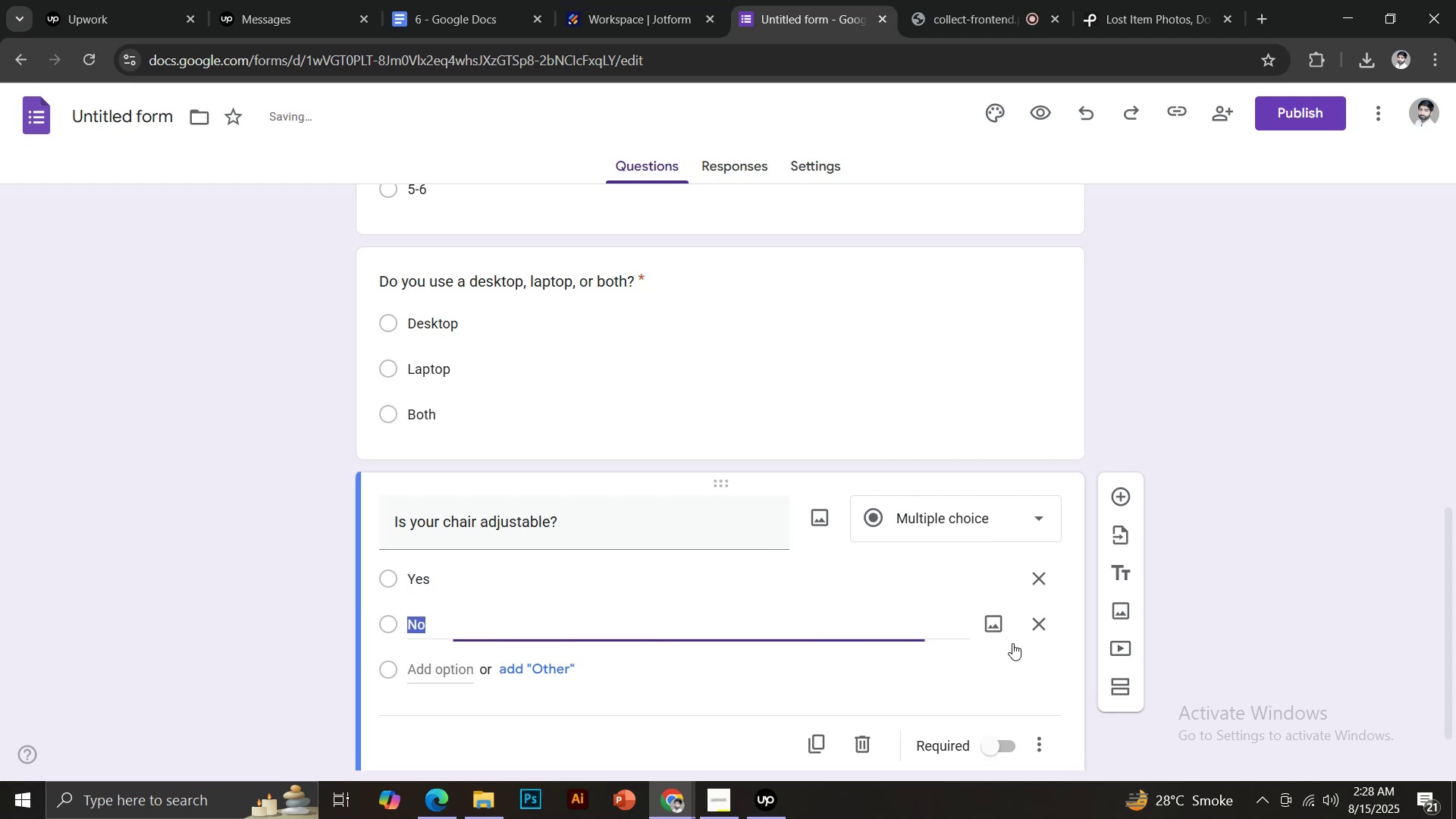 
scroll: coordinate [1009, 639], scroll_direction: down, amount: 1.0
 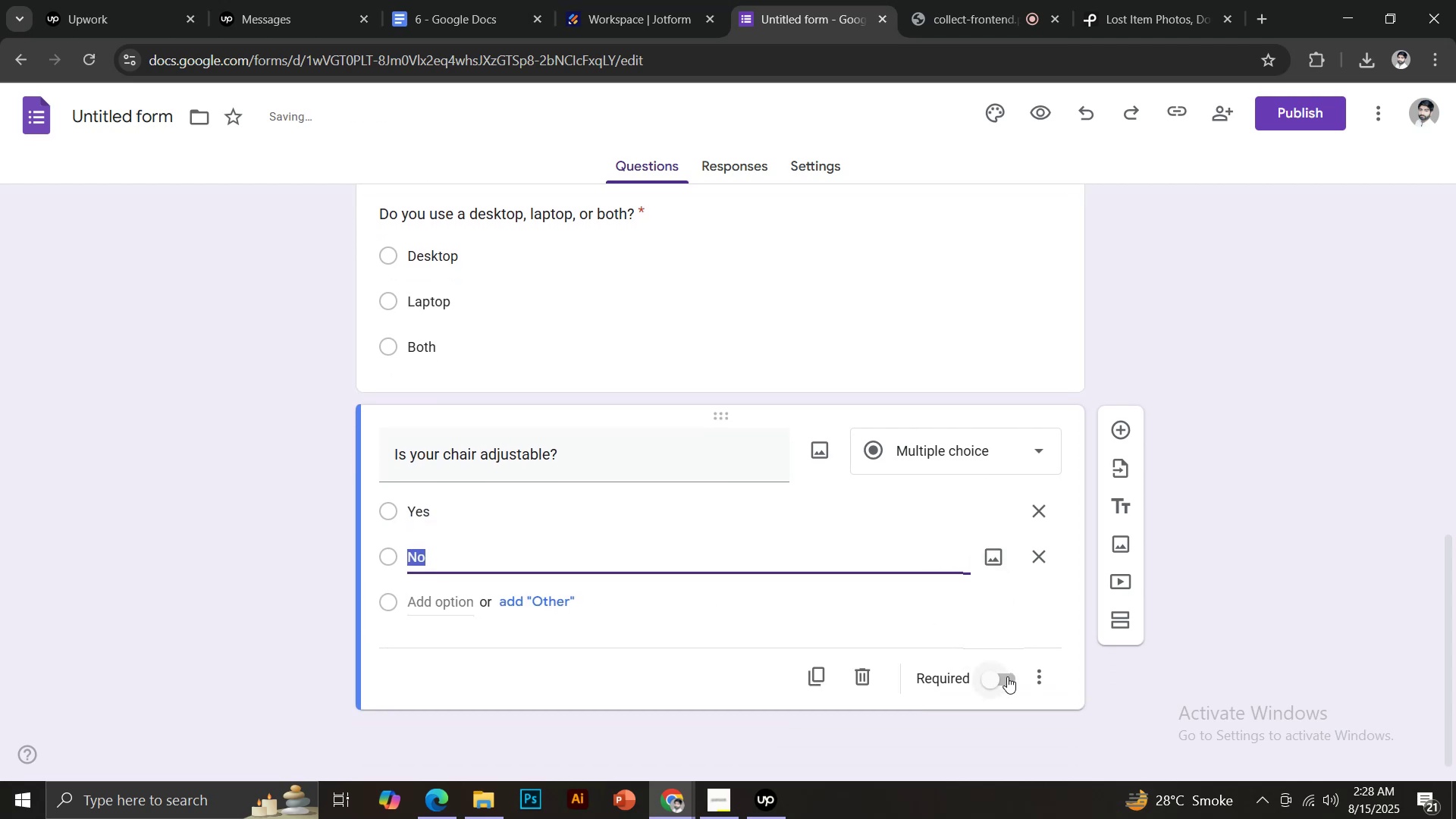 
left_click([1007, 676])
 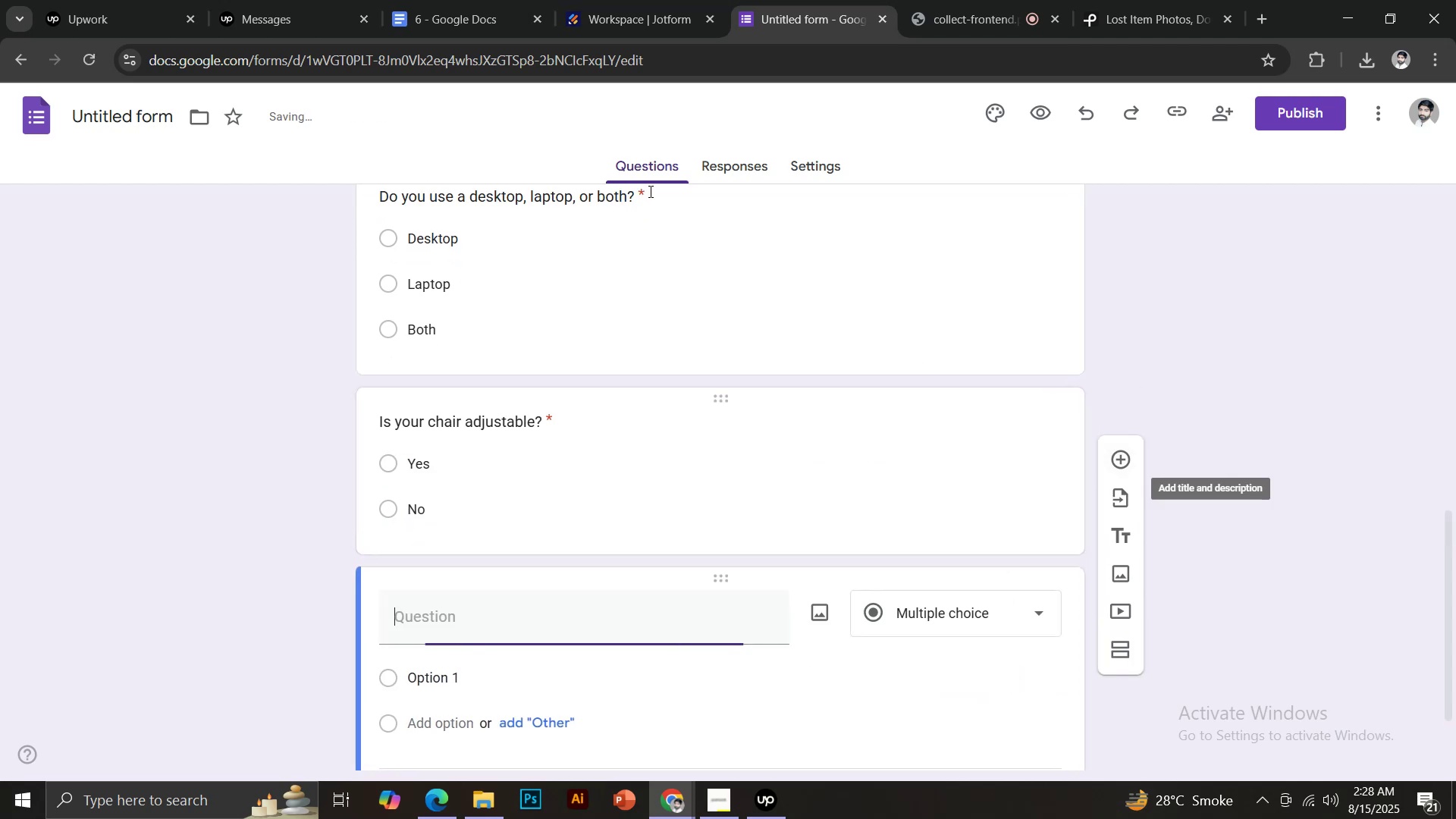 
left_click([438, 0])
 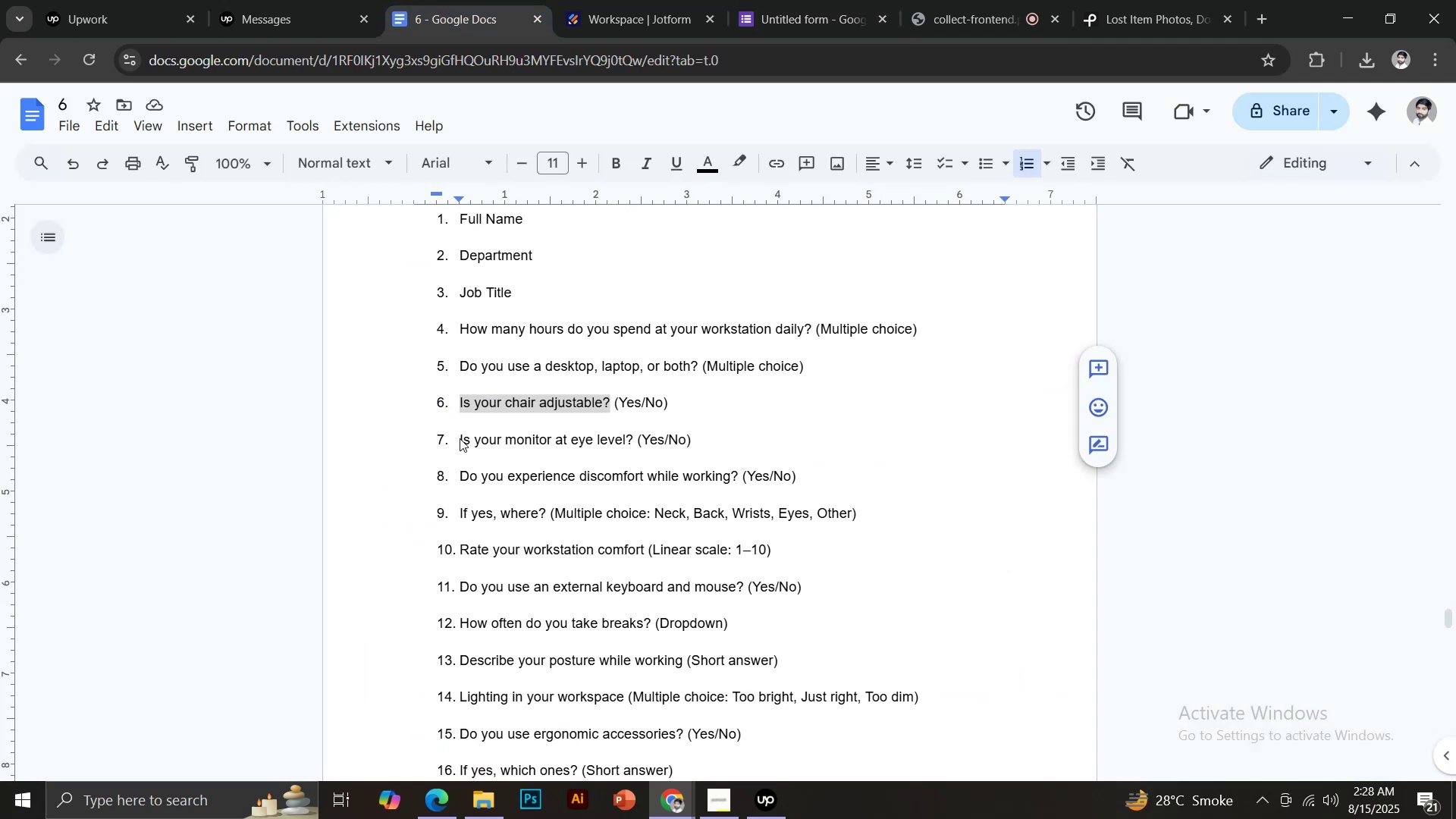 
left_click_drag(start_coordinate=[460, 438], to_coordinate=[632, 437])
 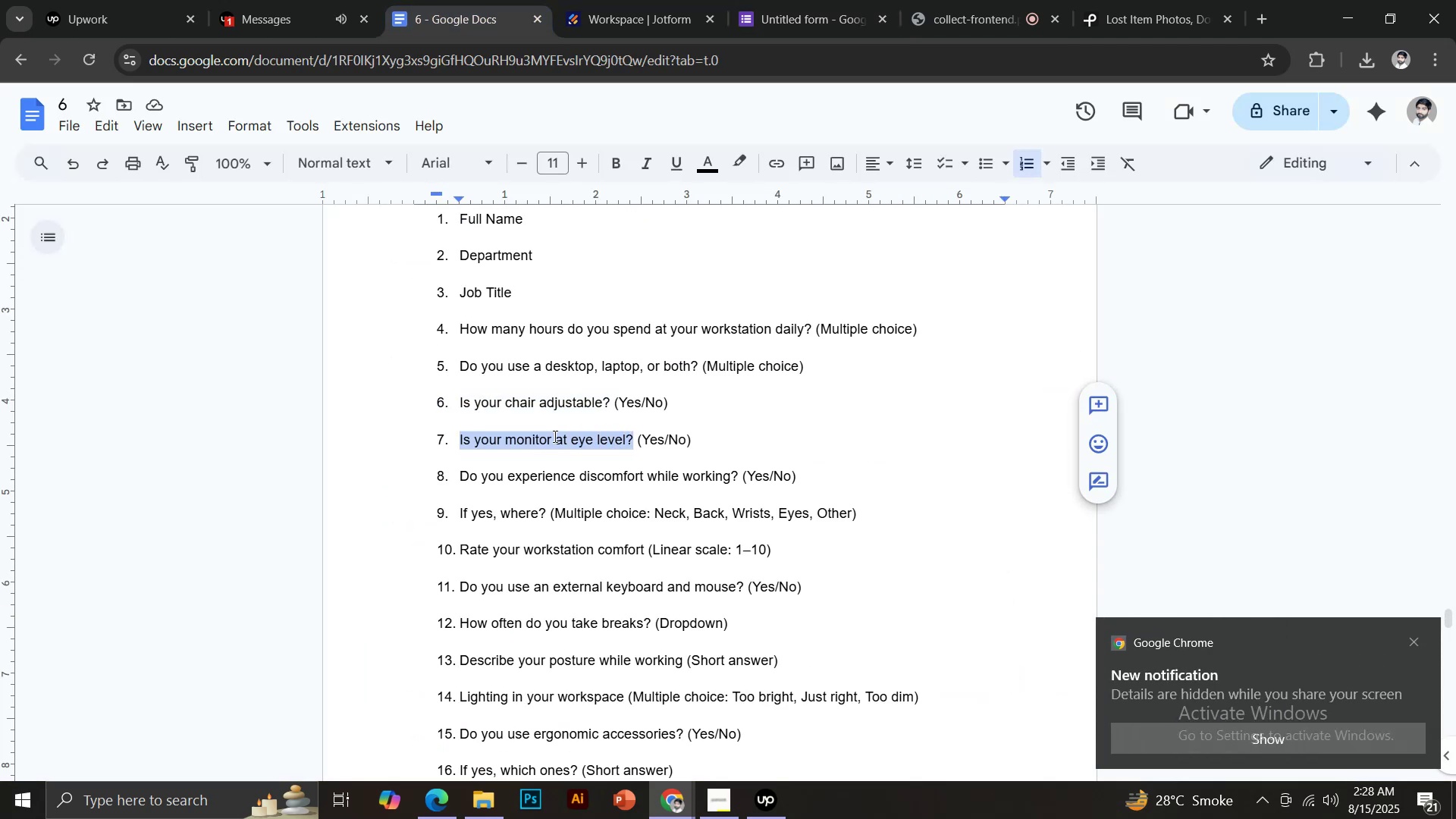 
key(Control+C)
 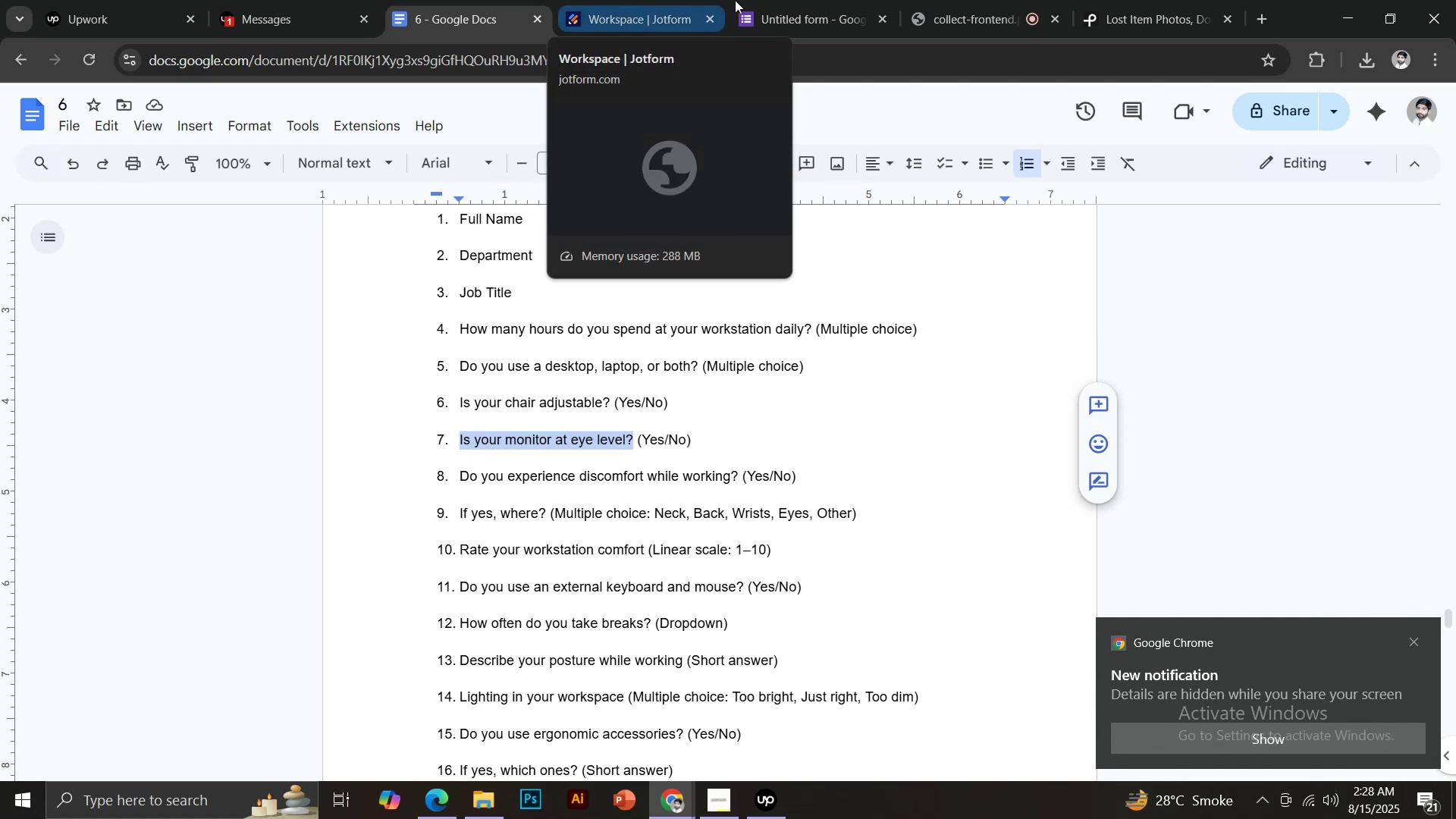 
left_click([806, 0])
 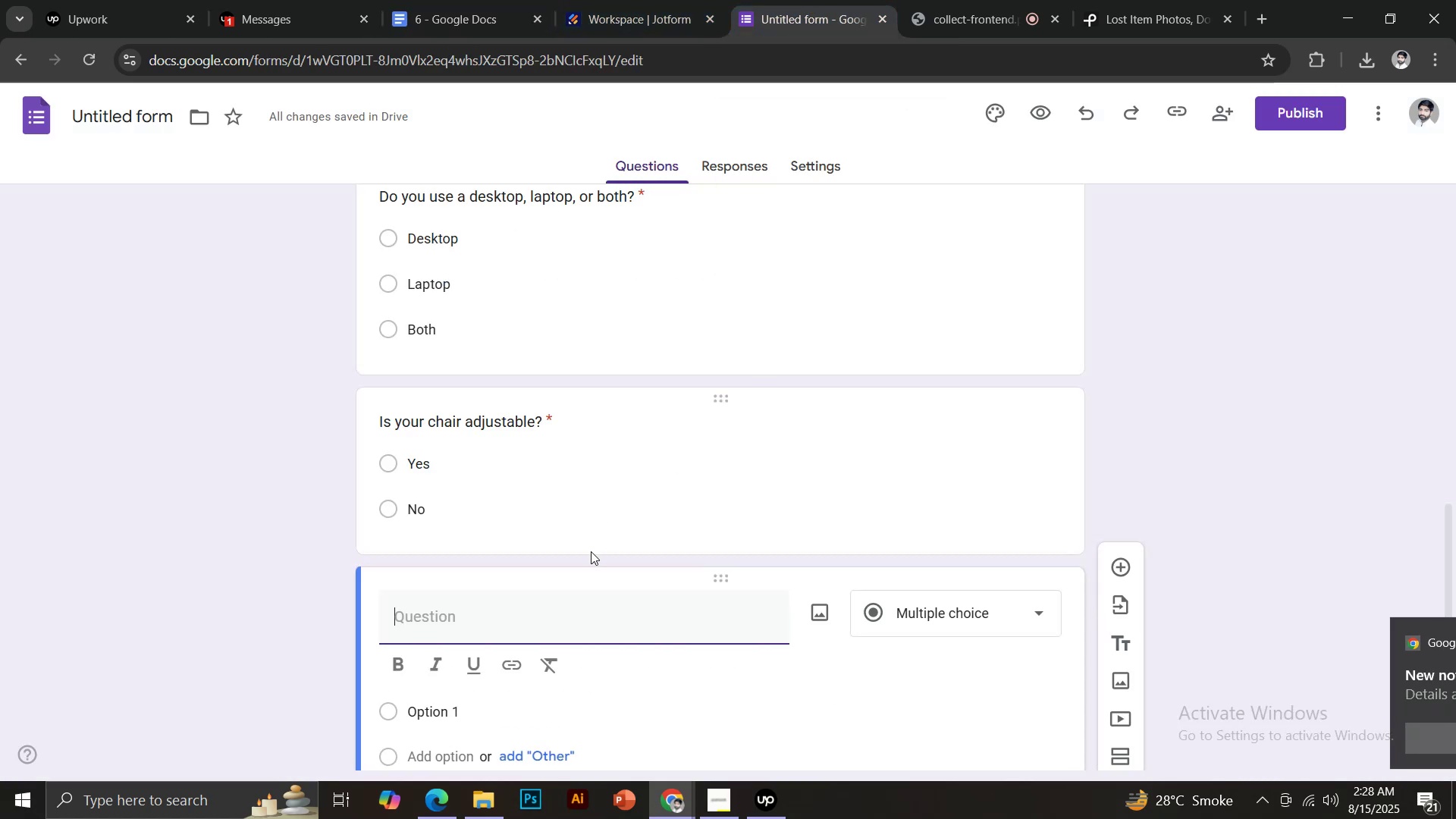 
key(Control+V)
 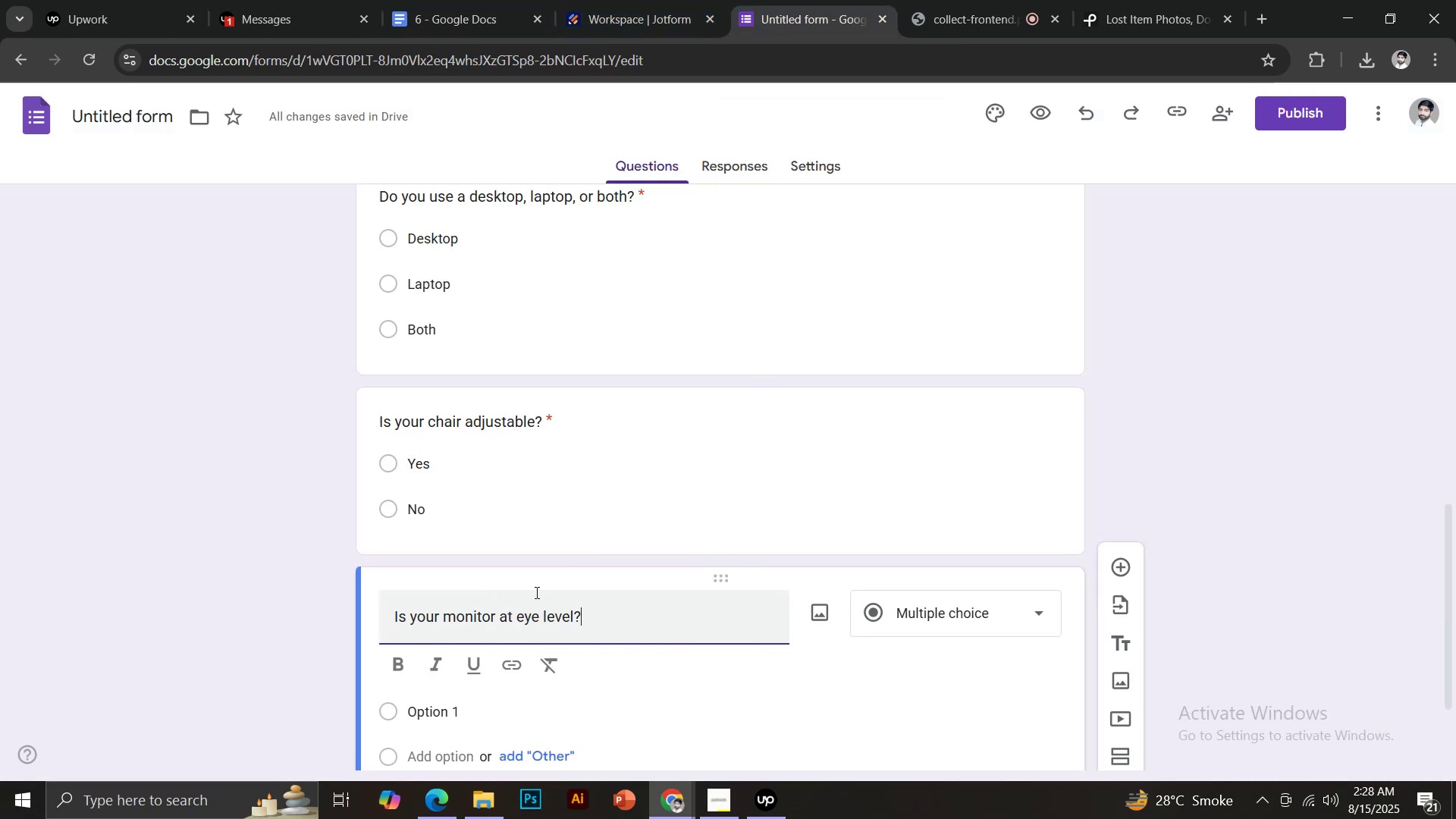 
scroll: coordinate [614, 592], scroll_direction: down, amount: 2.0
 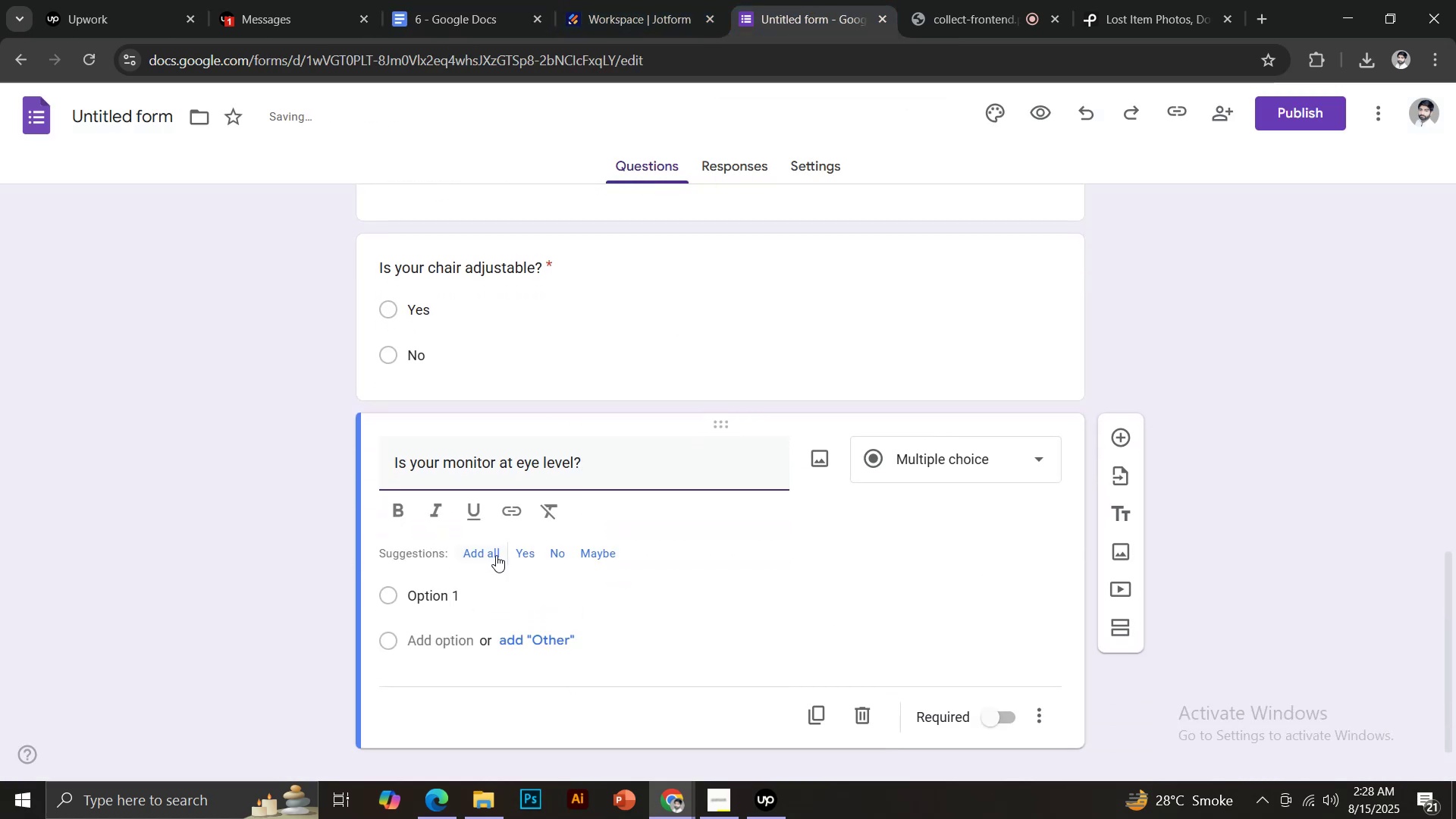 
left_click([520, 559])
 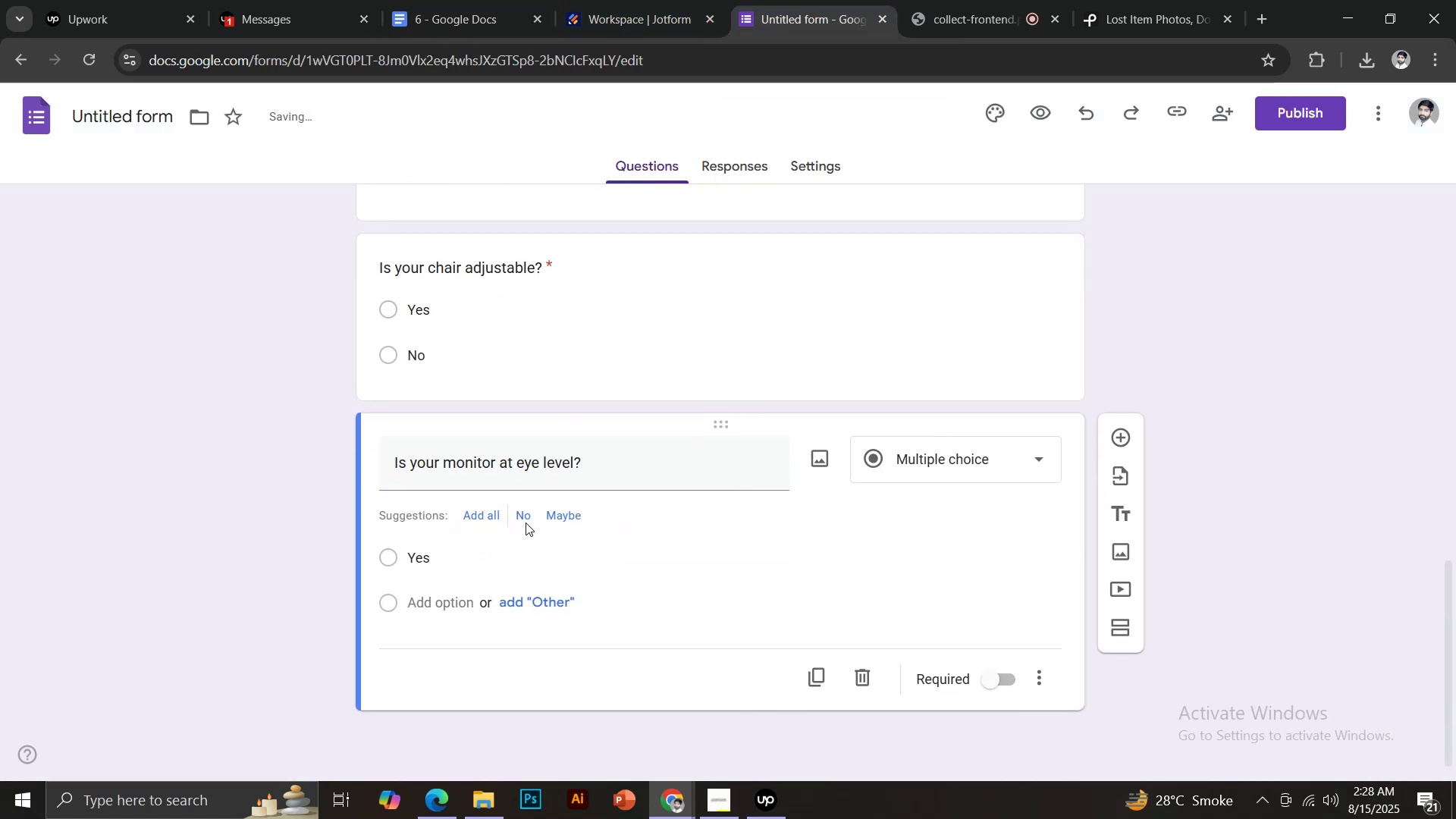 
left_click([525, 518])
 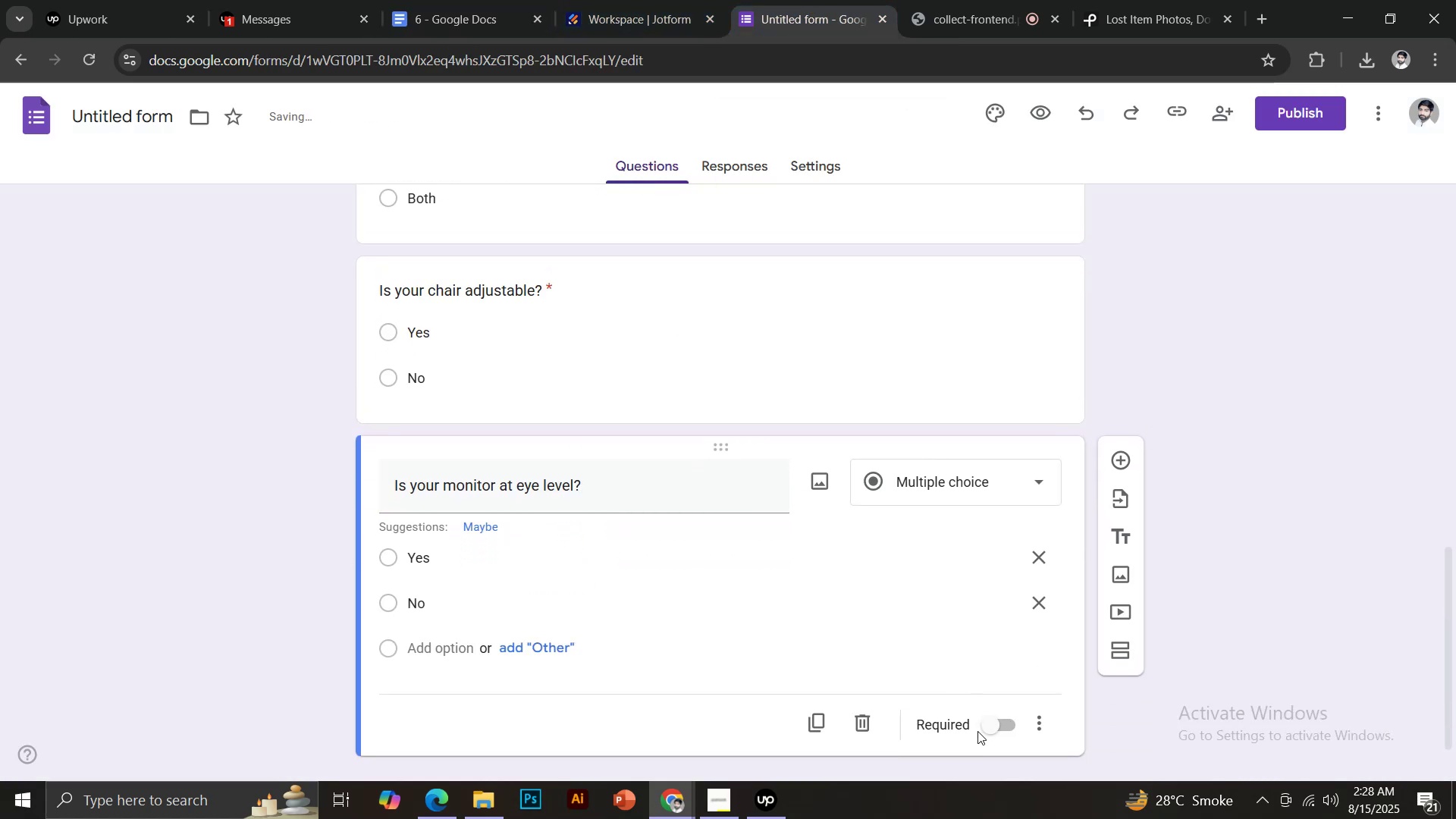 
left_click([986, 731])
 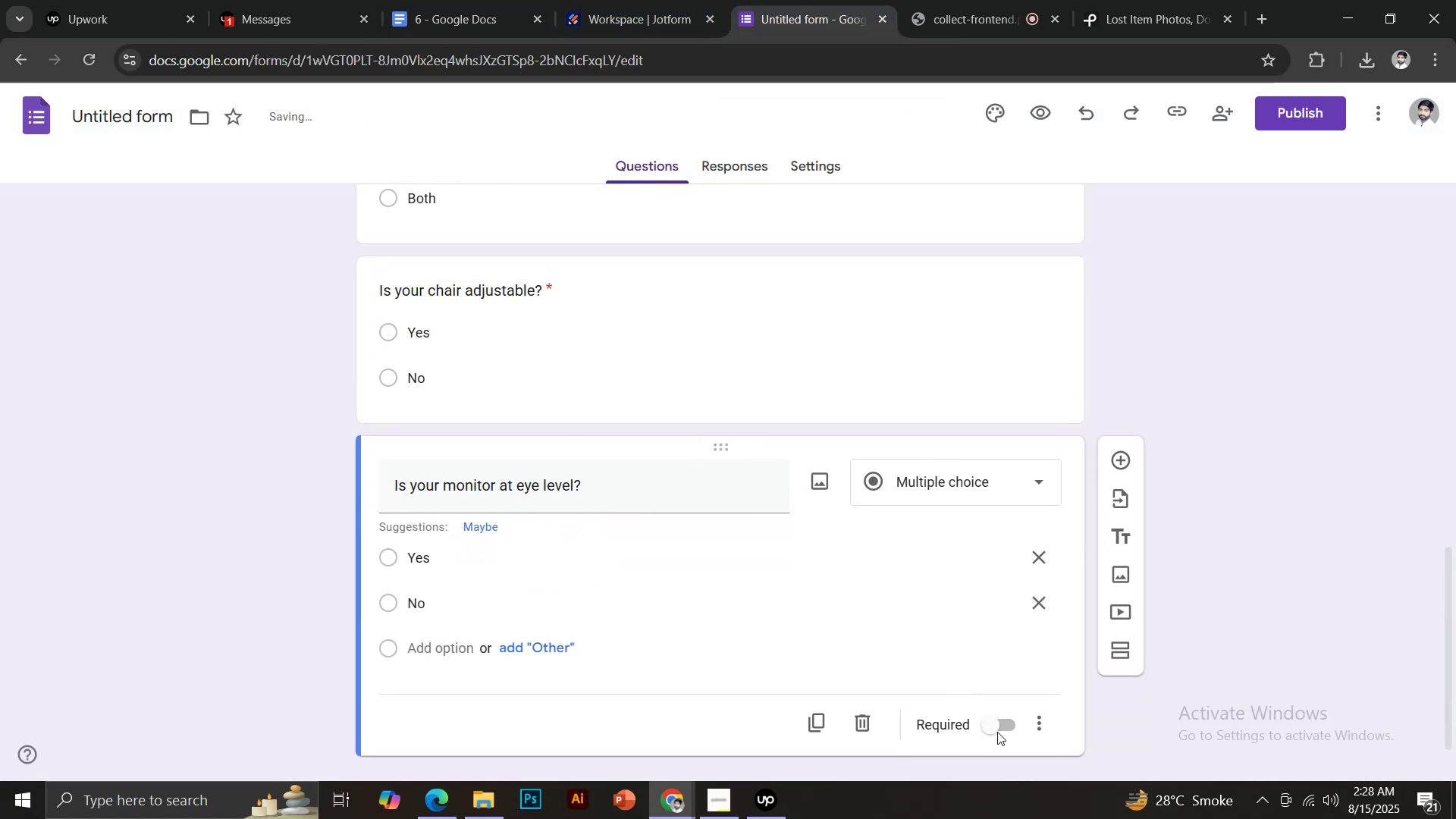 
left_click([997, 732])
 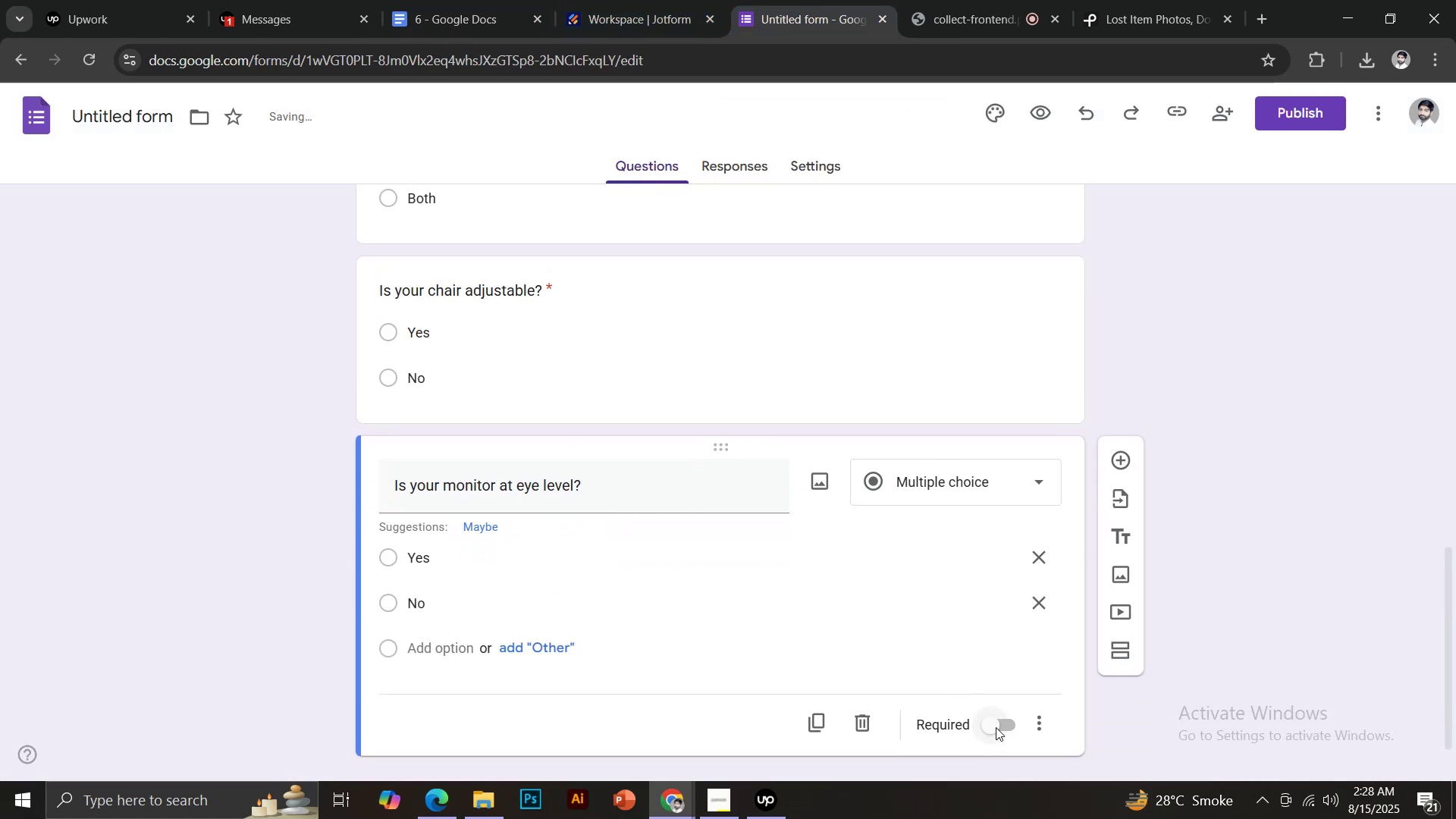 
left_click([996, 727])
 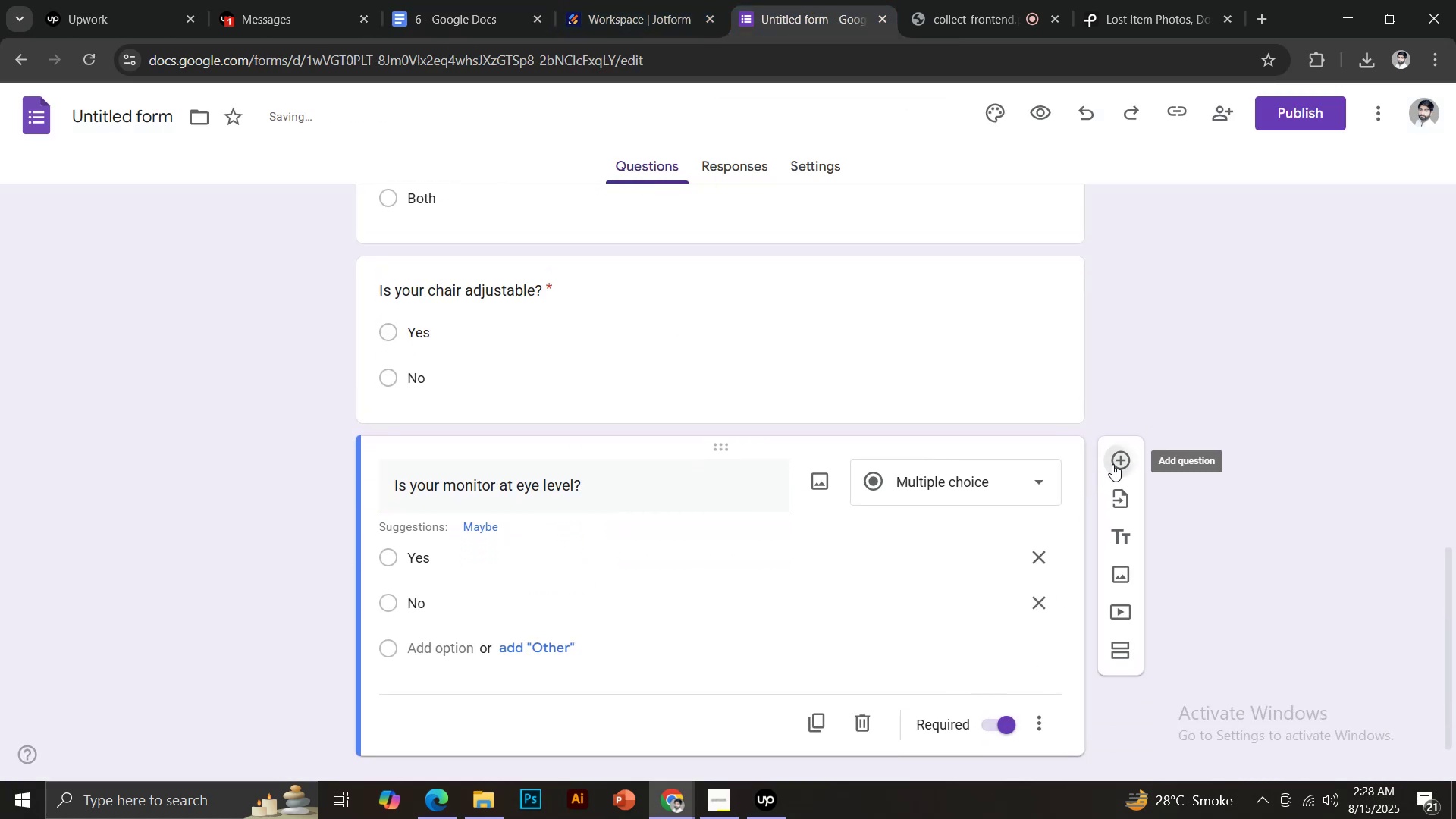 
scroll: coordinate [799, 485], scroll_direction: down, amount: 1.0
 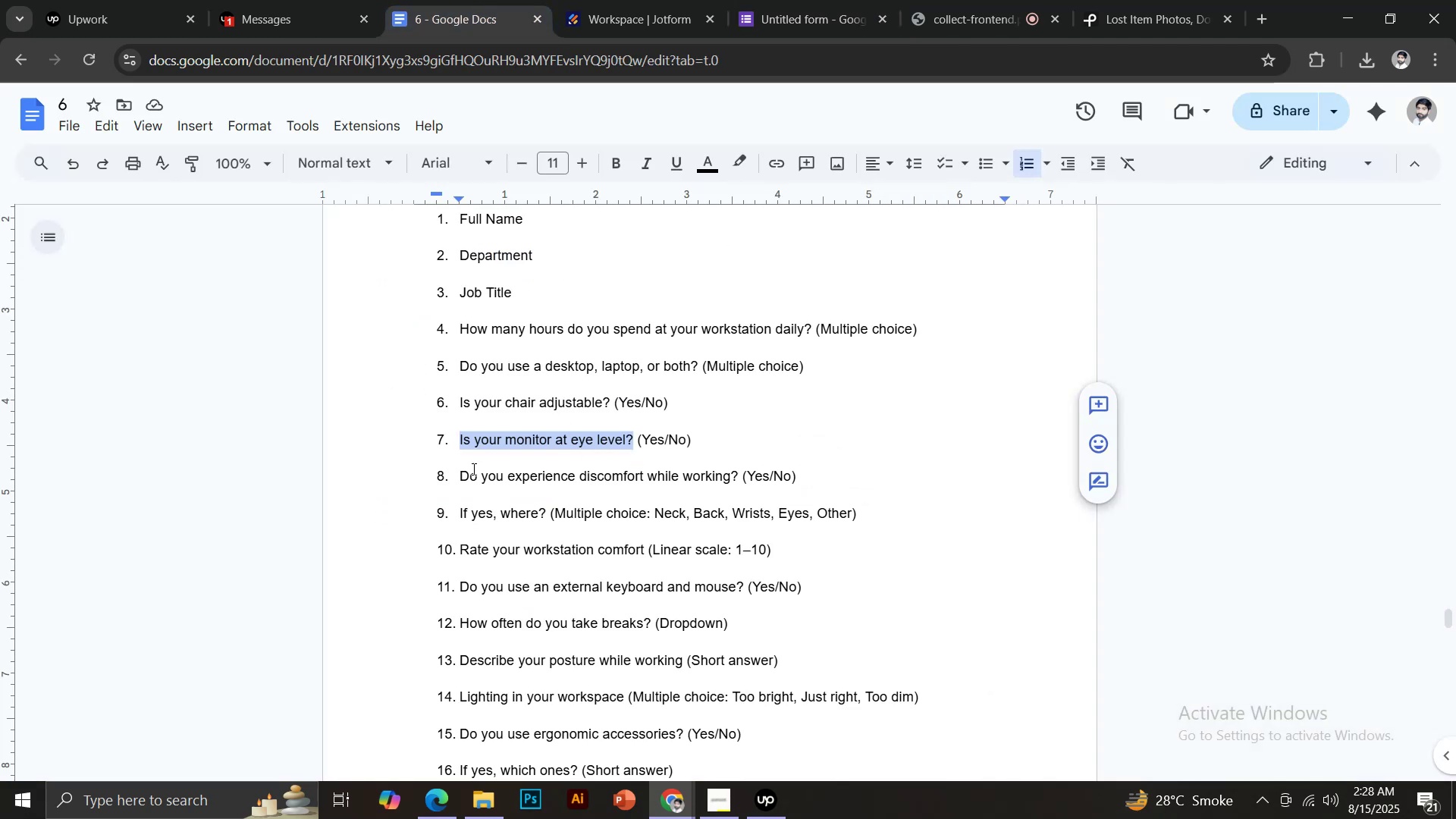 
left_click_drag(start_coordinate=[460, 476], to_coordinate=[739, 474])
 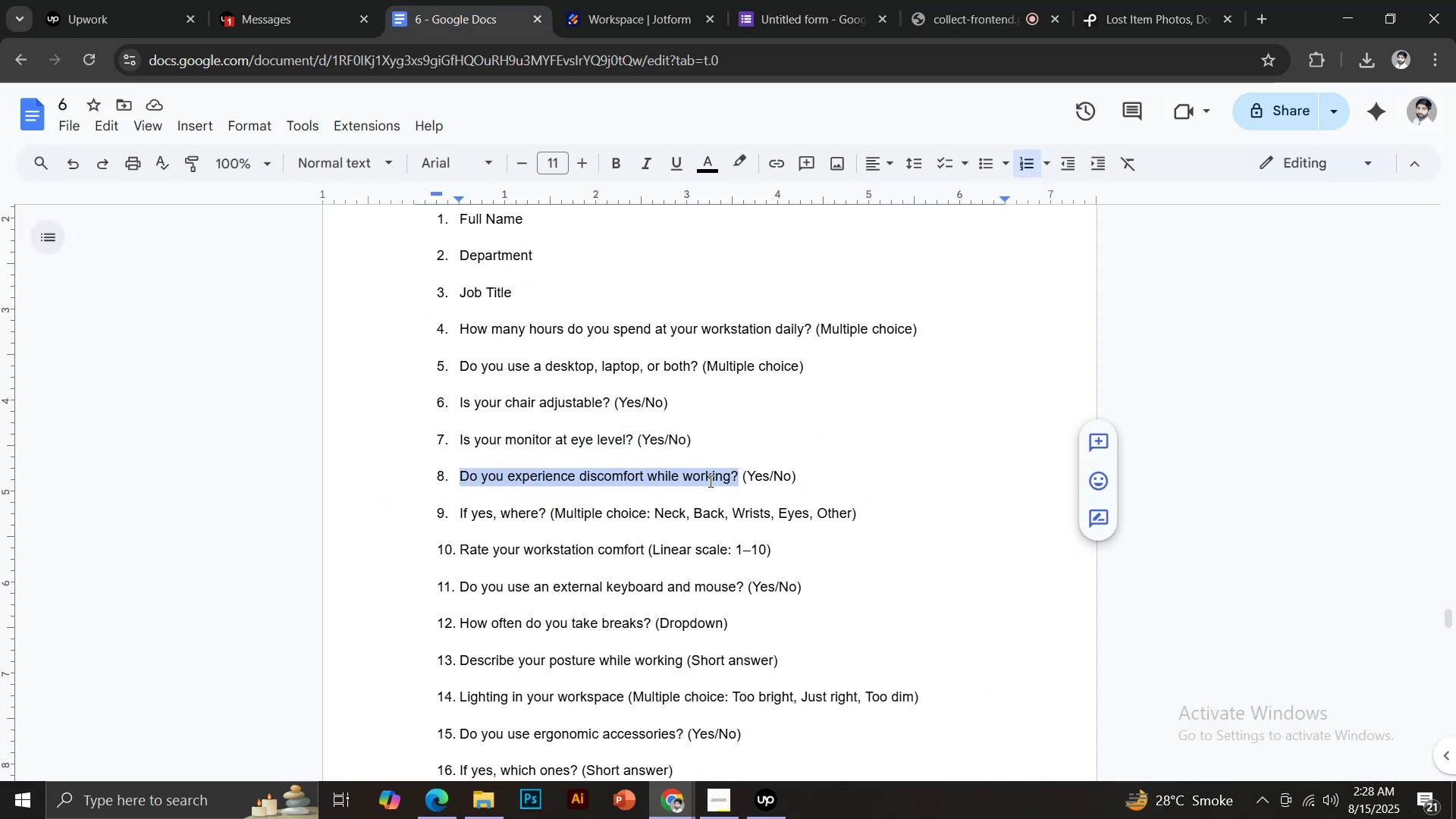 
key(Control+C)
 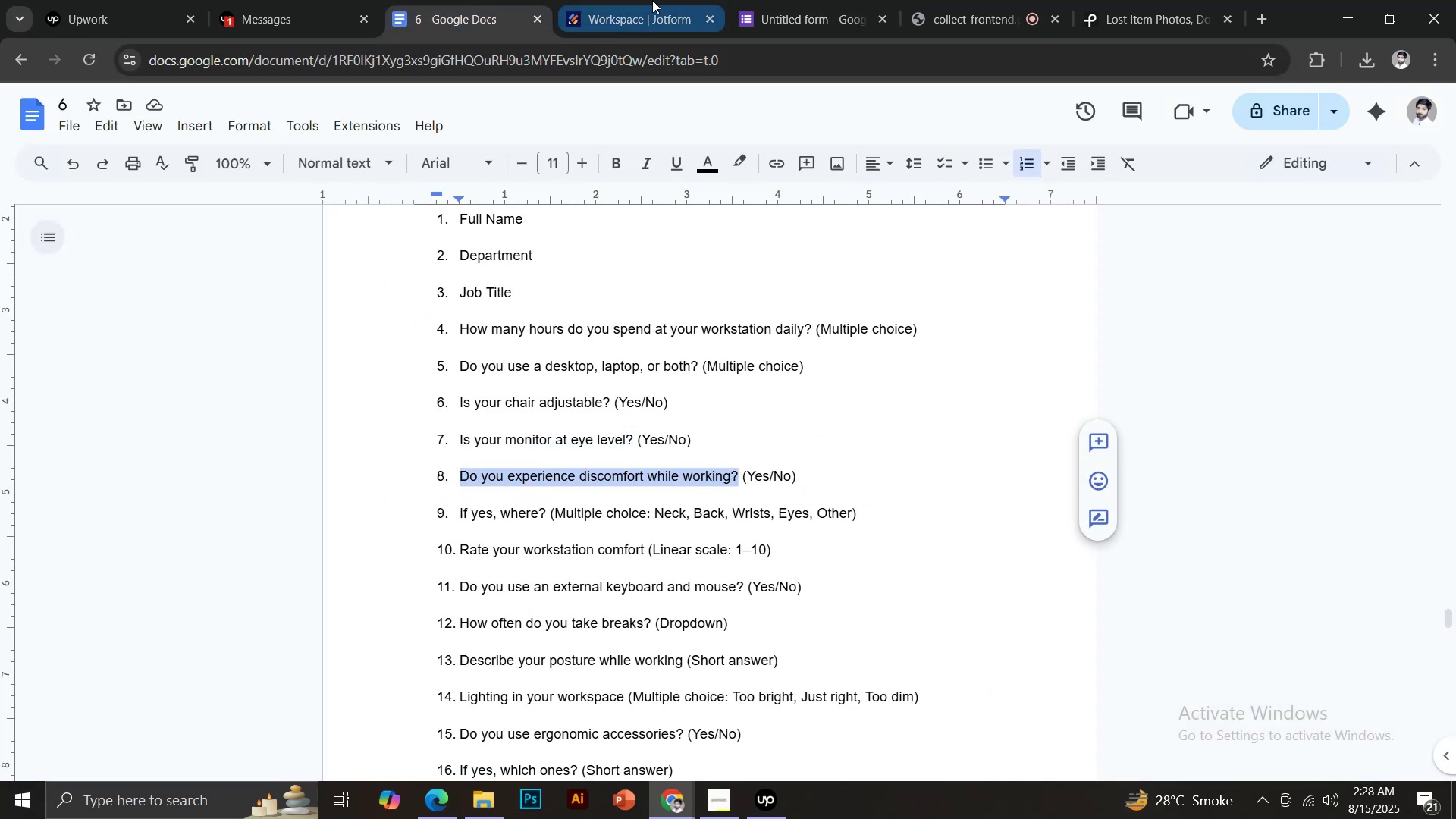 
left_click([777, 0])
 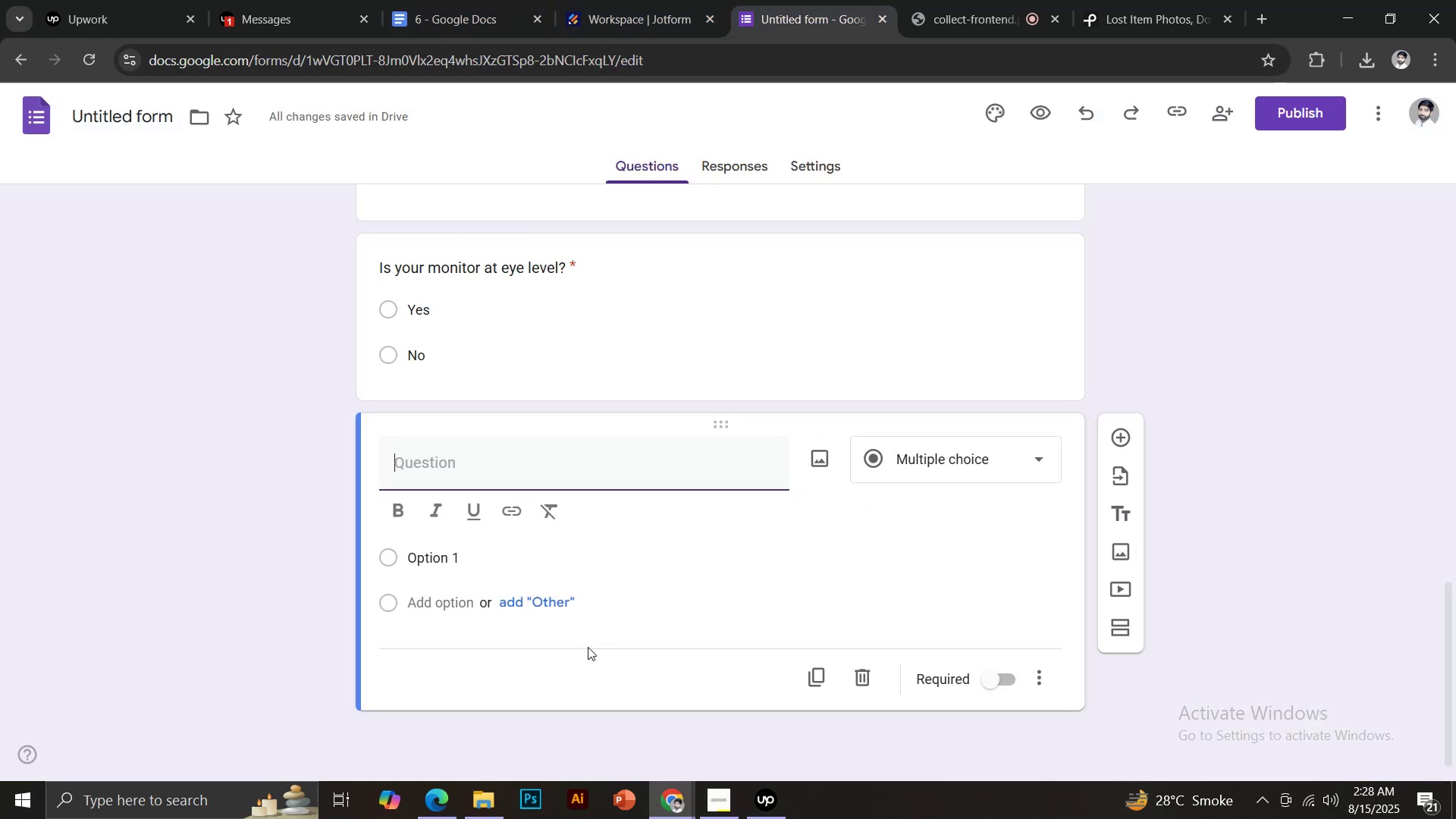 
key(Control+V)
 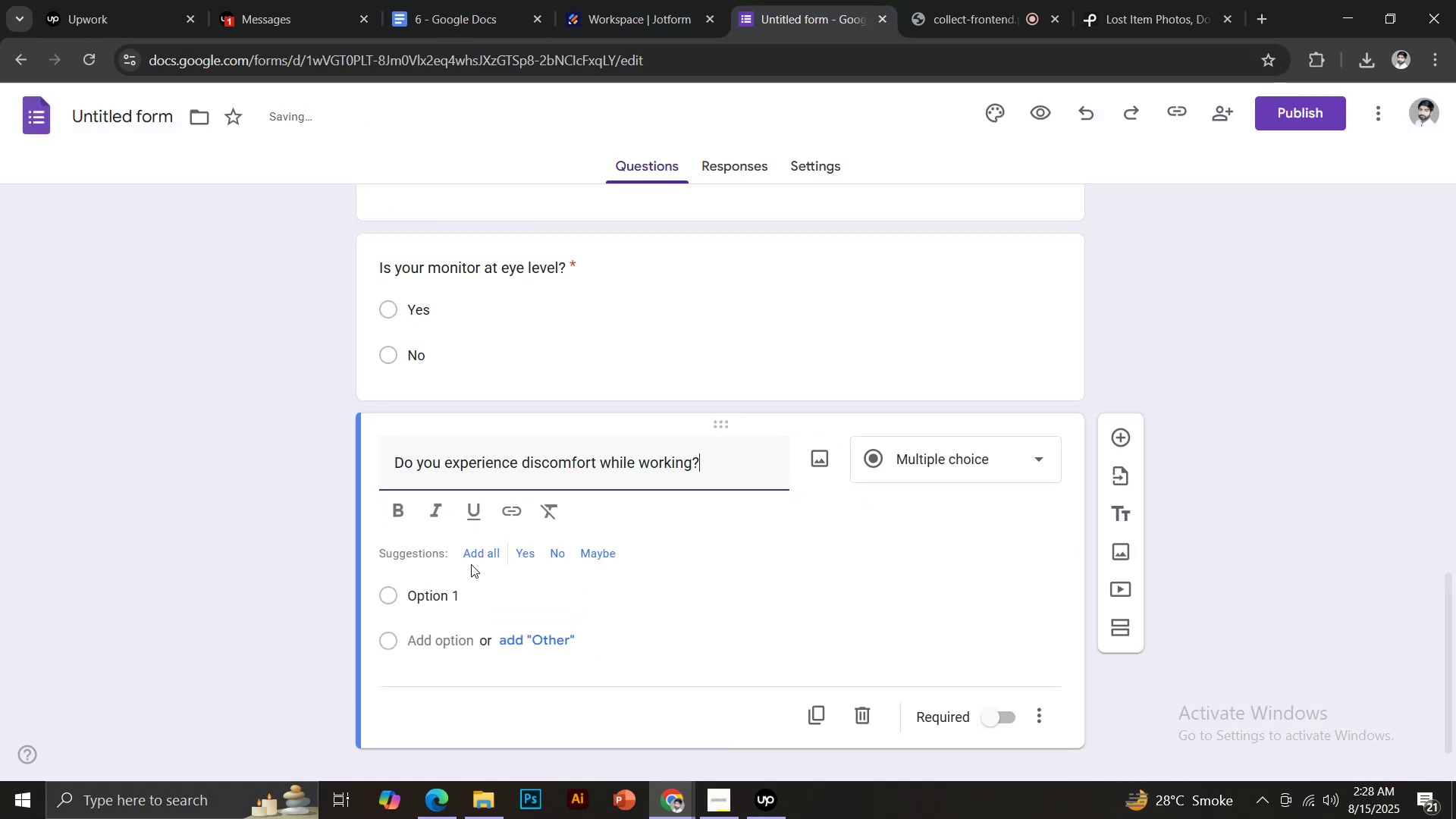 
left_click([529, 551])
 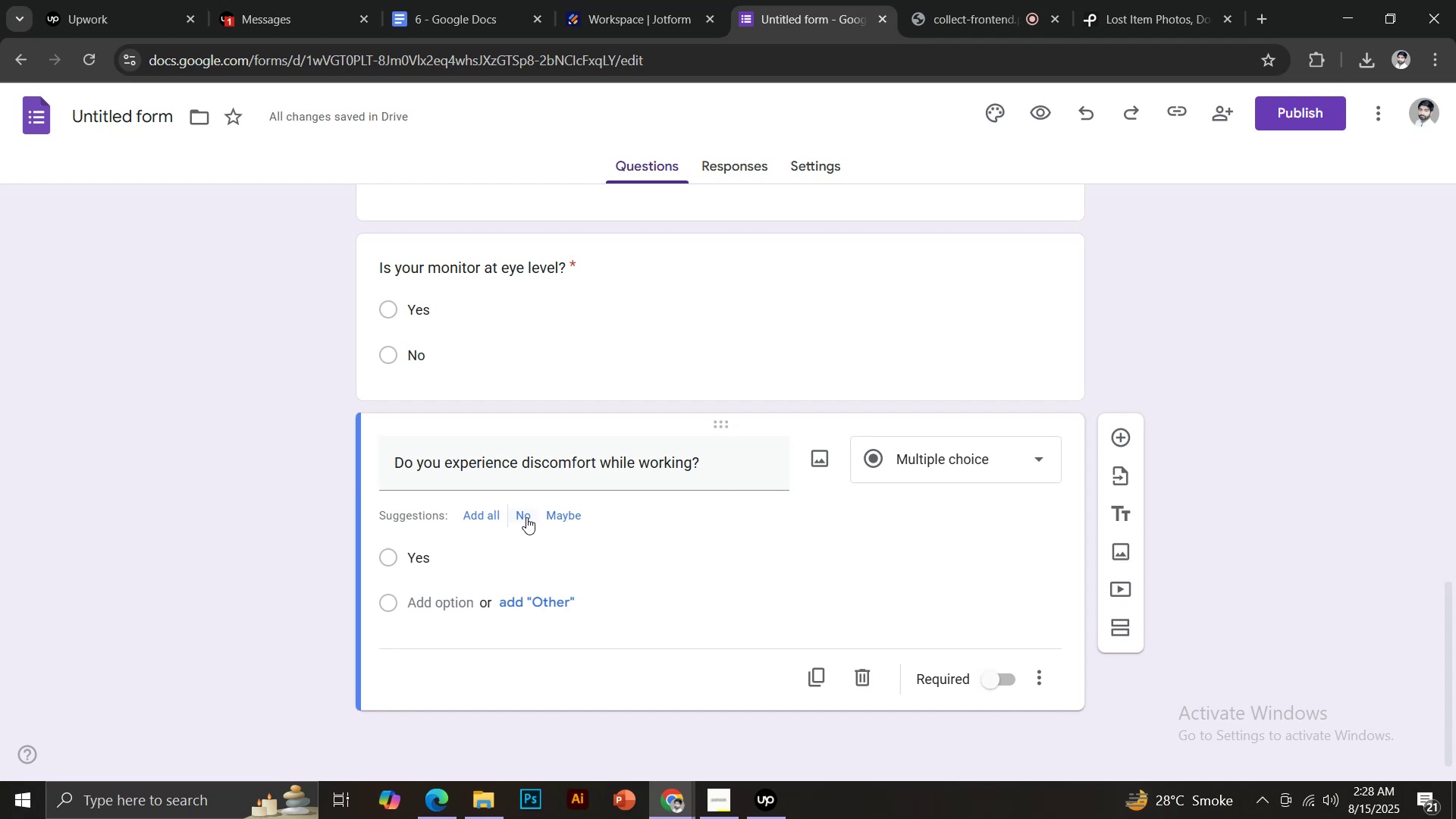 
left_click([528, 517])
 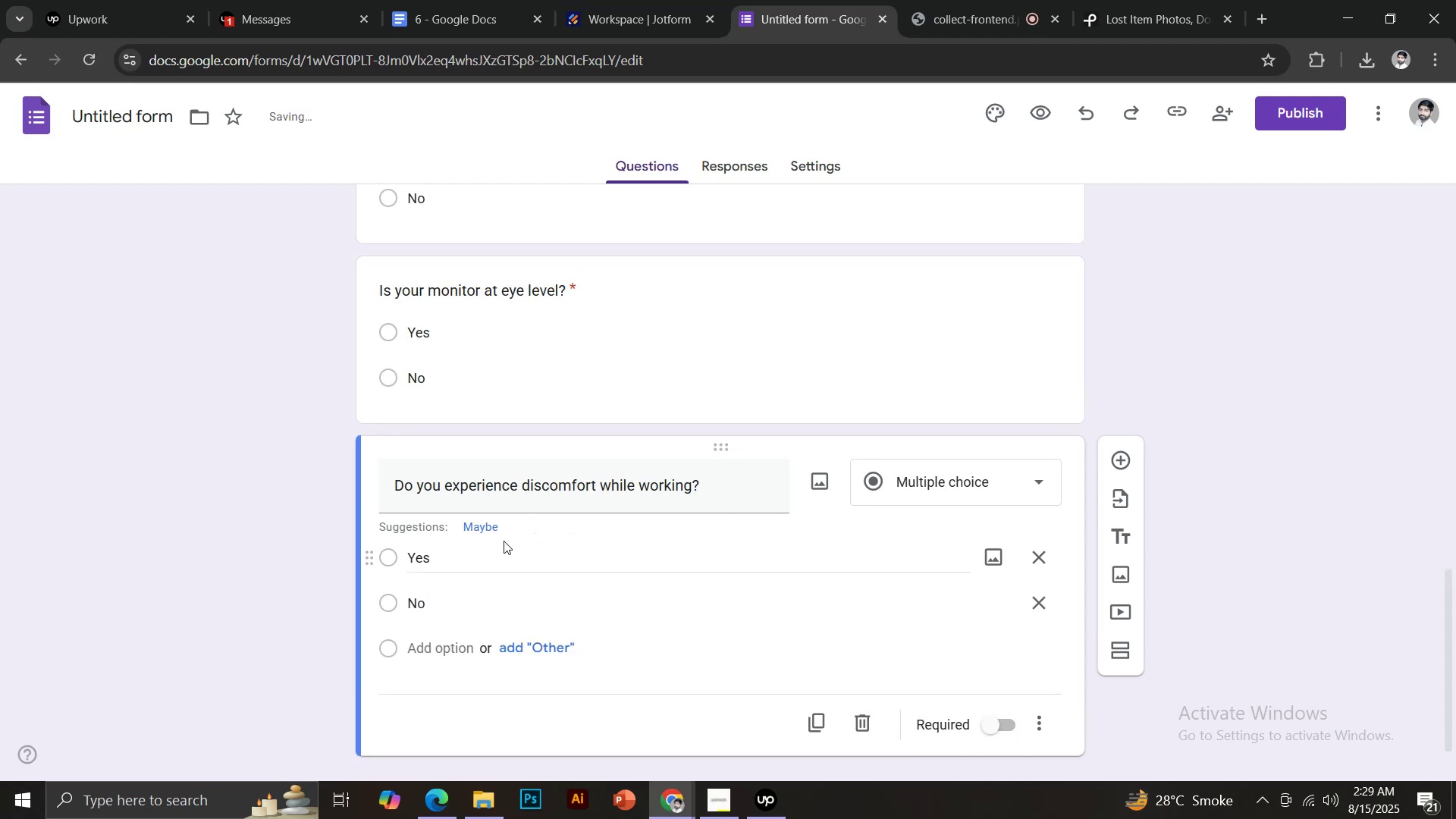 
left_click([488, 527])
 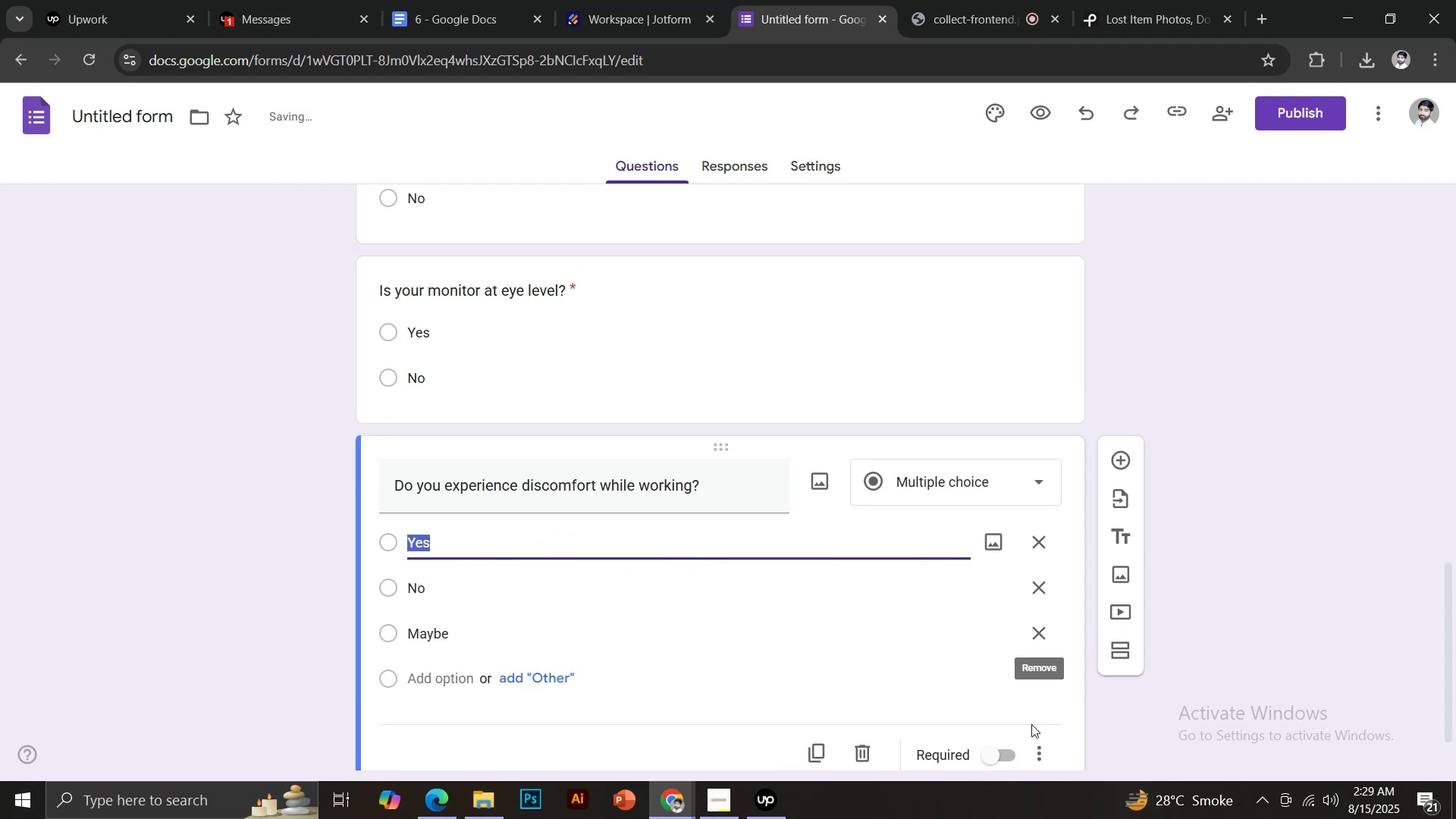 
left_click([994, 758])
 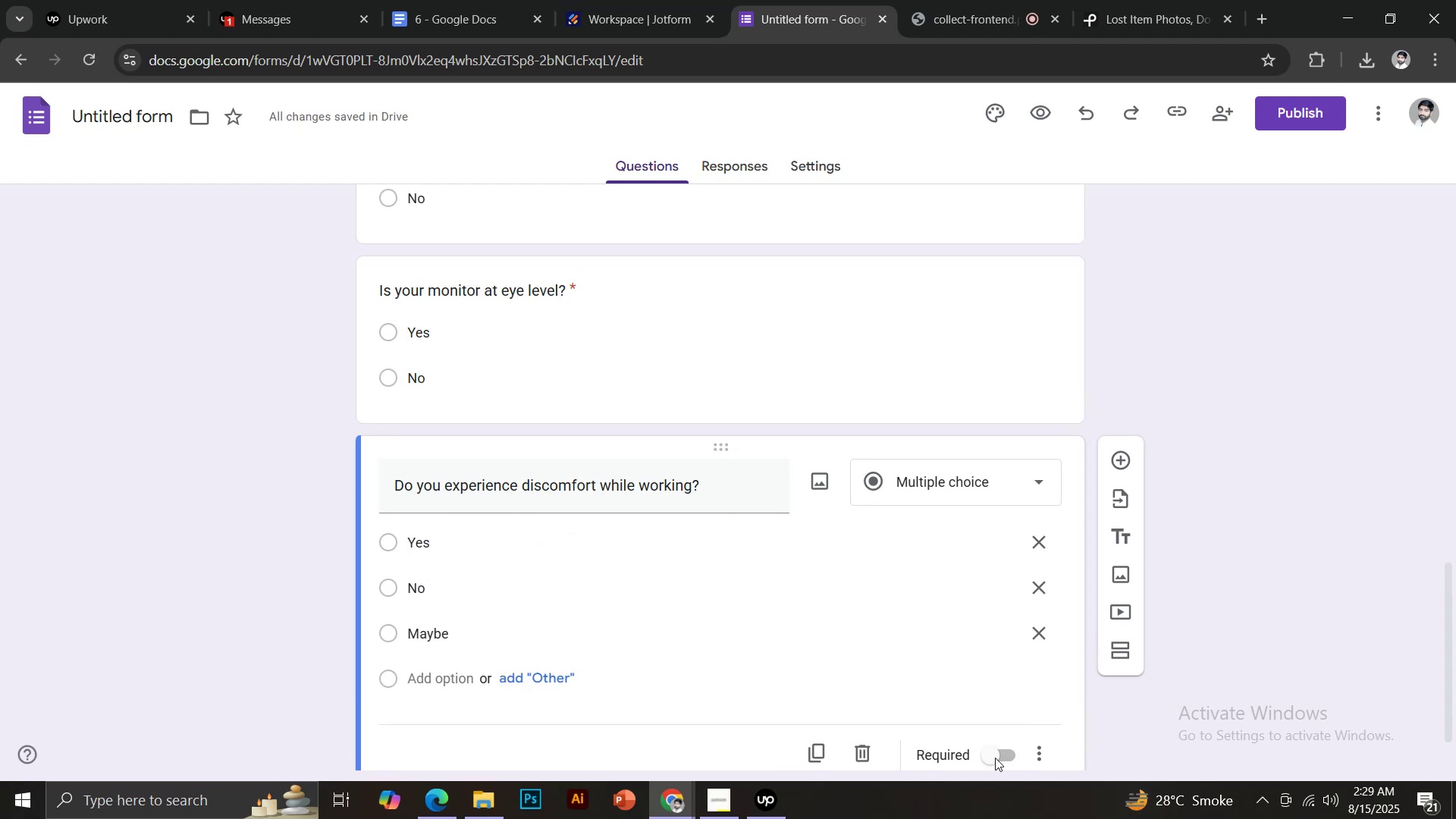 
scroll: coordinate [1025, 720], scroll_direction: down, amount: 2.0
 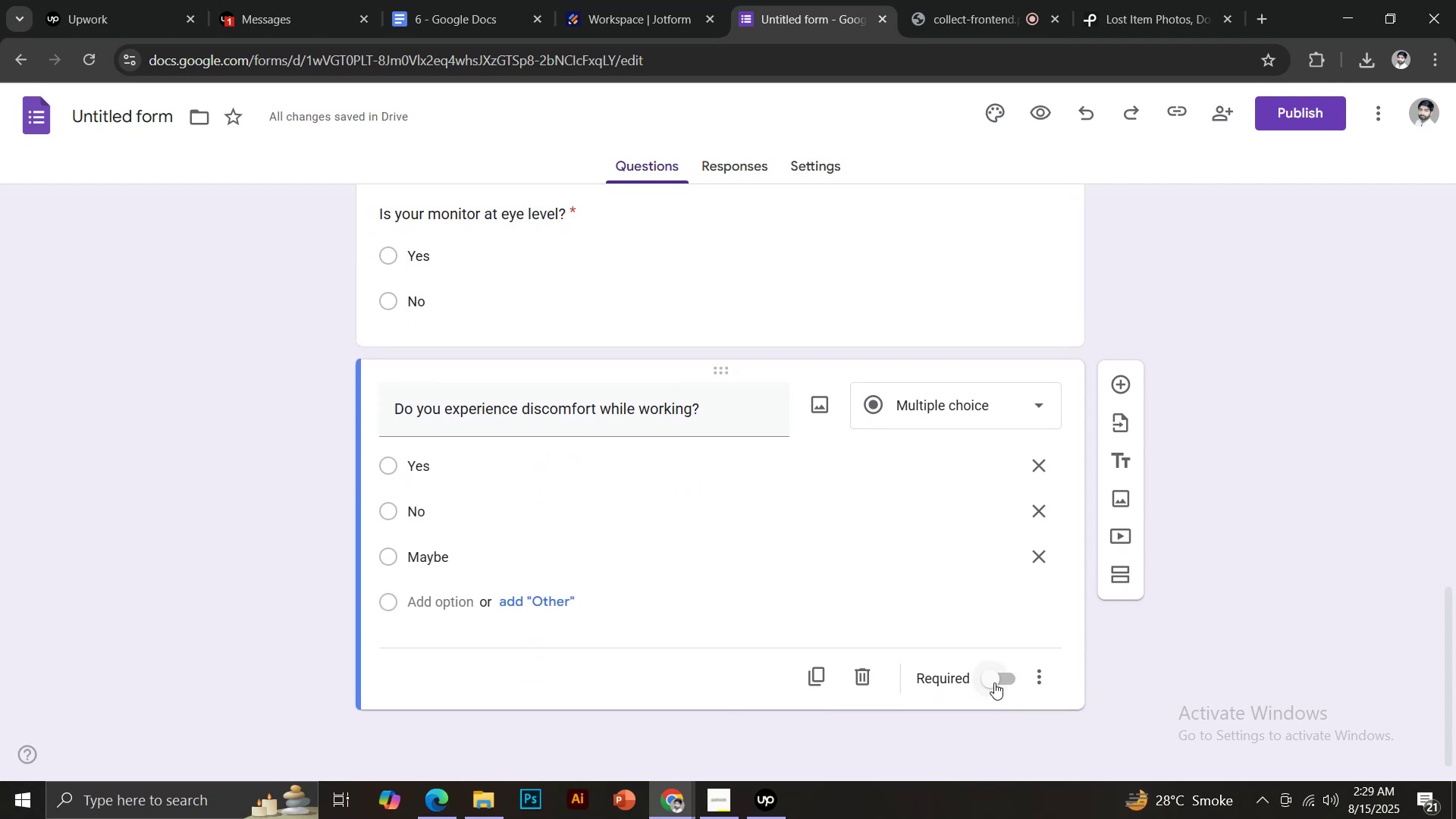 
left_click([994, 682])
 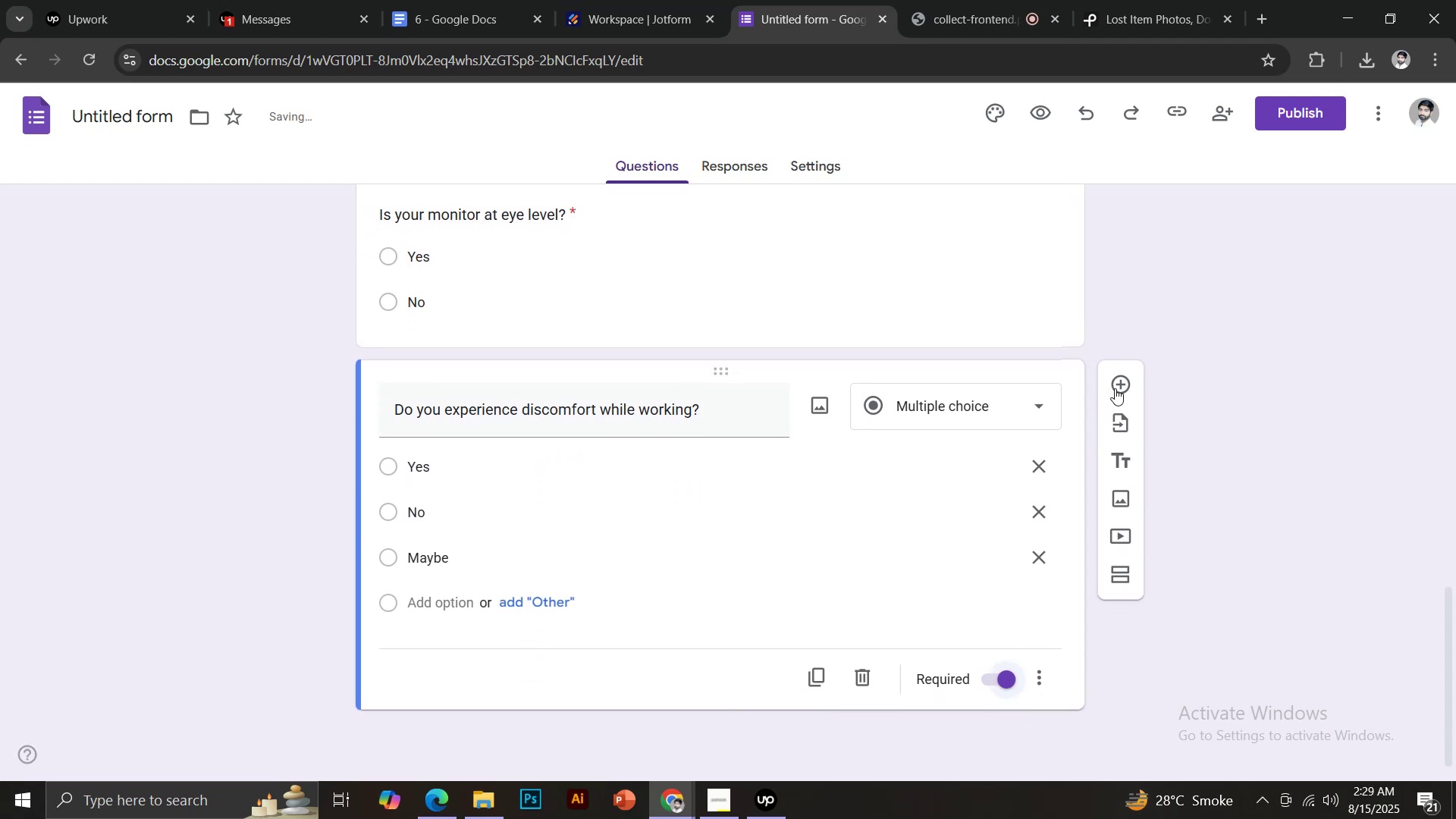 
left_click([1116, 388])
 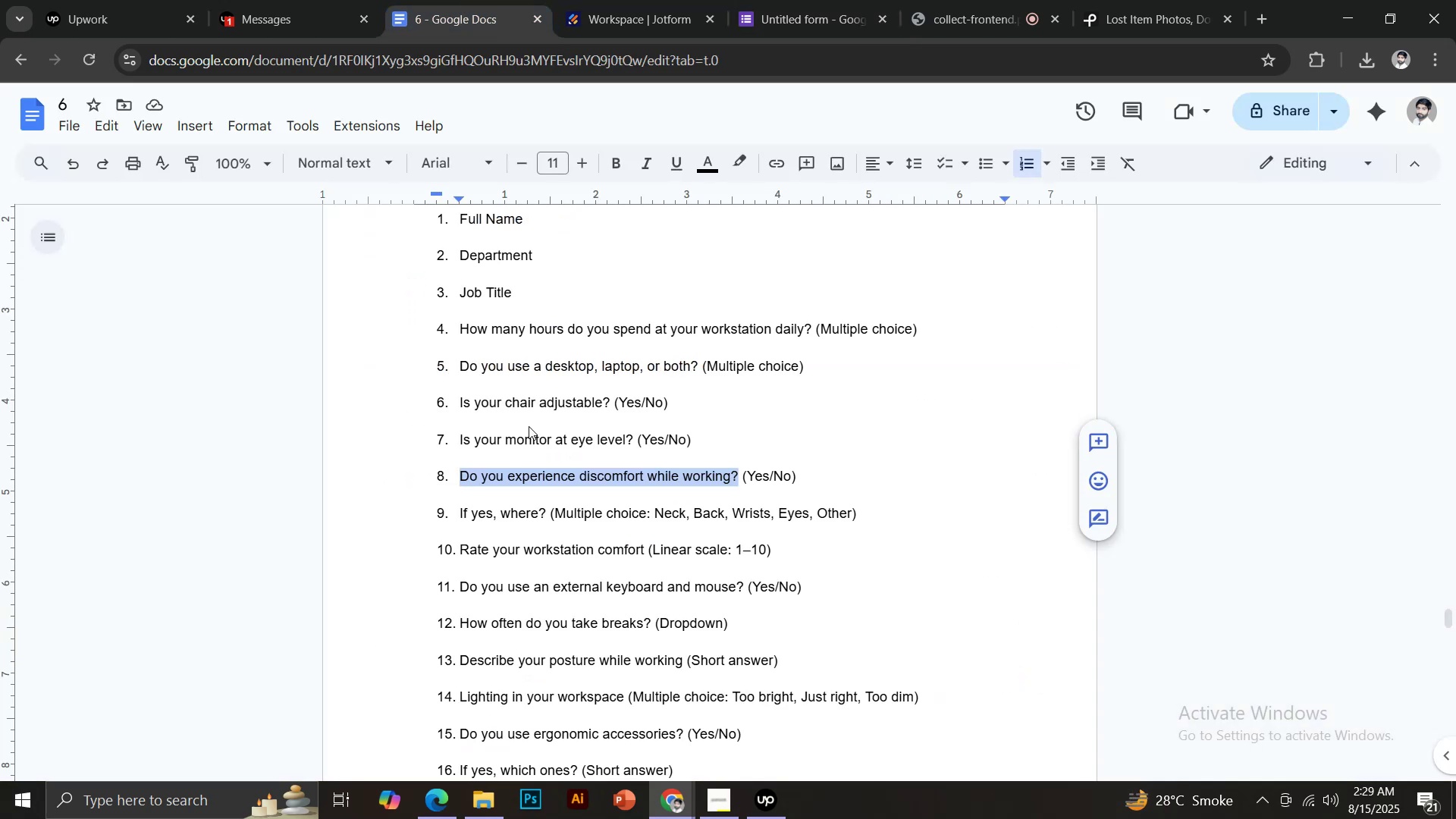 
scroll: coordinate [505, 475], scroll_direction: down, amount: 2.0
 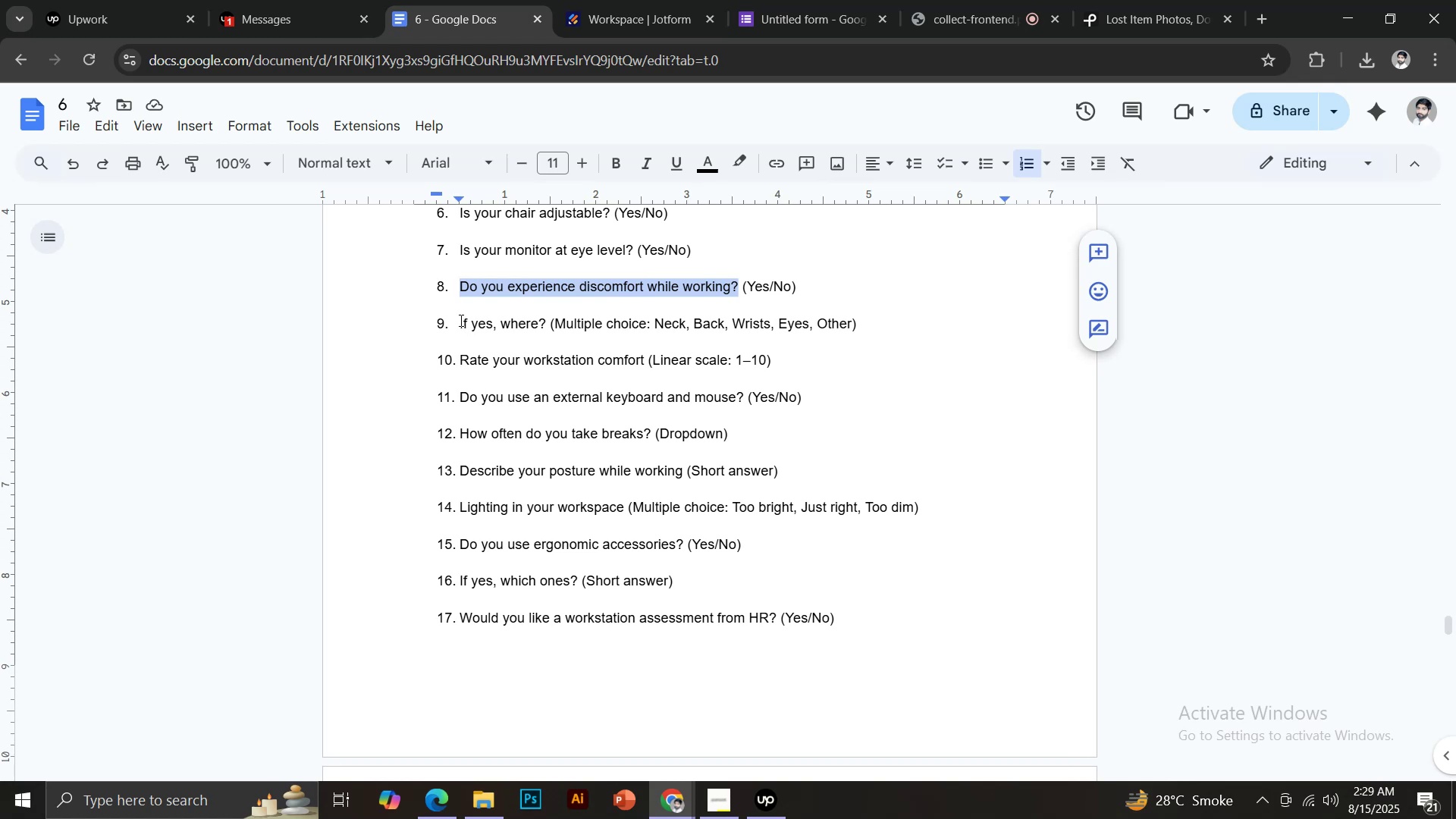 
left_click_drag(start_coordinate=[459, 320], to_coordinate=[545, 319])
 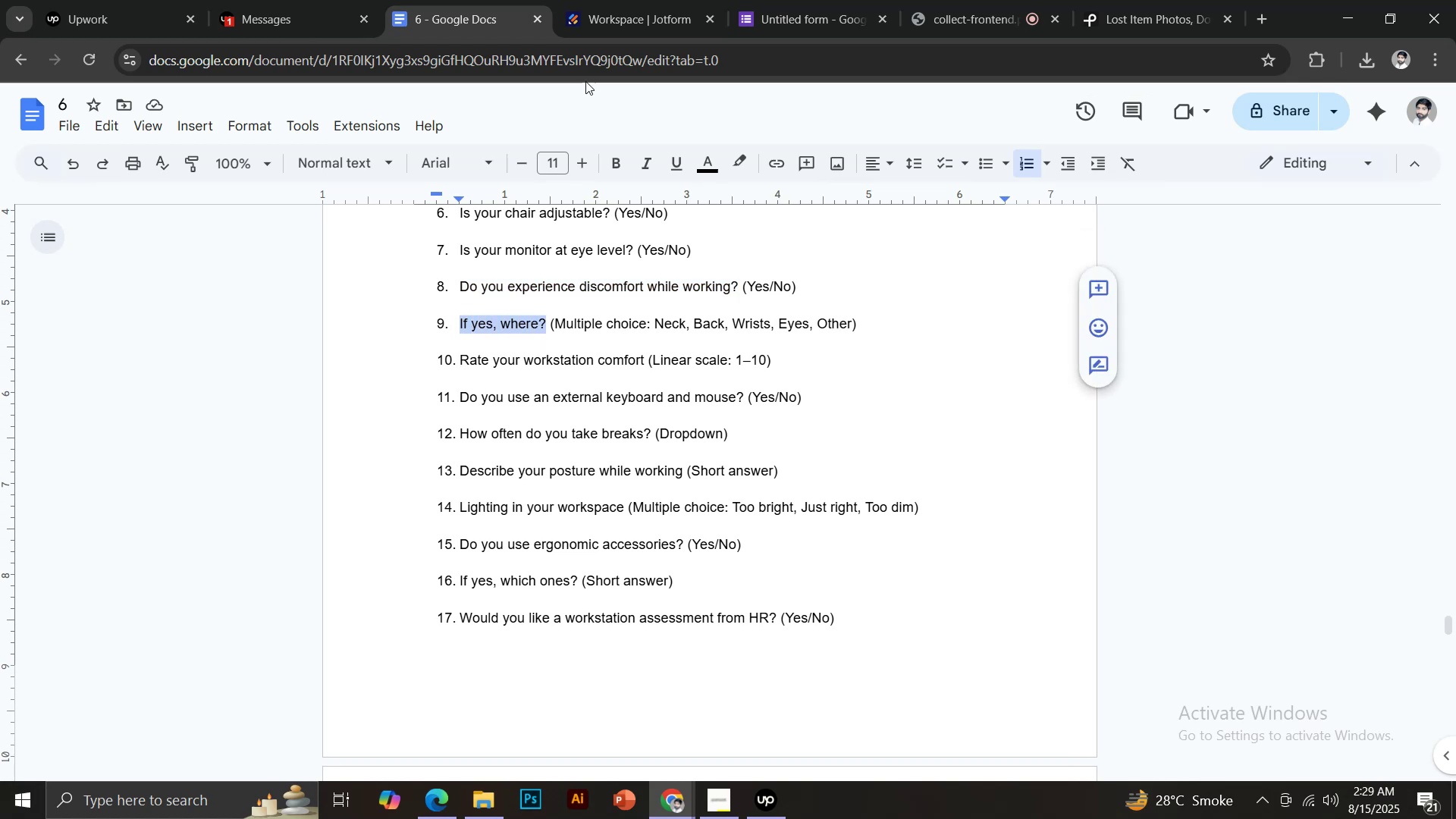 
key(Control+C)
 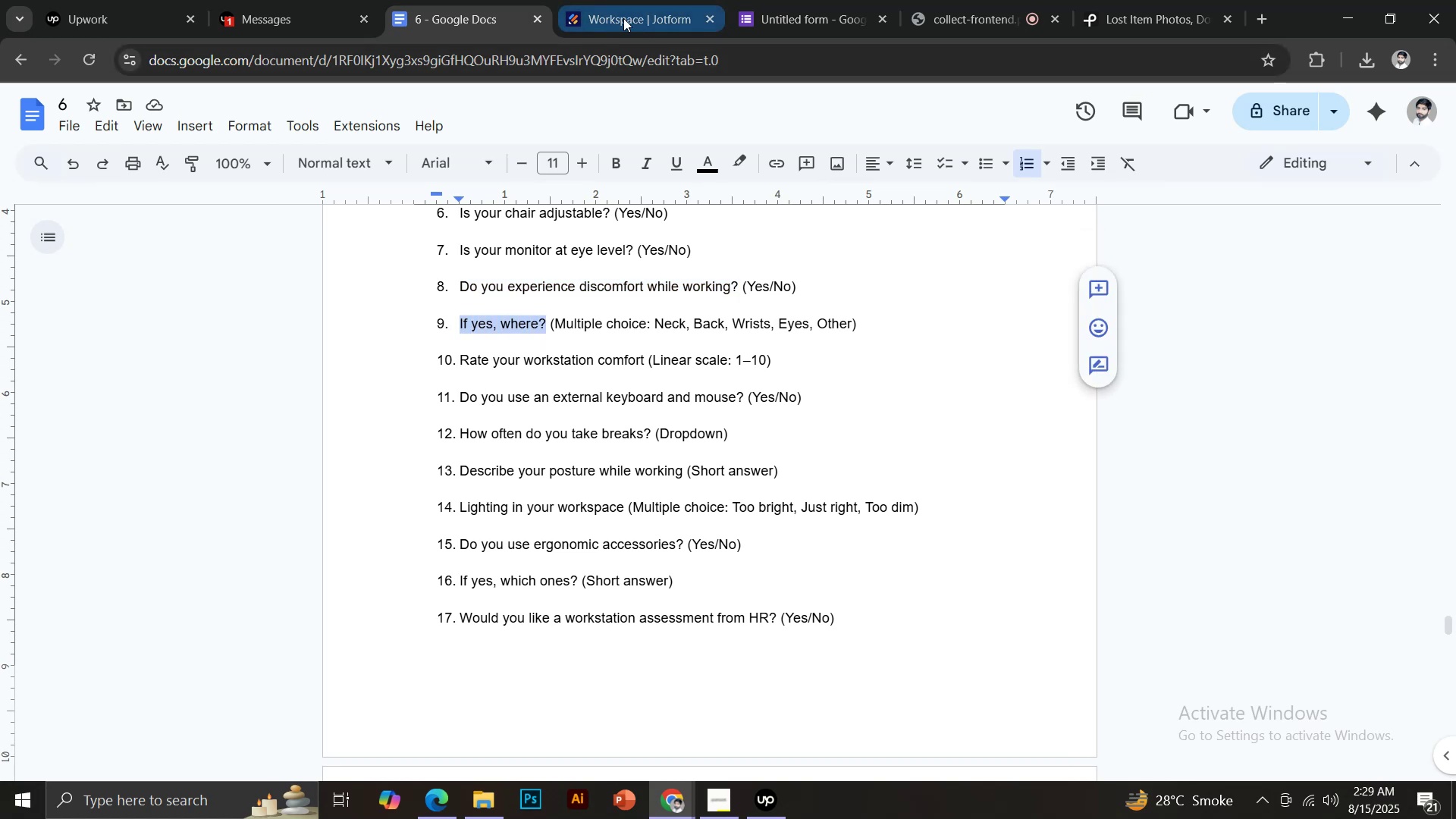 
left_click([769, 0])
 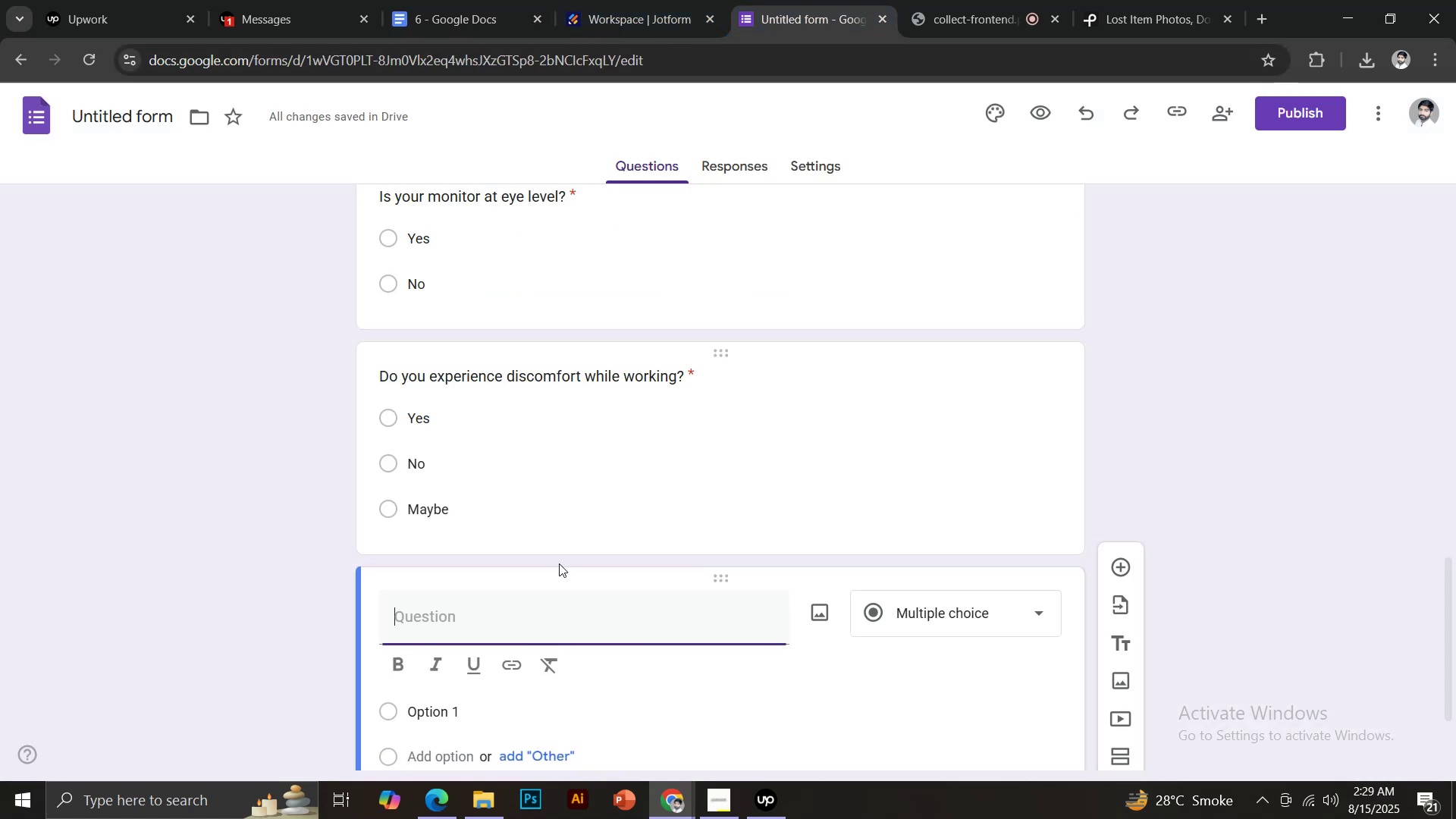 
key(Control+ControlLeft)
 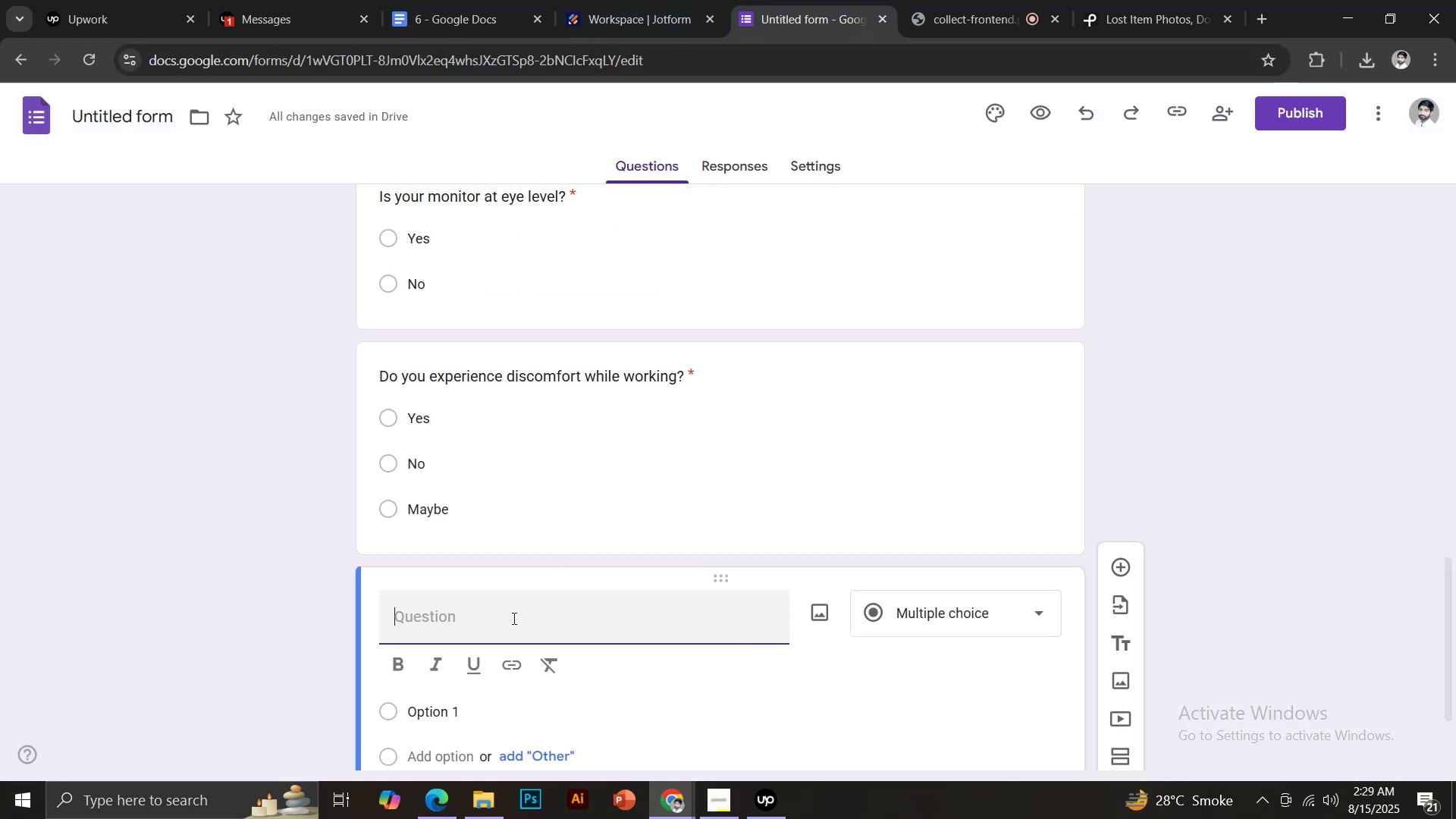 
key(Control+V)
 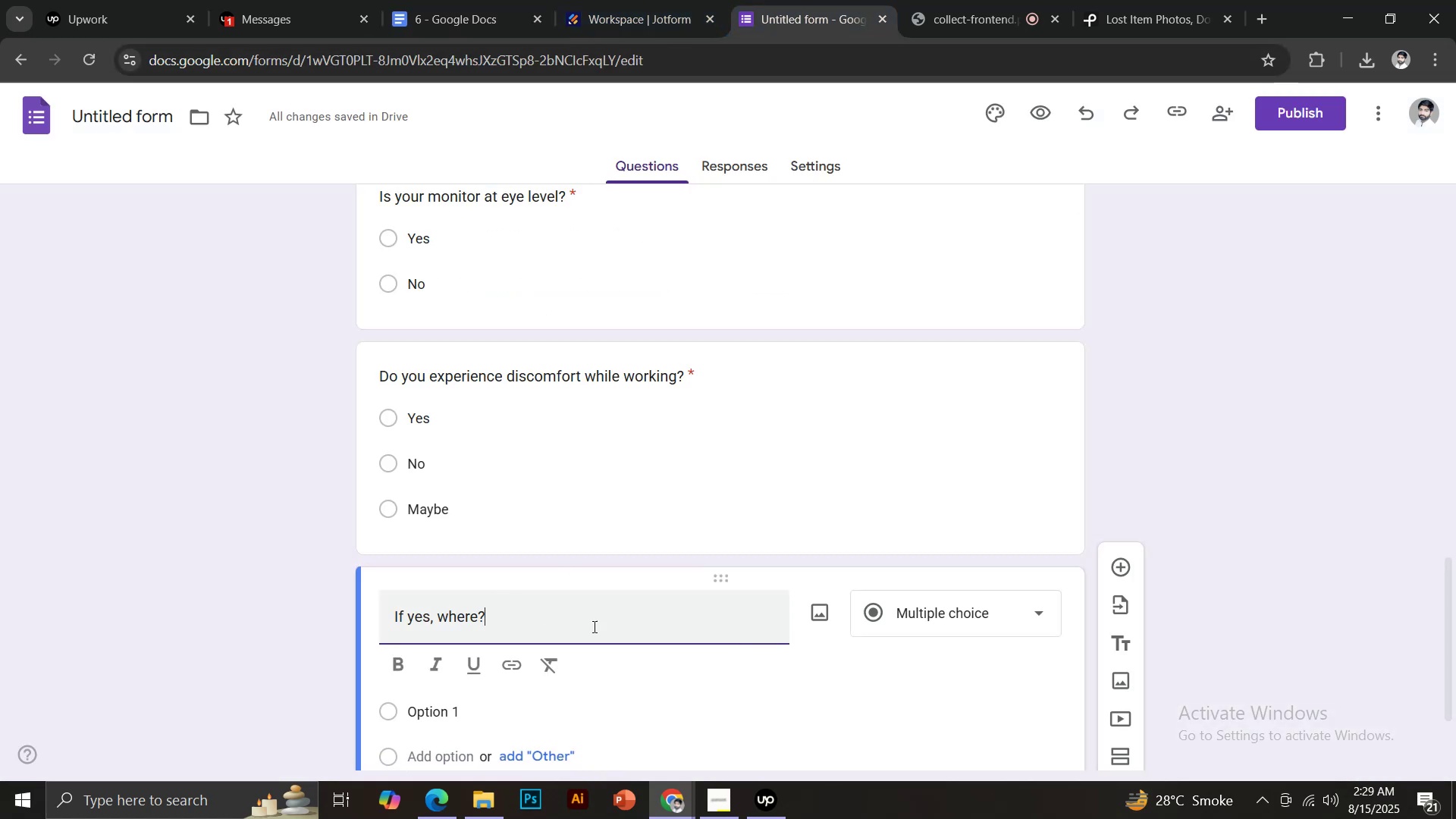 
scroll: coordinate [627, 613], scroll_direction: down, amount: 2.0
 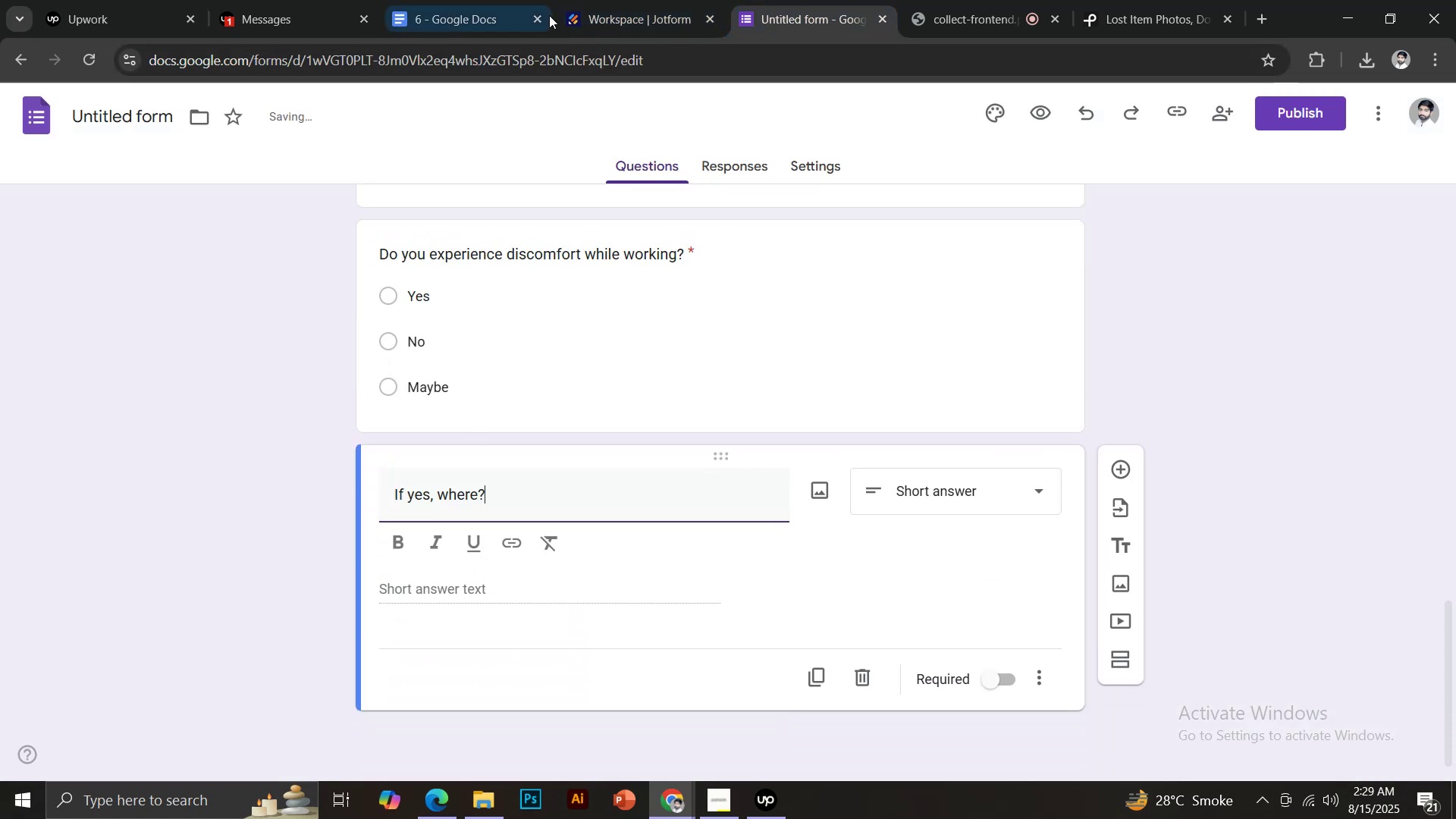 
left_click([513, 0])
 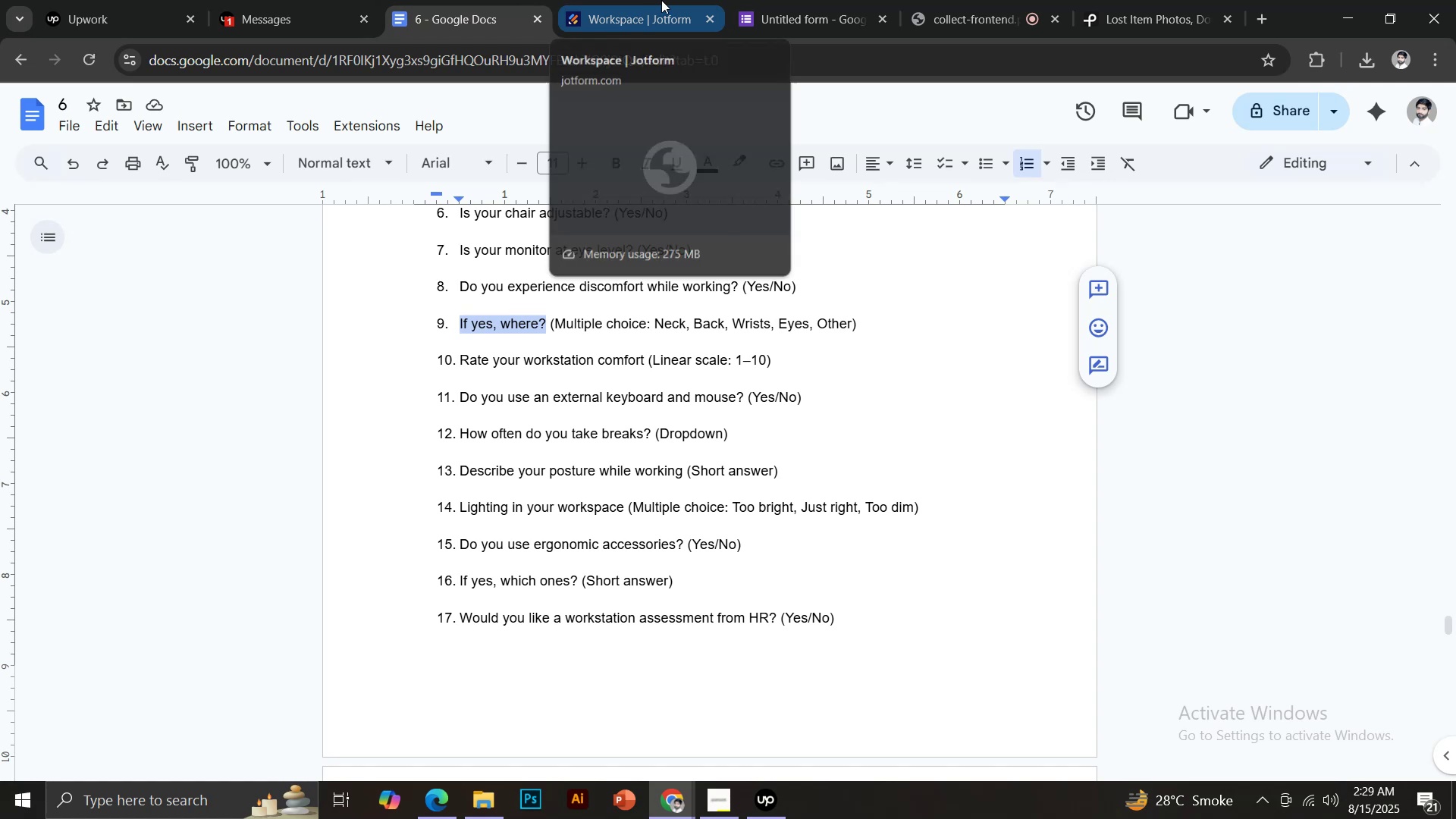 
left_click([774, 0])
 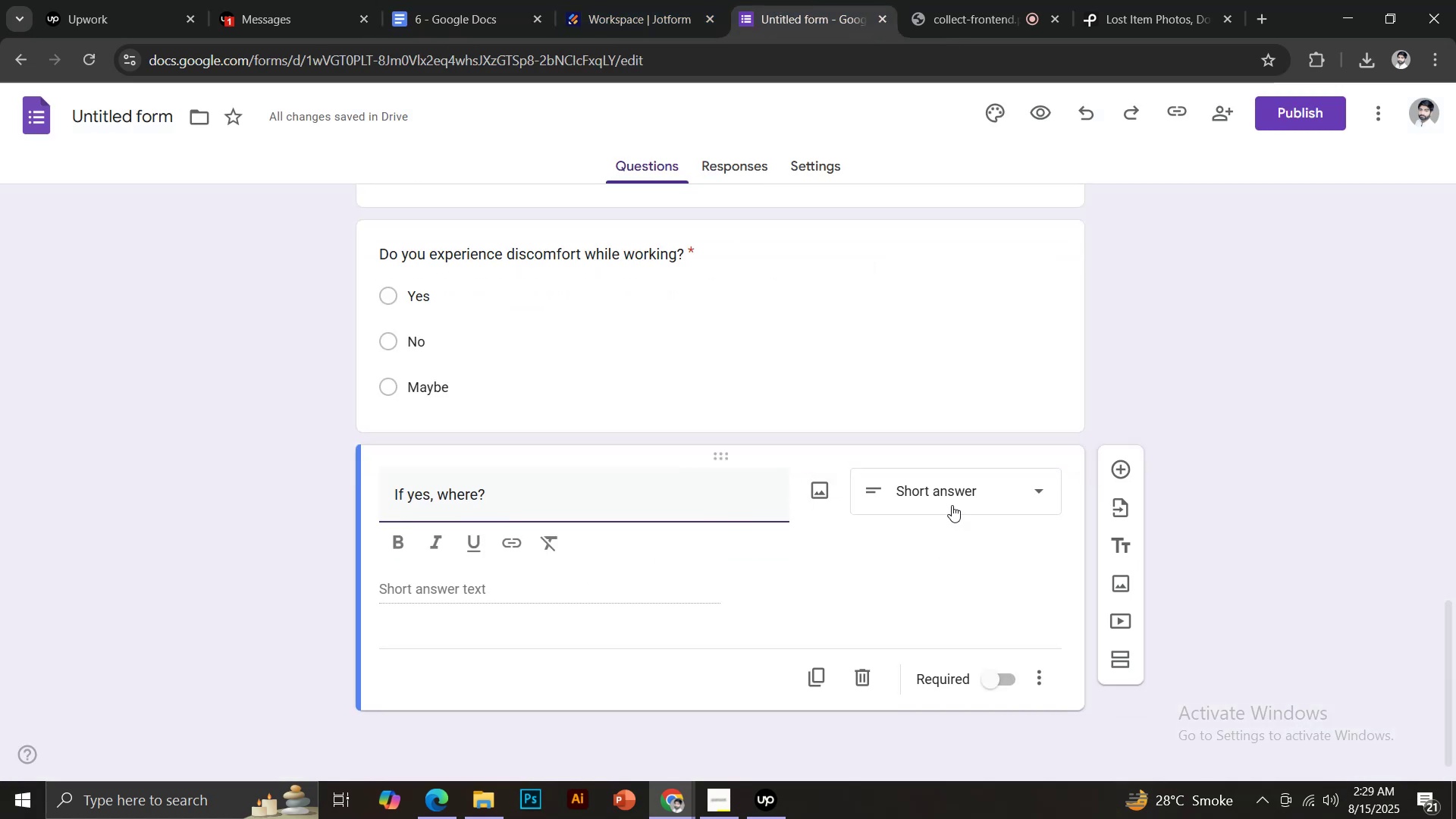 
left_click([952, 497])
 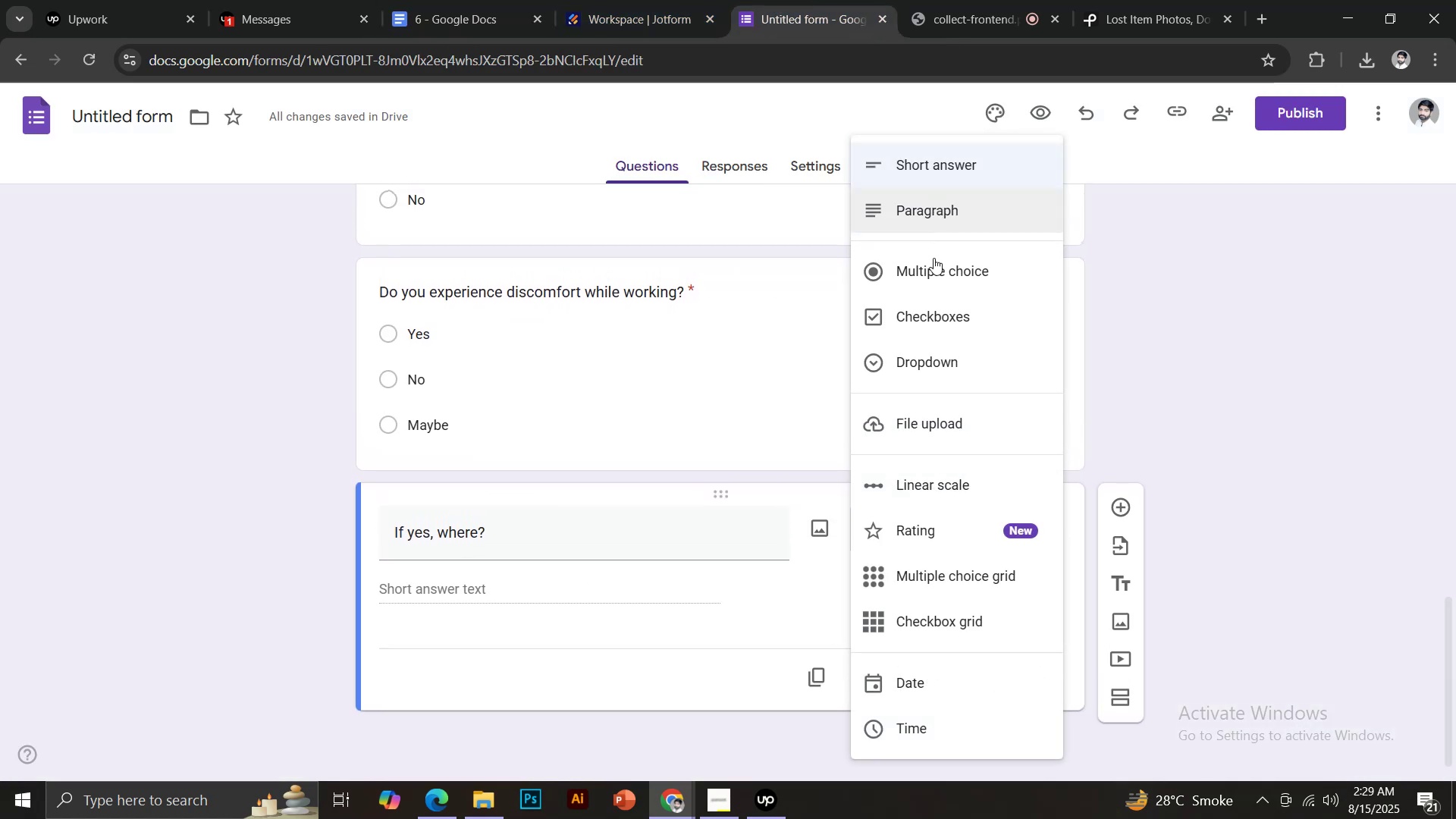 
left_click([934, 275])
 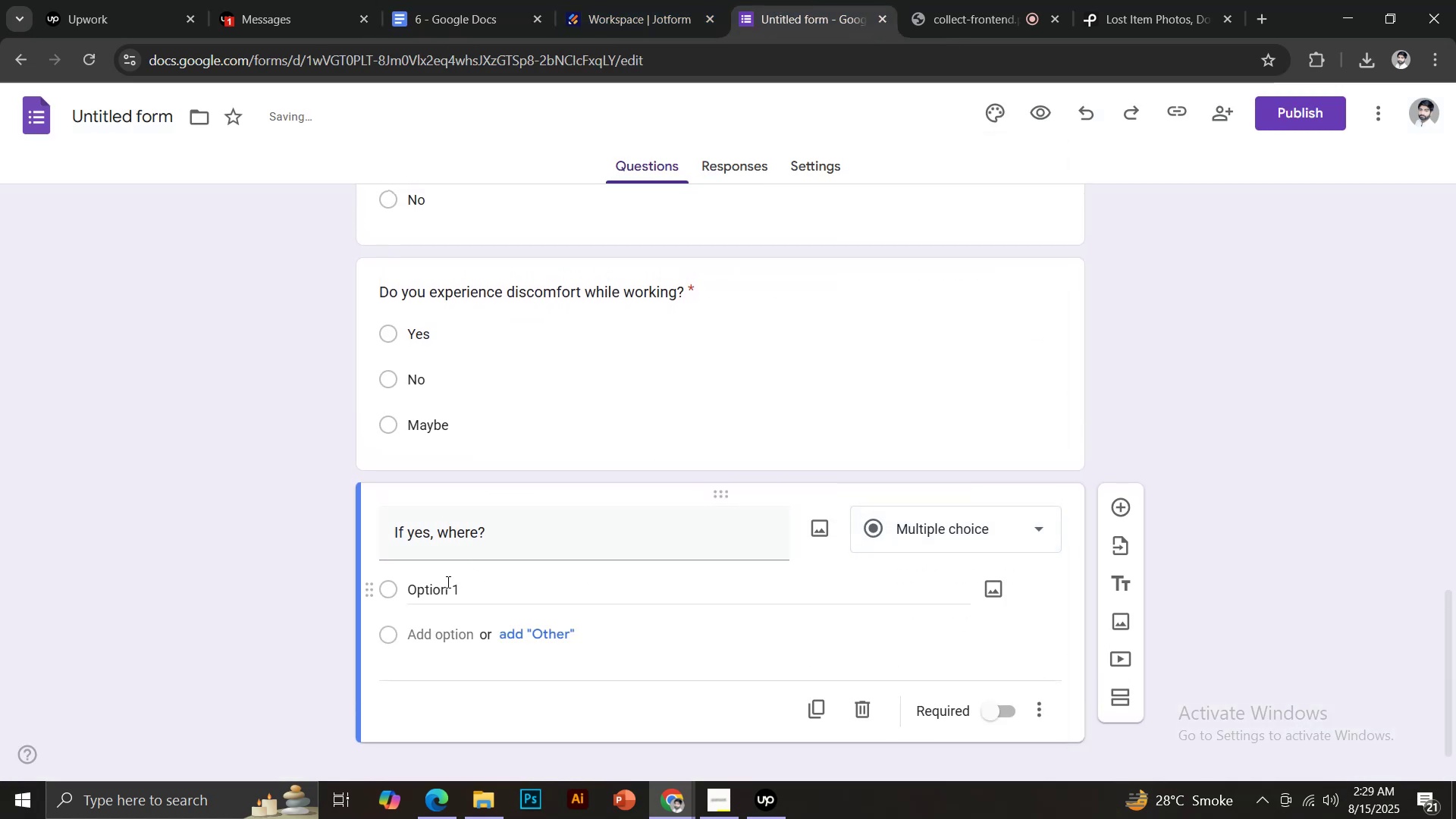 
left_click([445, 582])
 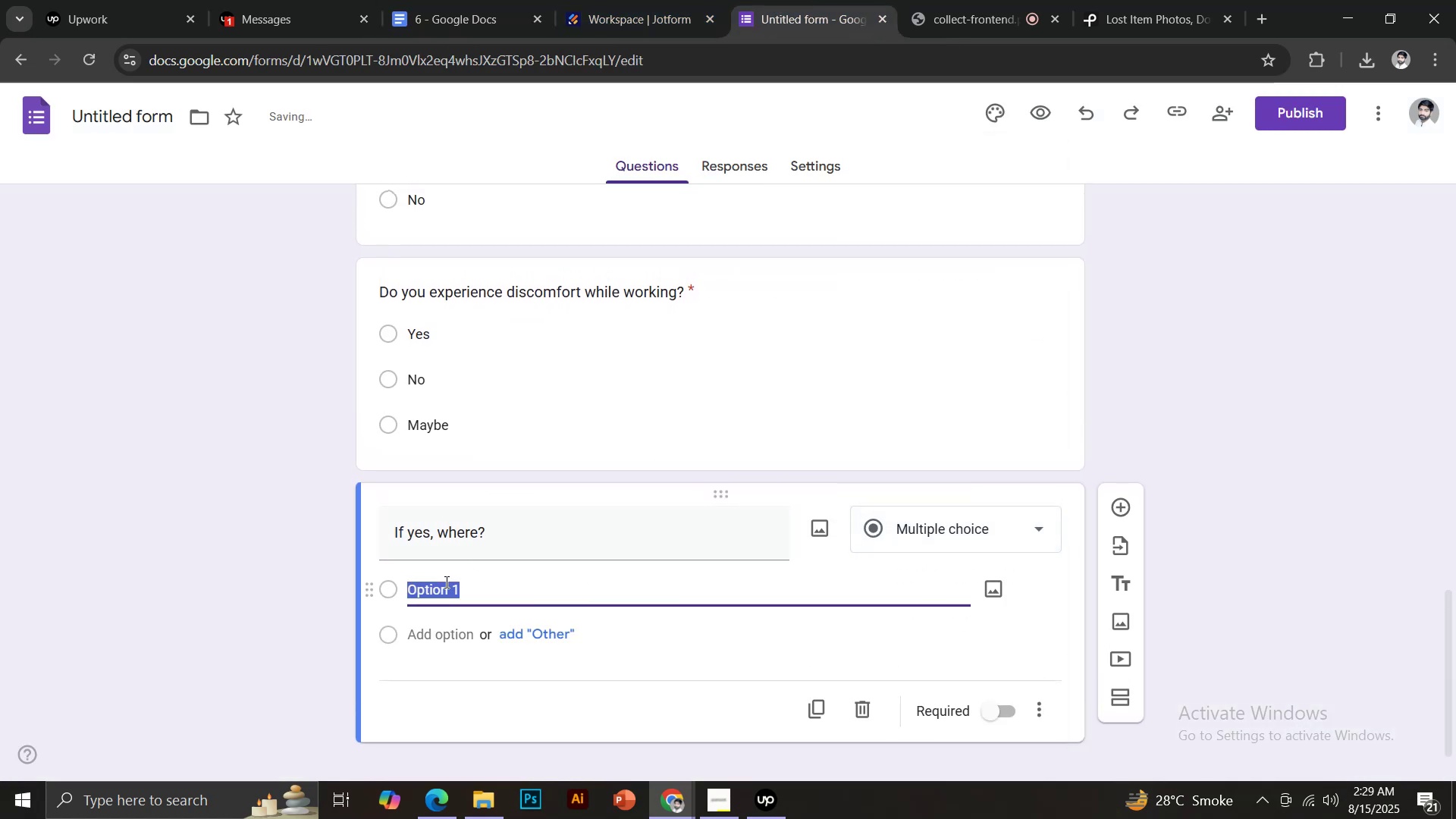 
type(Necj)
key(Backspace)
type(k)
 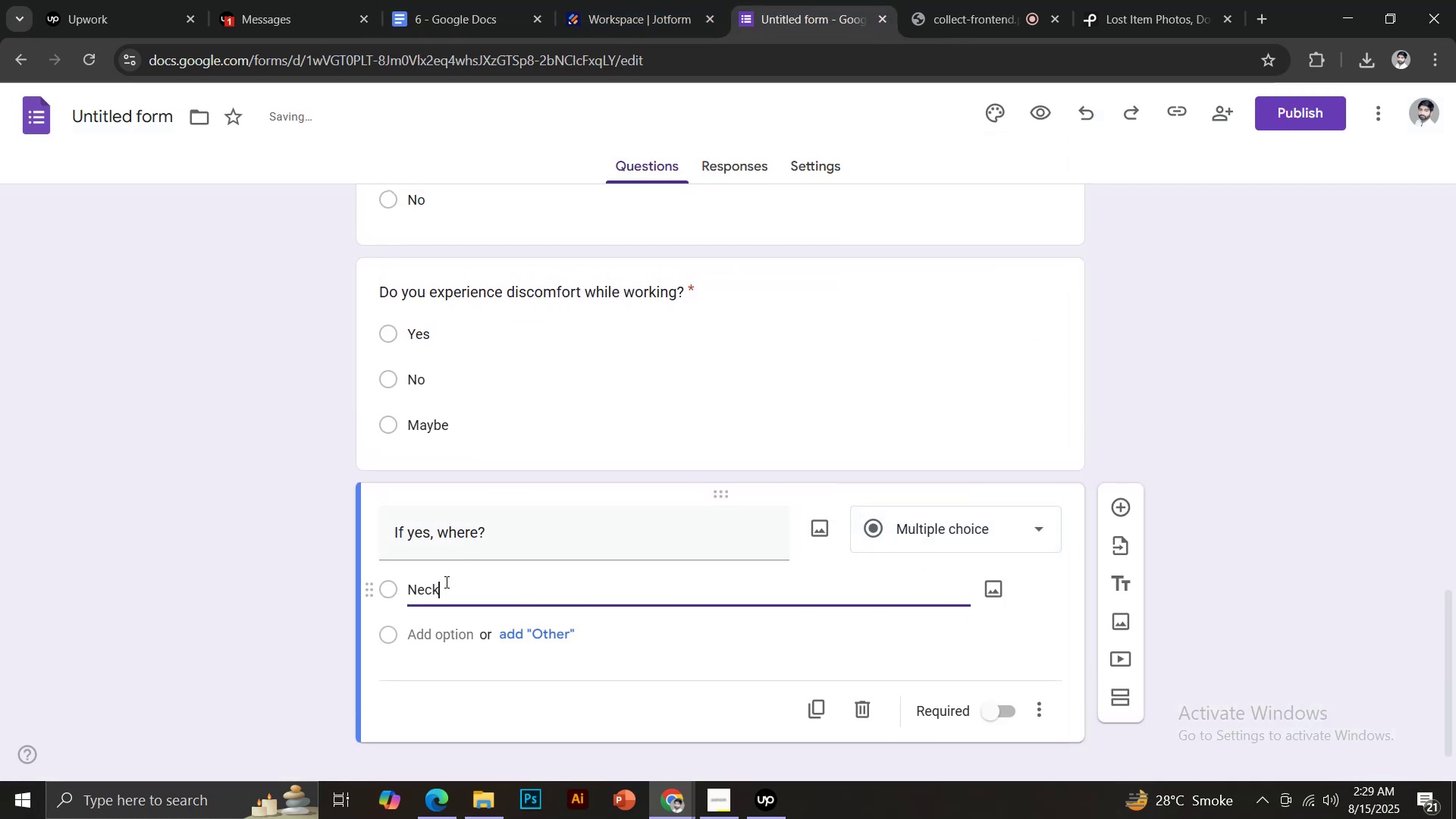 
key(Enter)
 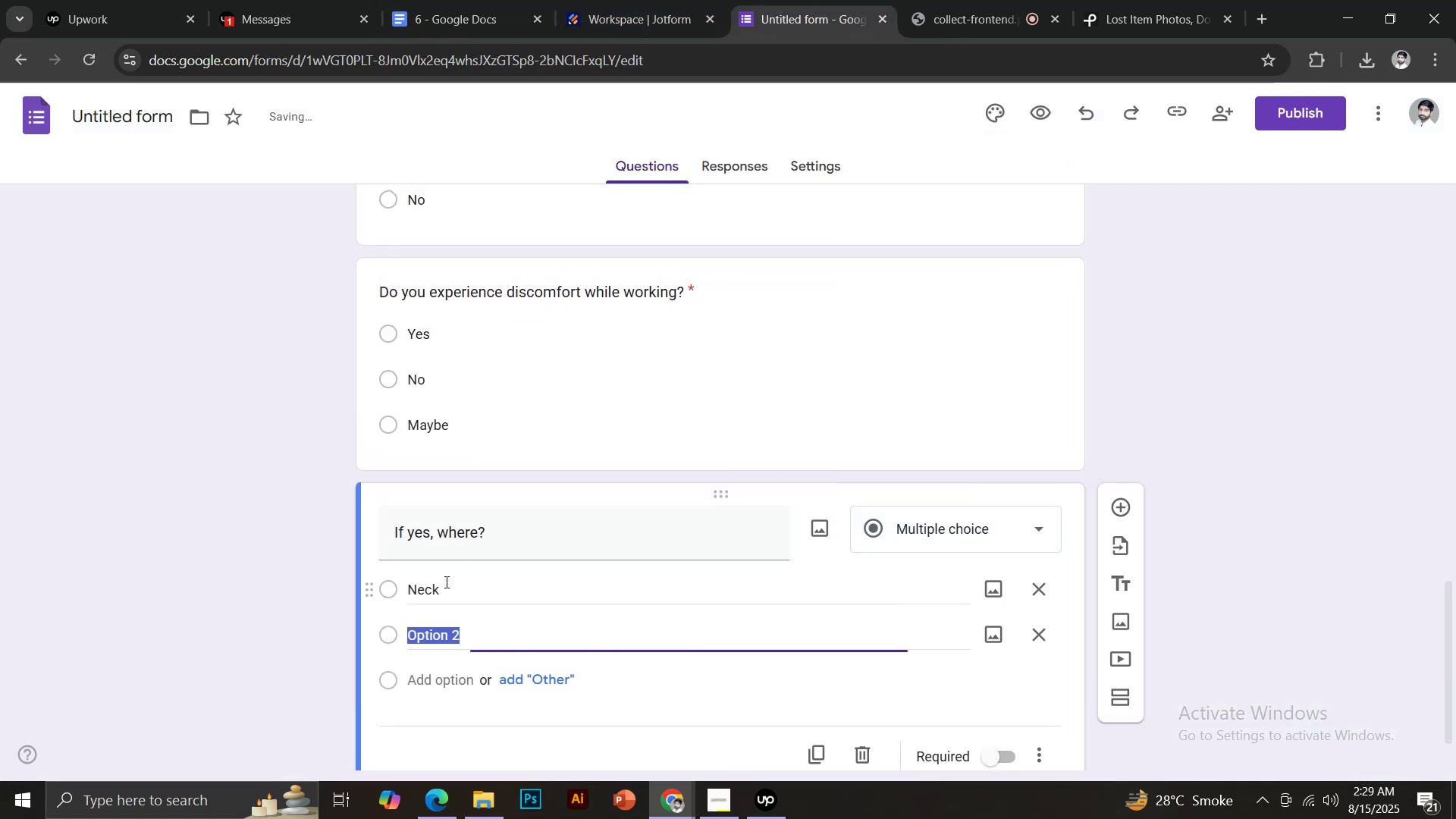 
type(Back)
 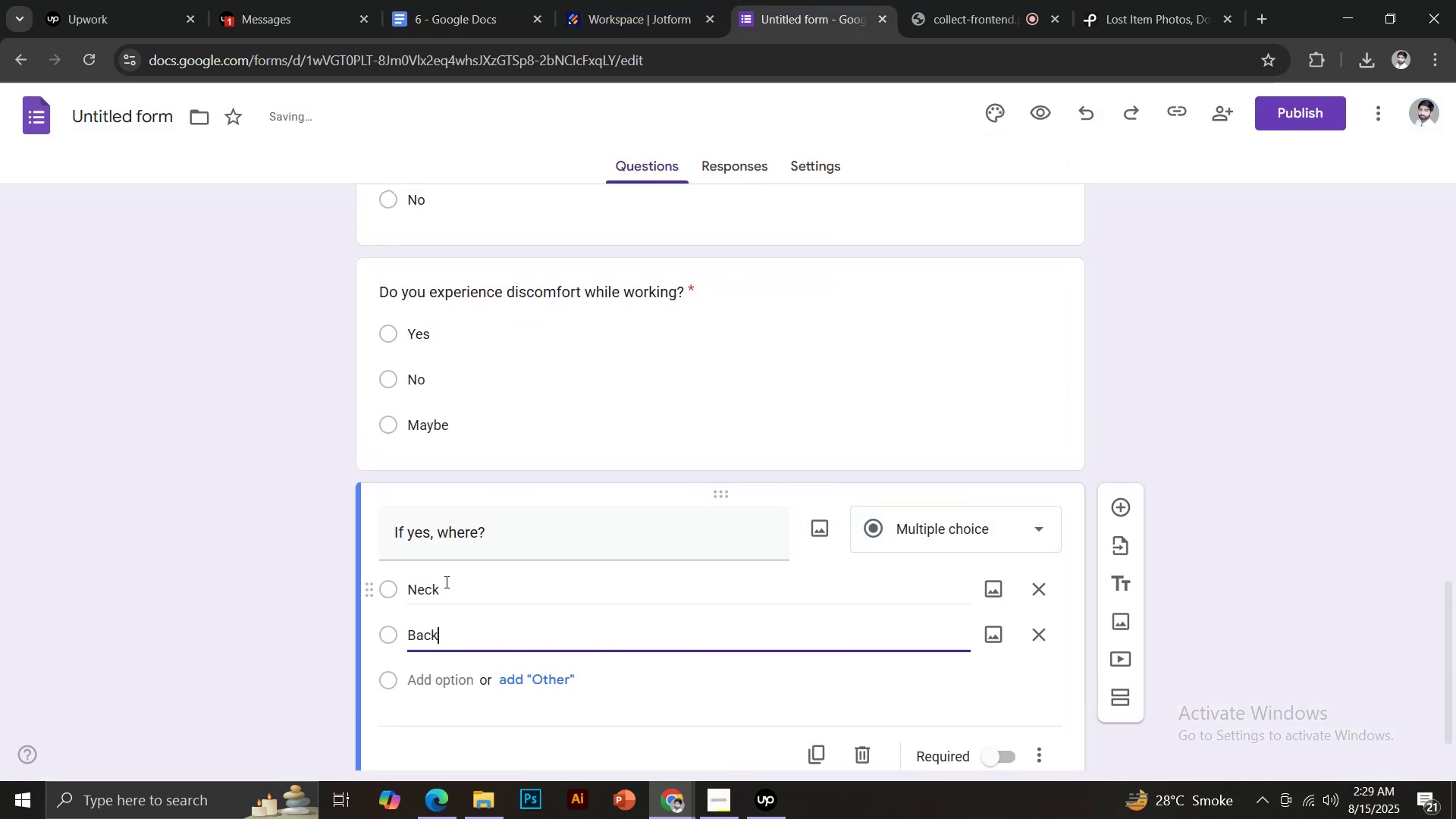 
key(Enter)
 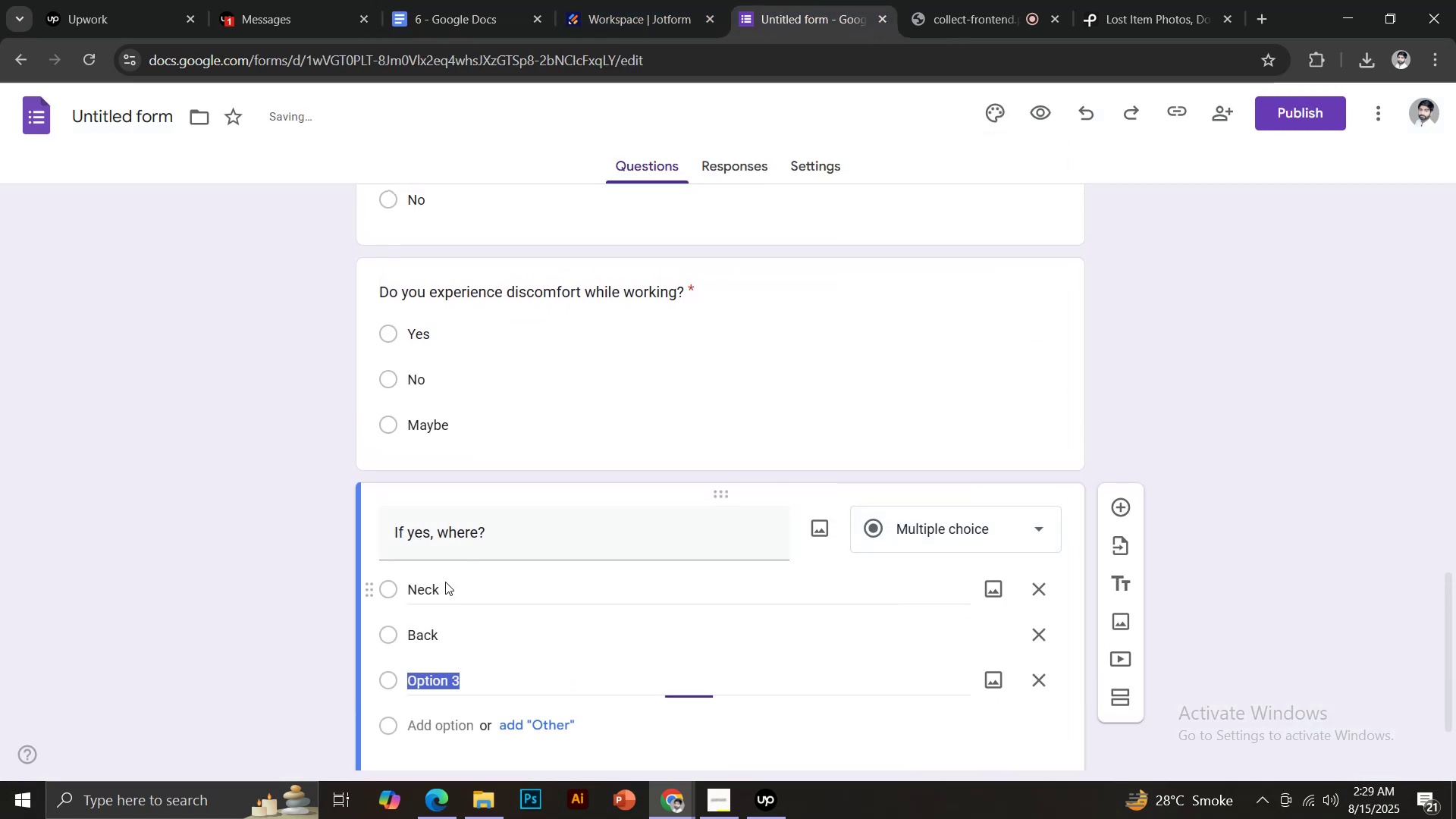 
type(Eyes)
 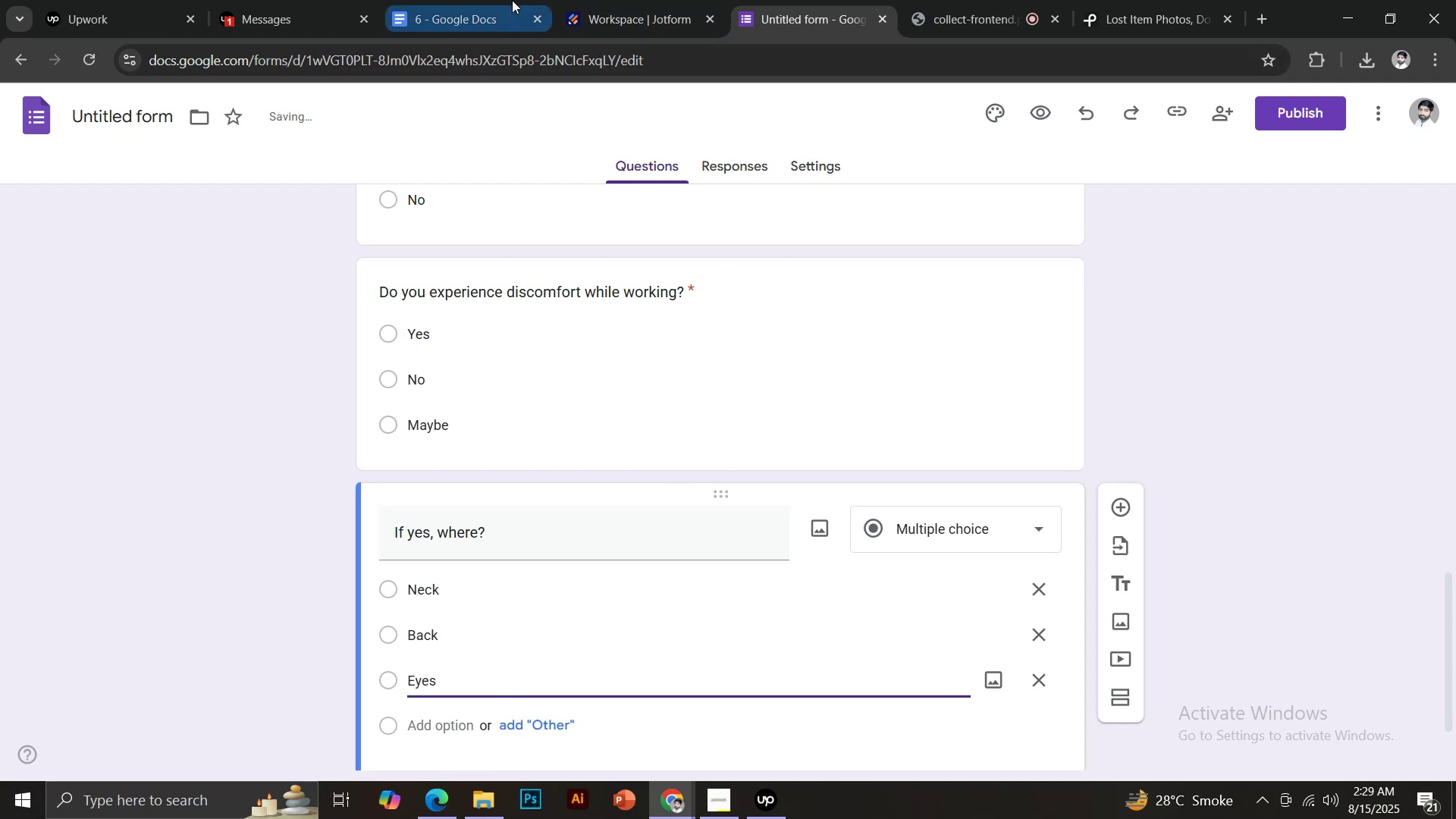 
left_click([510, 0])
 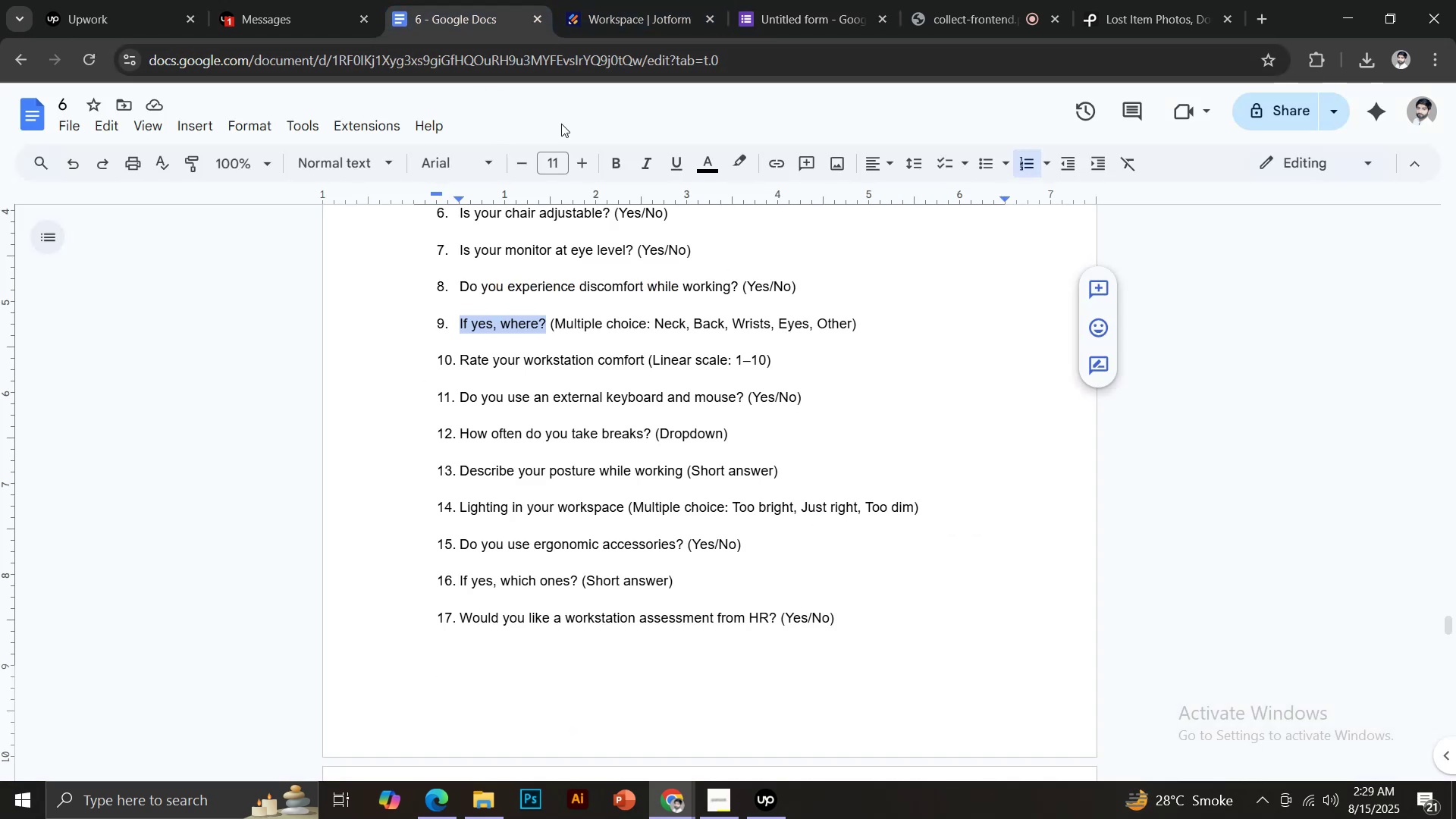 
left_click([828, 0])
 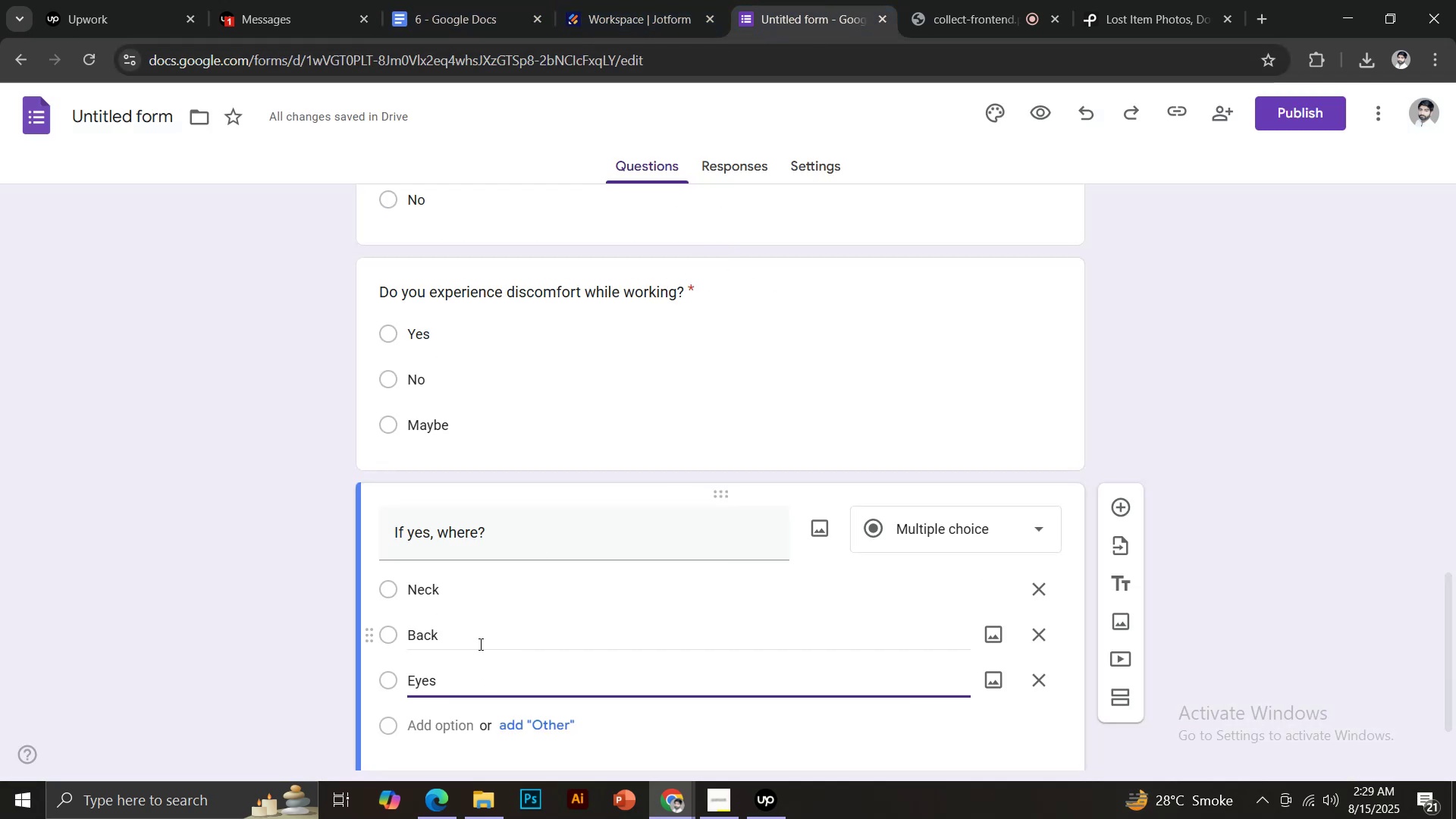 
key(Enter)
 